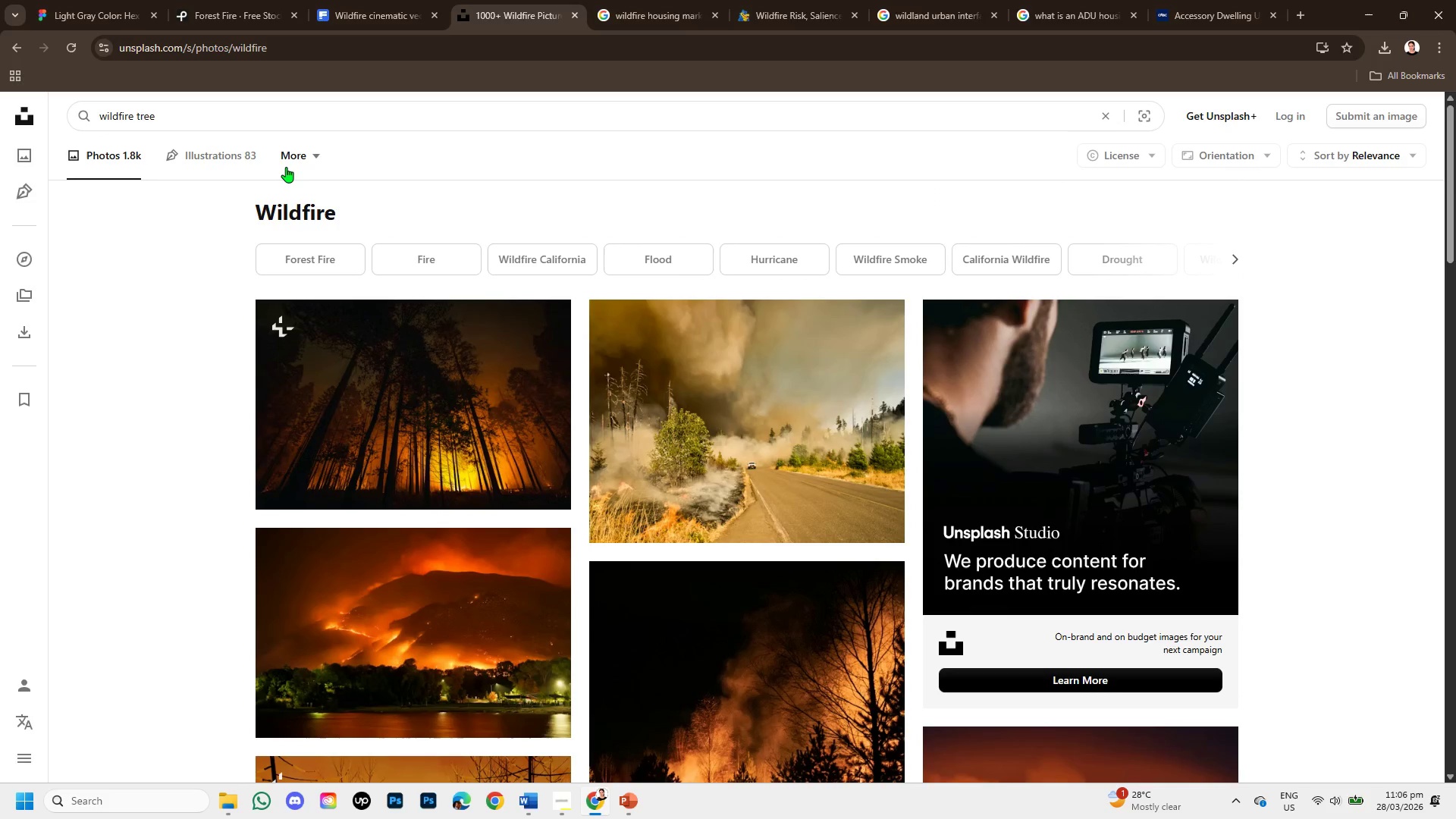 
key(Space)
 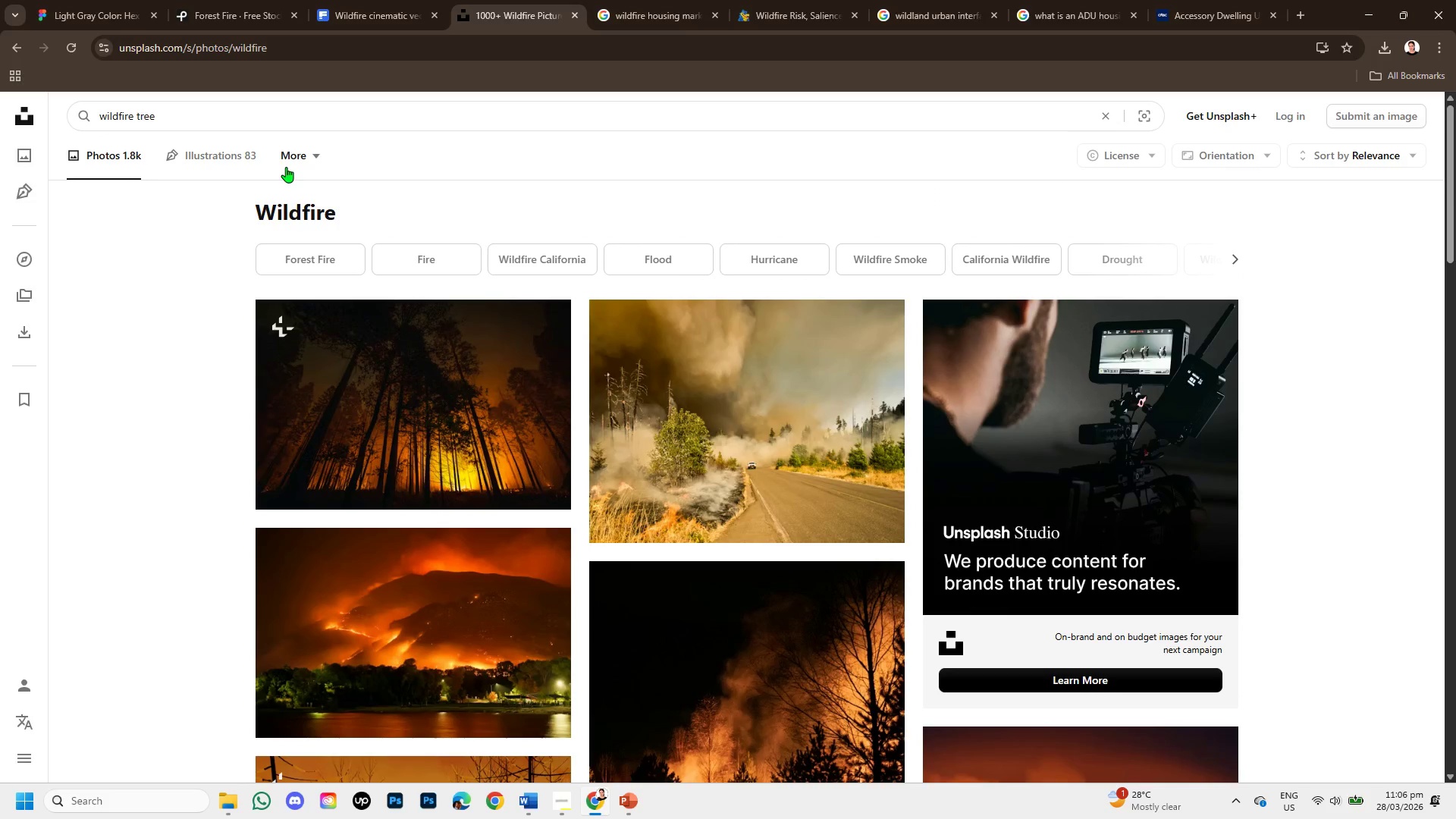 
key(Enter)
 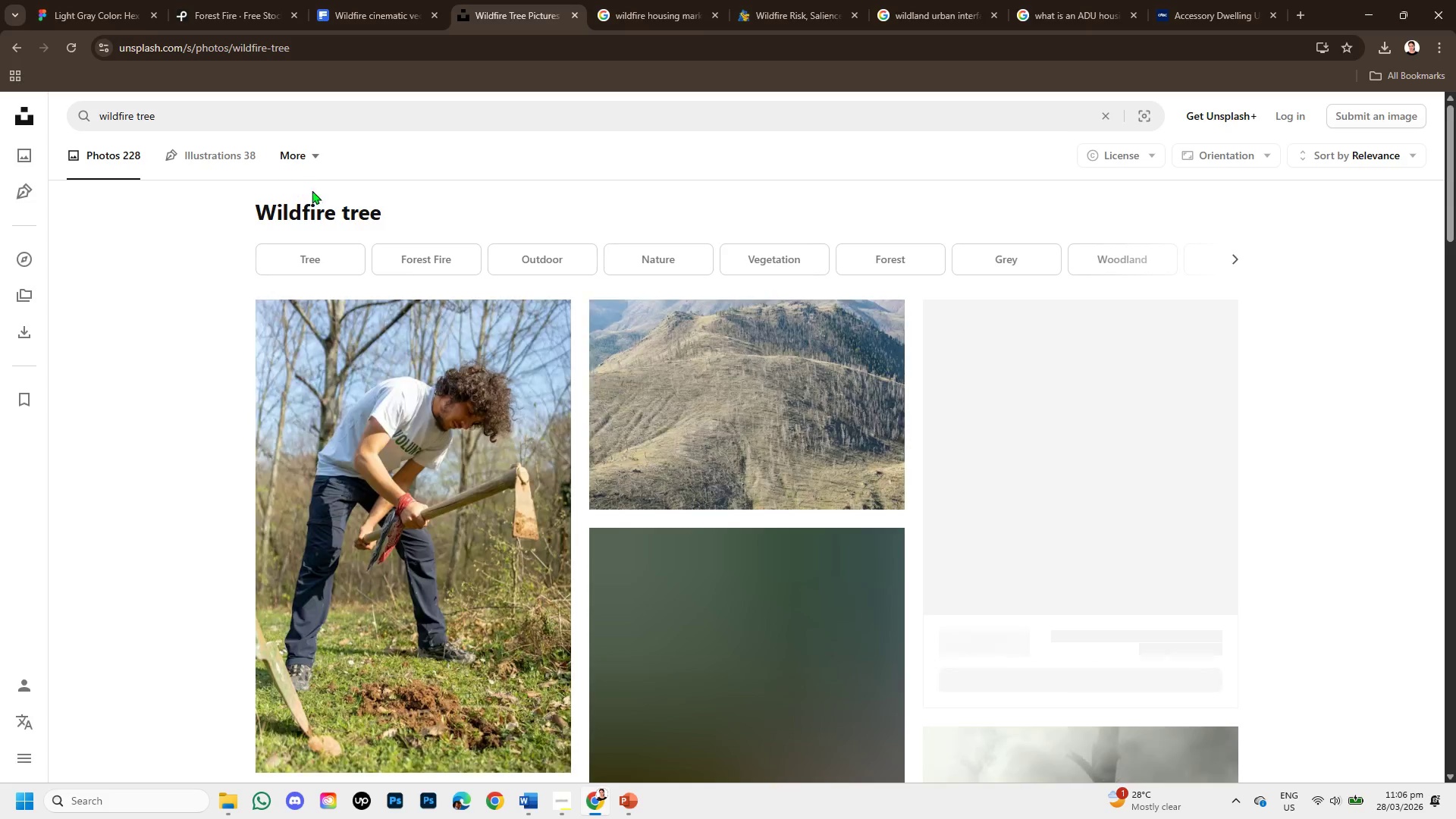 
scroll: coordinate [565, 513], scroll_direction: down, amount: 5.0
 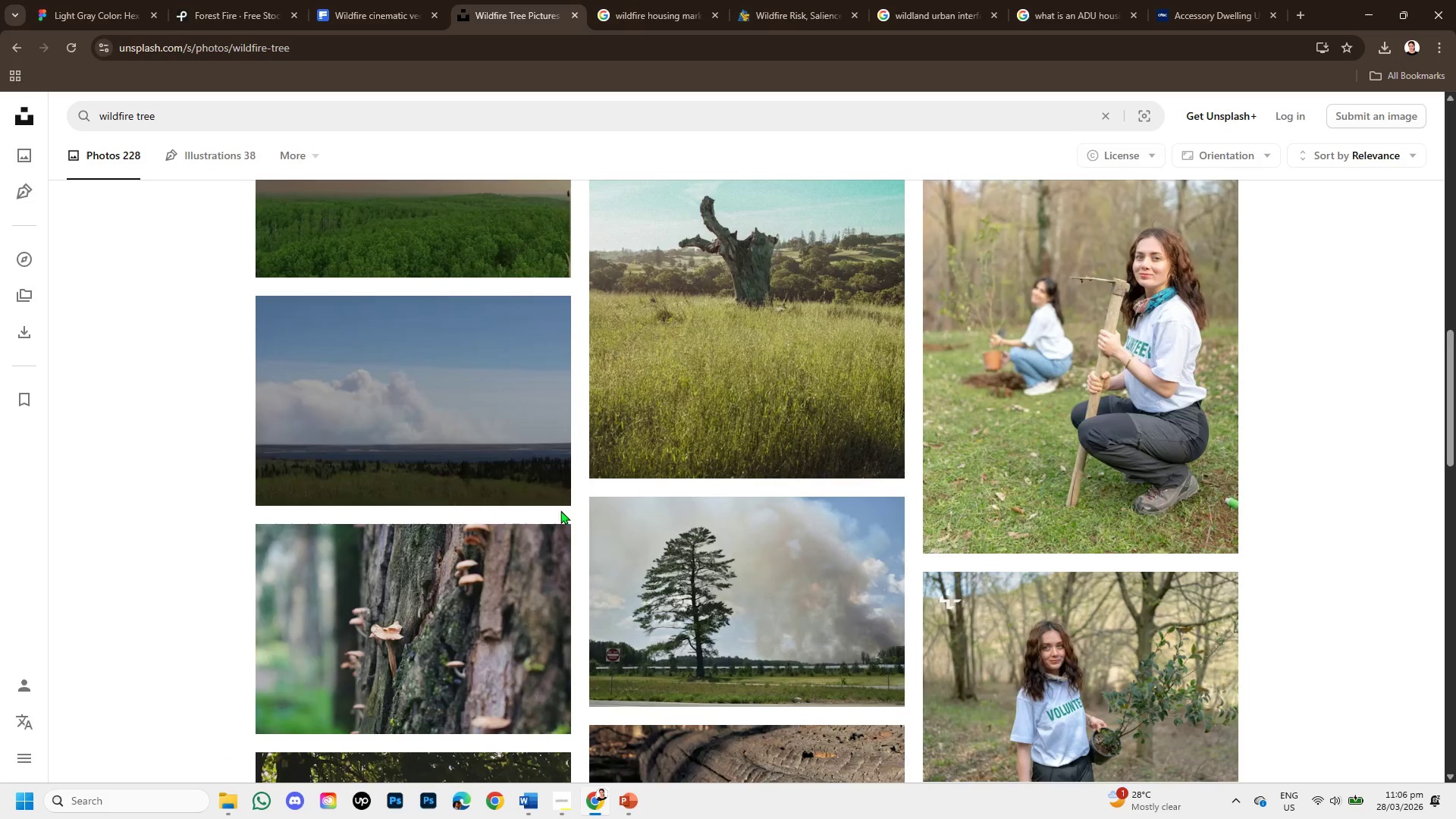 
scroll: coordinate [433, 351], scroll_direction: up, amount: 9.0
 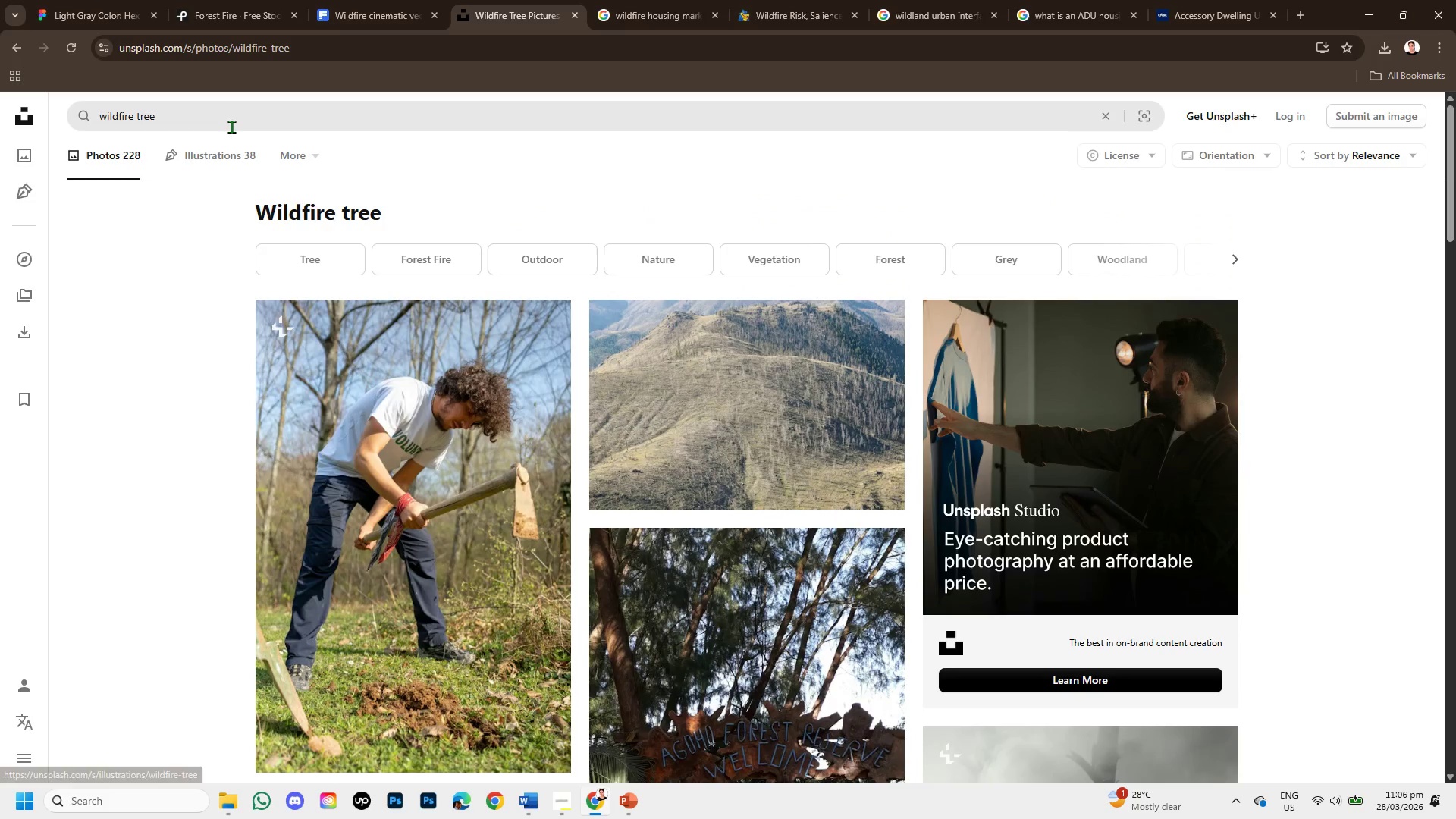 
left_click([231, 127])
 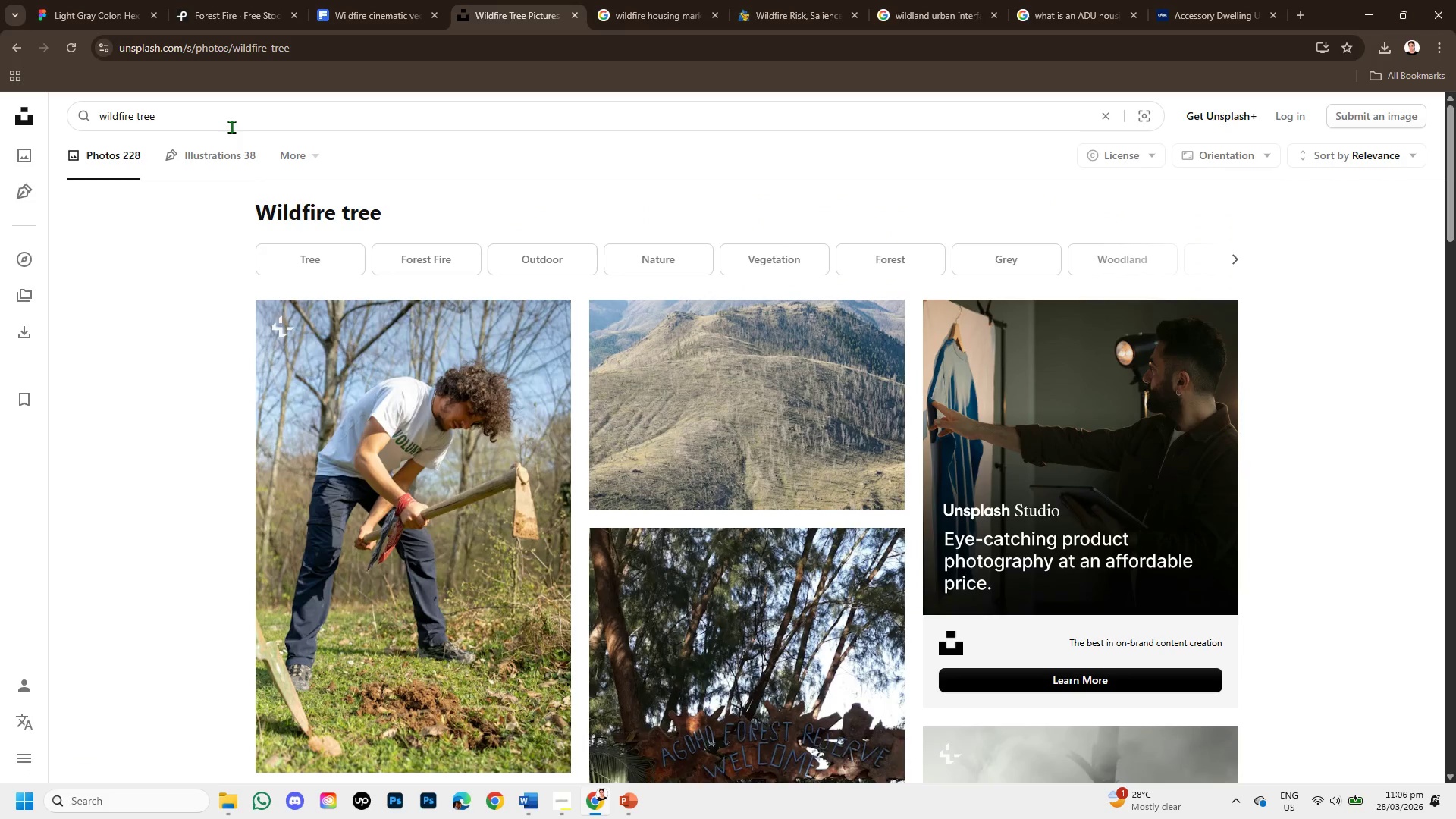 
key(Backspace)
key(Backspace)
key(Backspace)
key(Backspace)
type(mountain)
 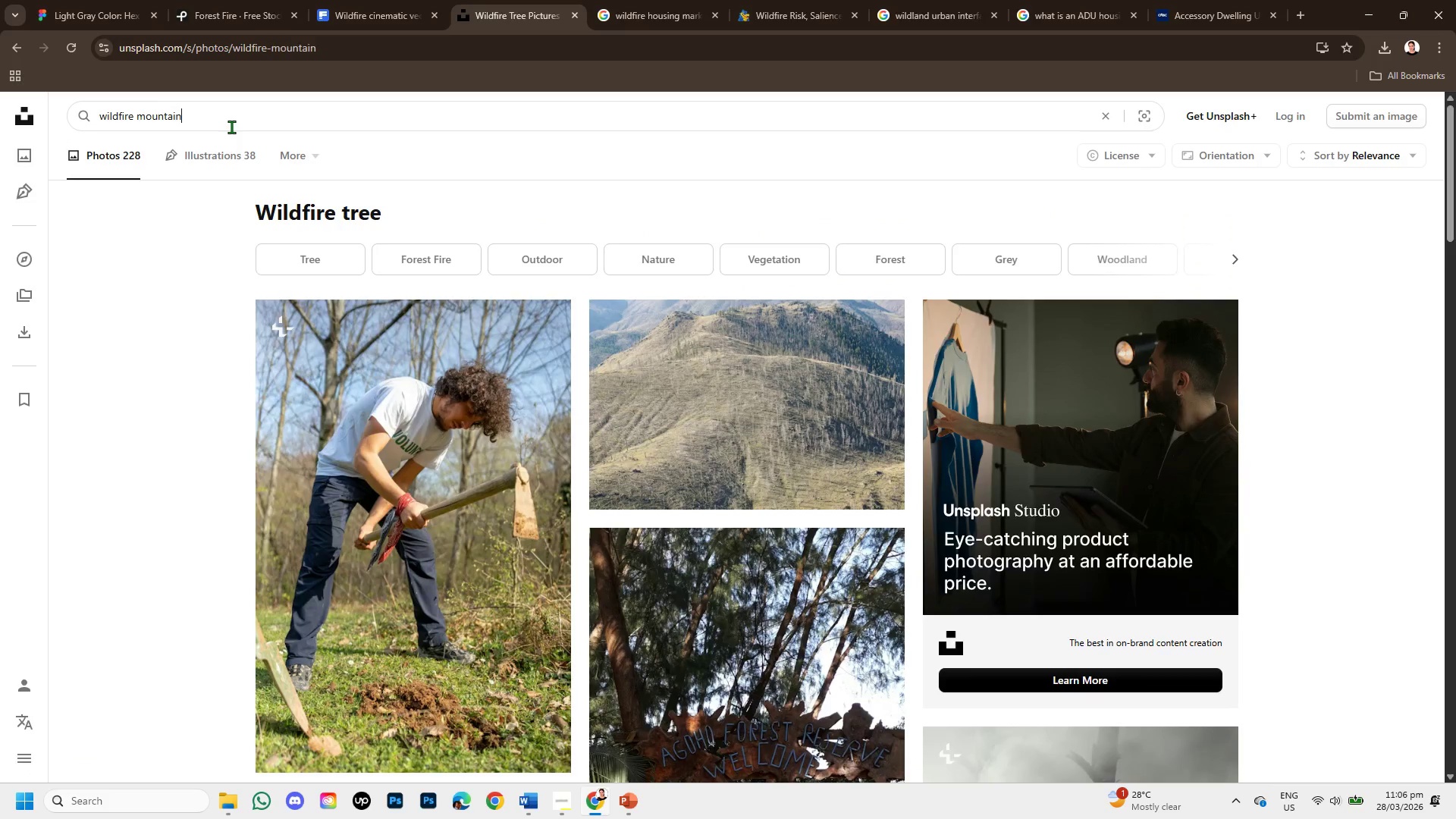 
key(Enter)
 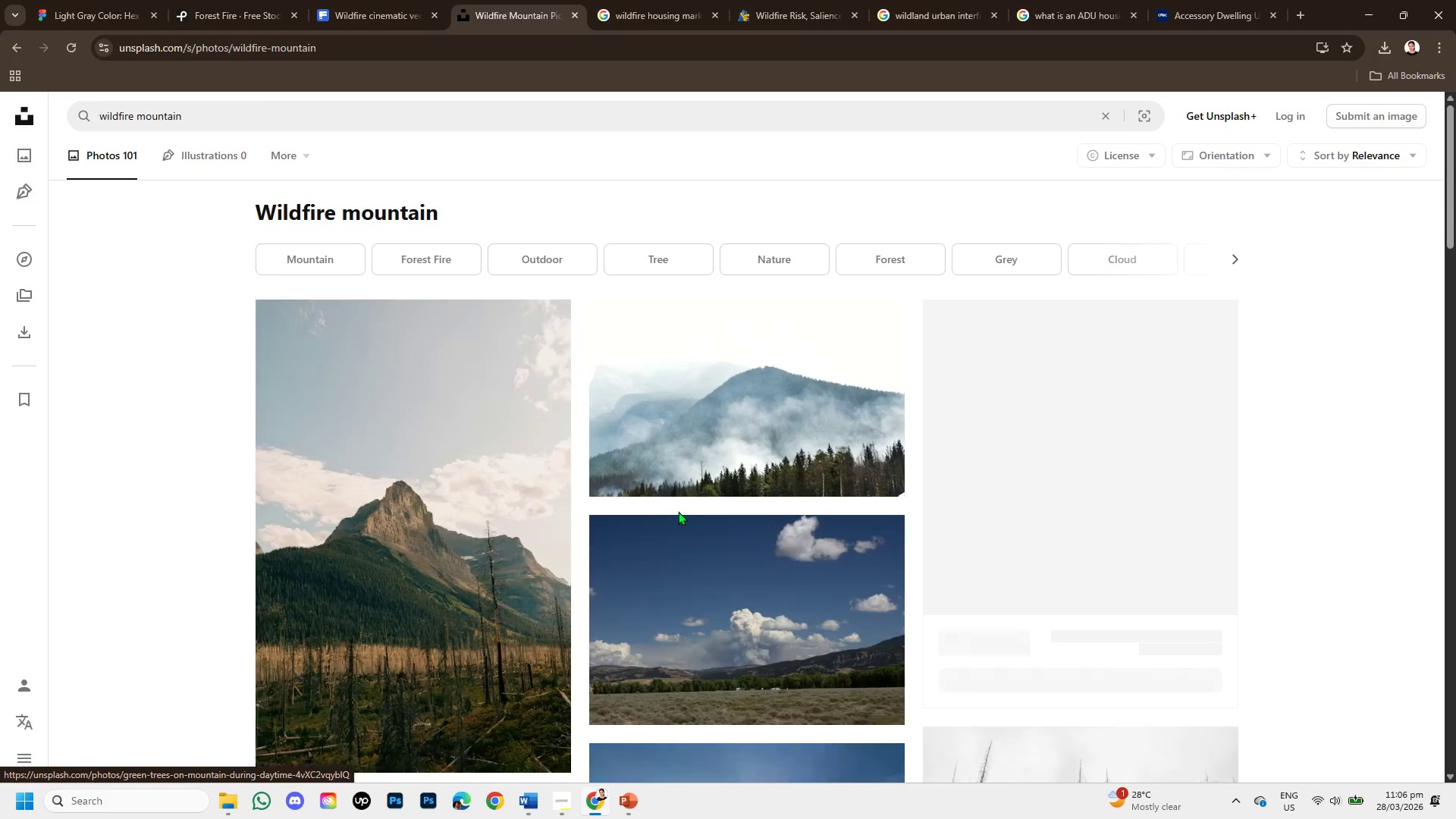 
scroll: coordinate [654, 563], scroll_direction: down, amount: 5.0
 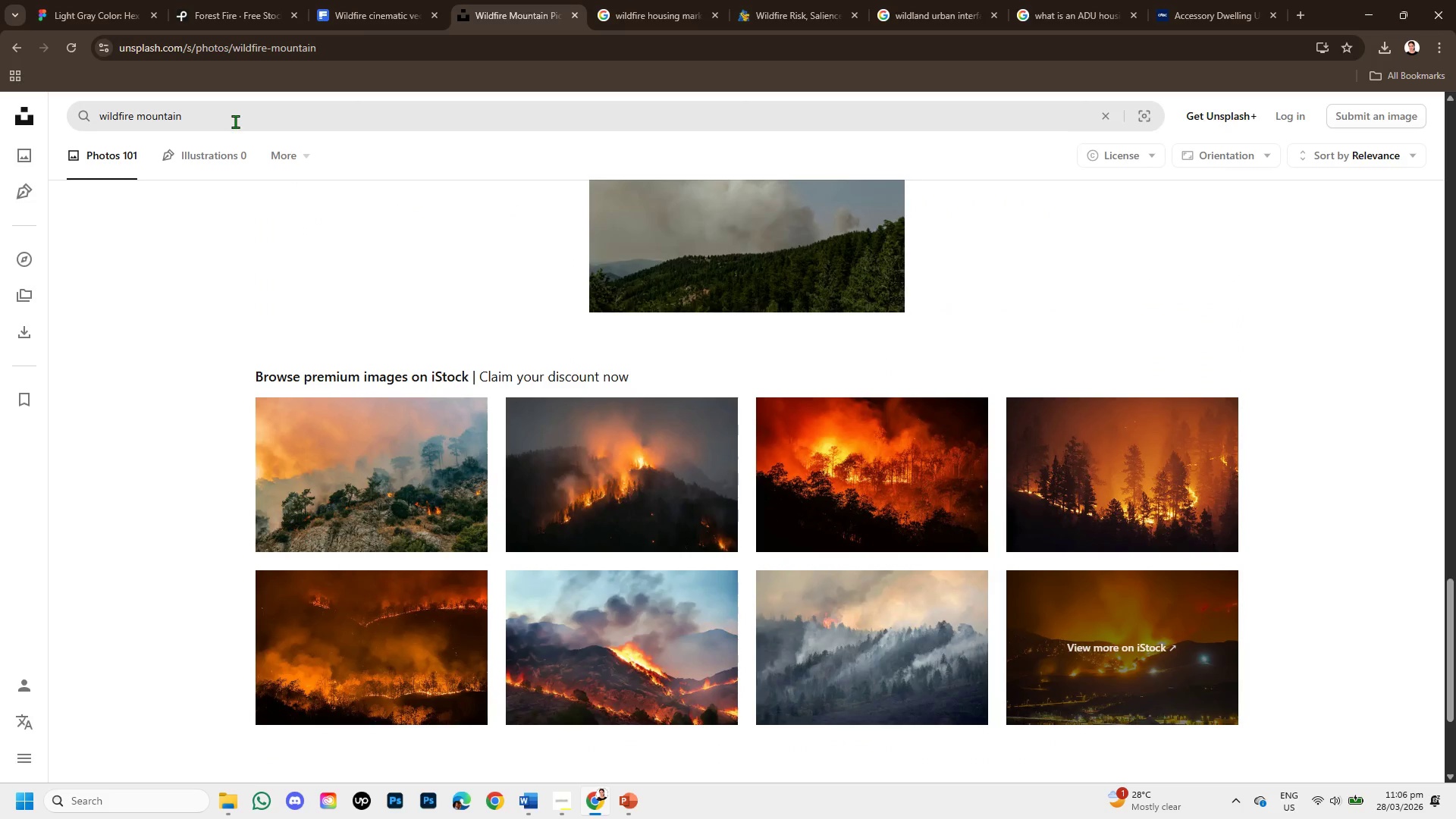 
left_click_drag(start_coordinate=[233, 118], to_coordinate=[137, 120])
 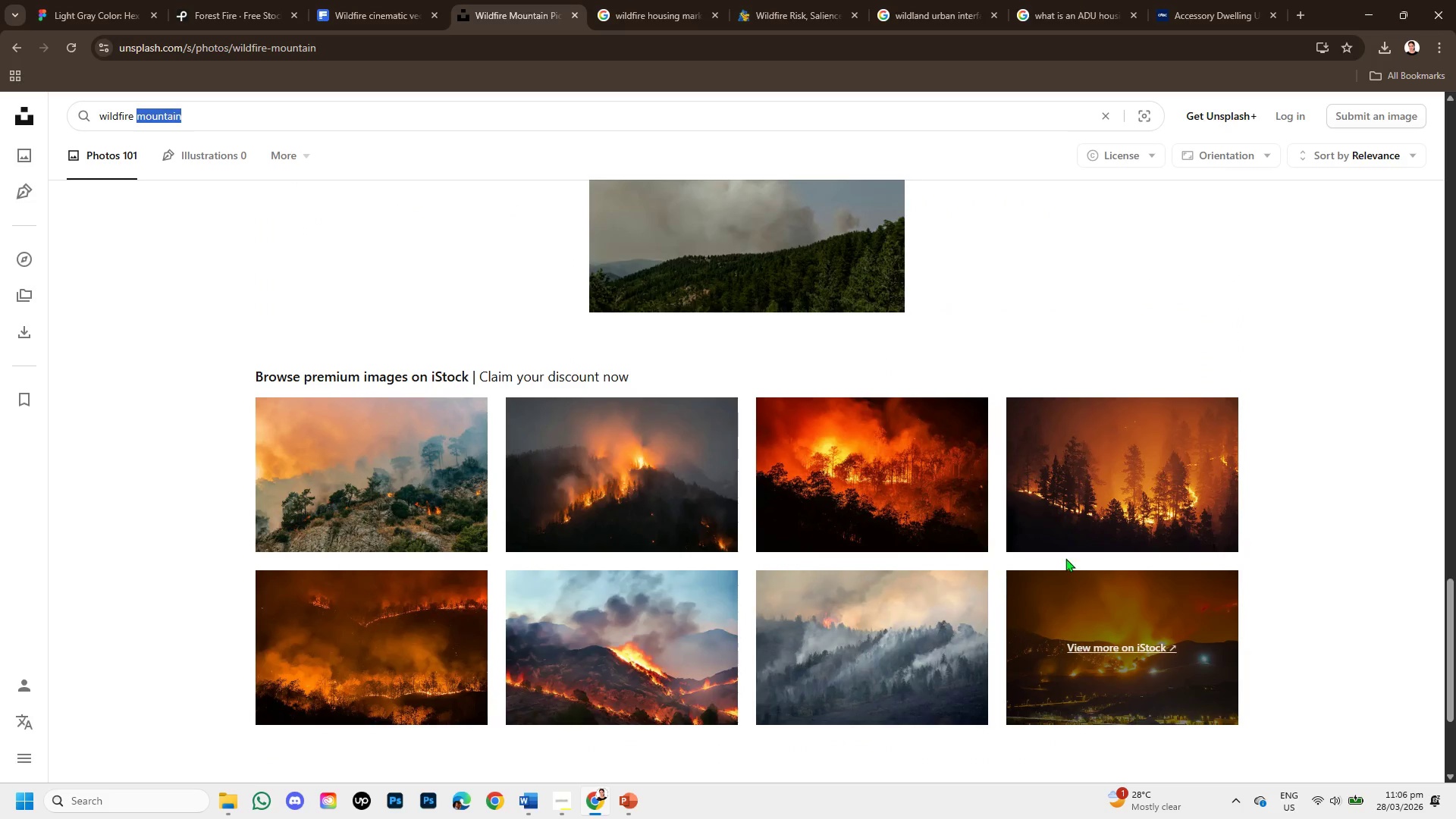 
mouse_move([1098, 520])
 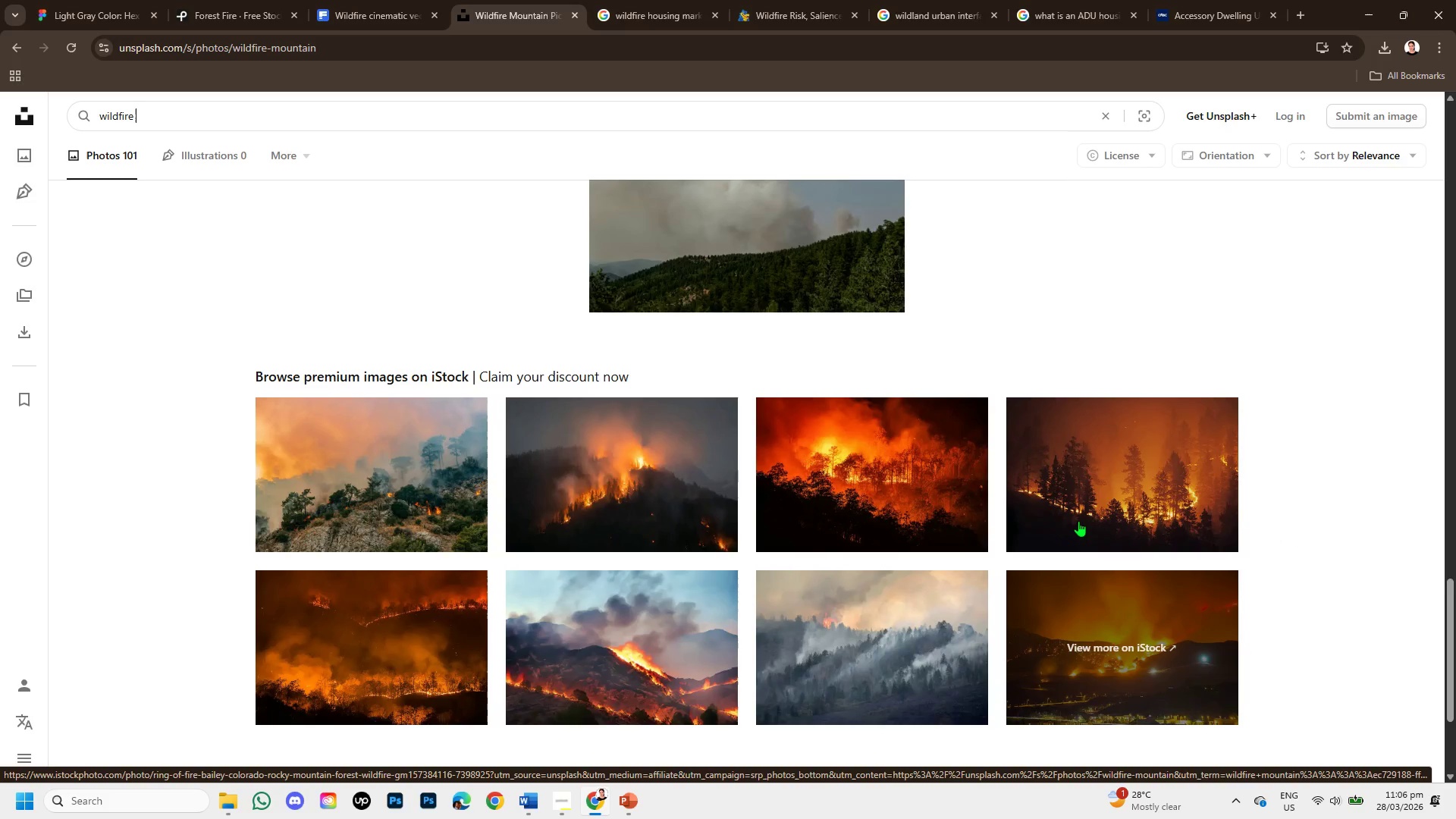 
key(Backspace)
 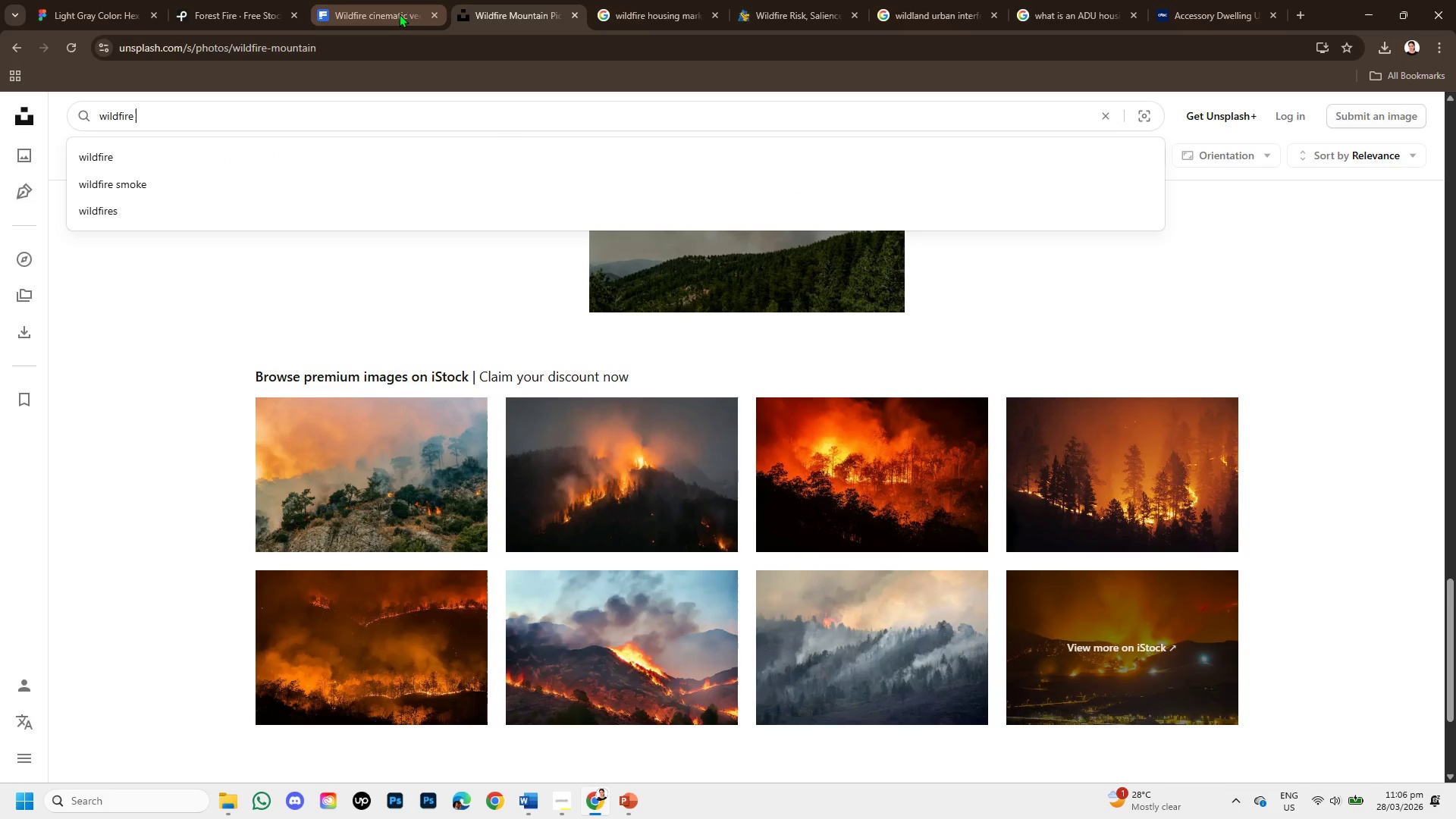 
left_click([1295, 8])
 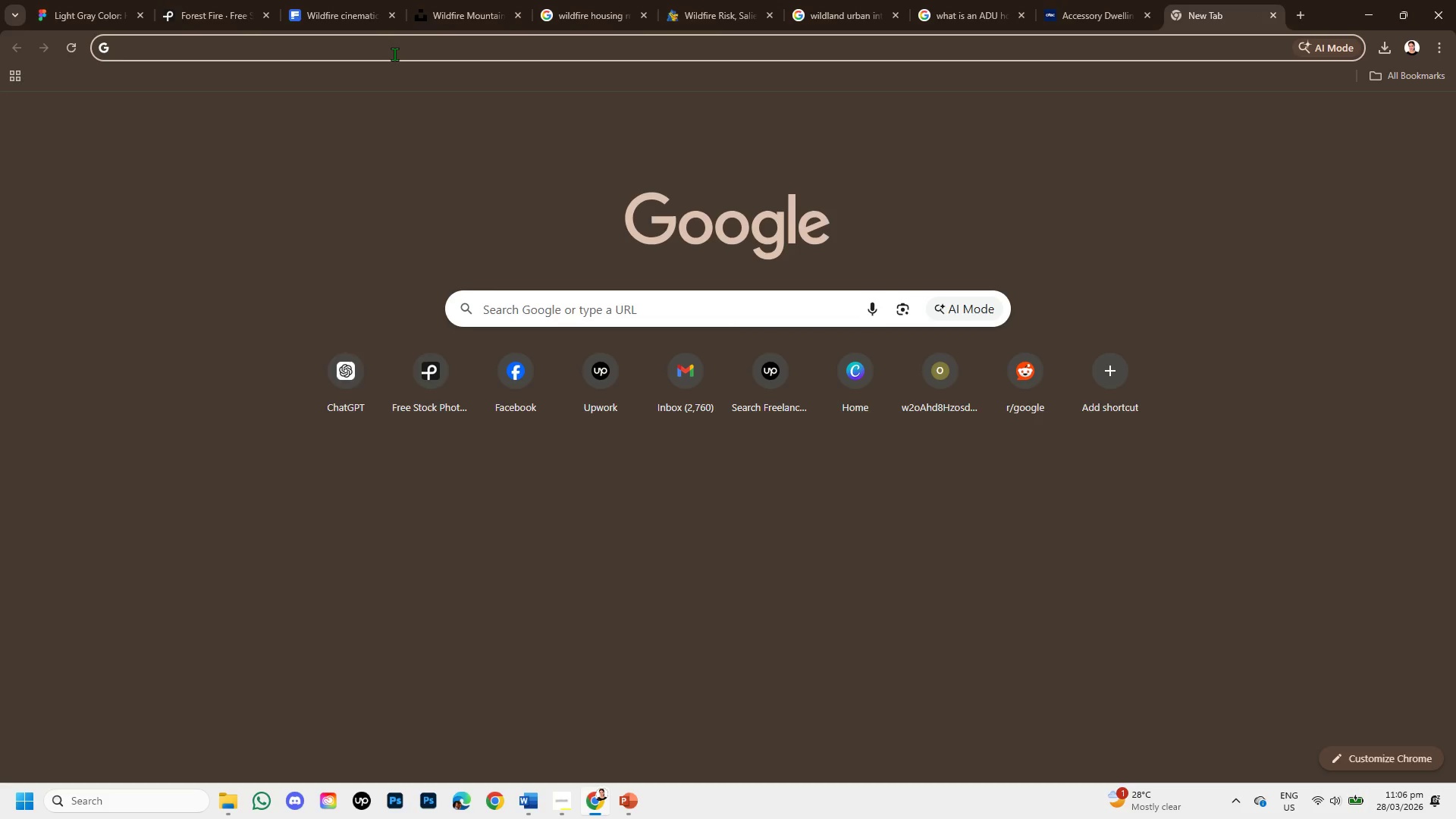 
type(ixab)
 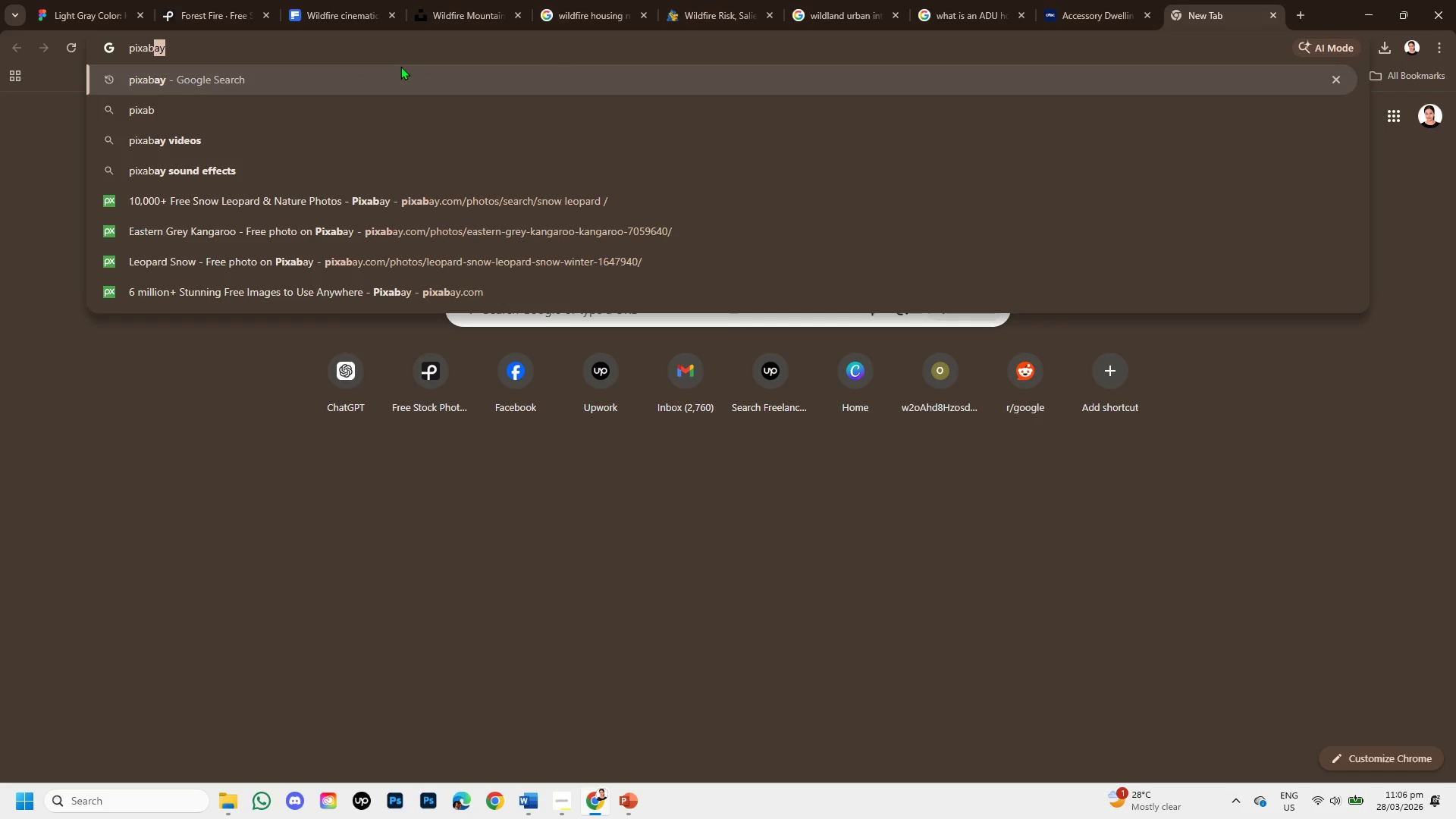 
left_click([400, 66])
 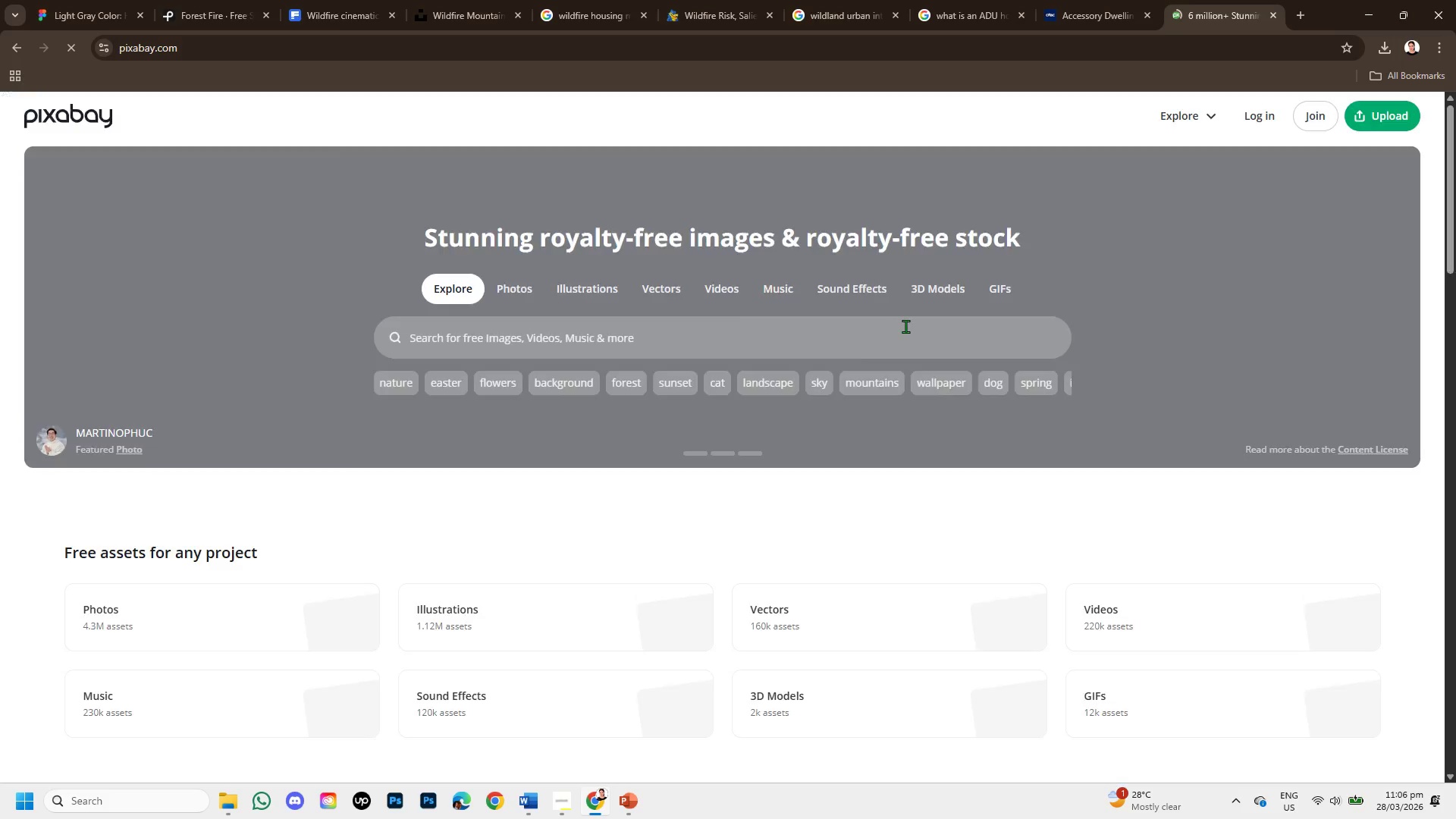 
left_click([633, 338])
 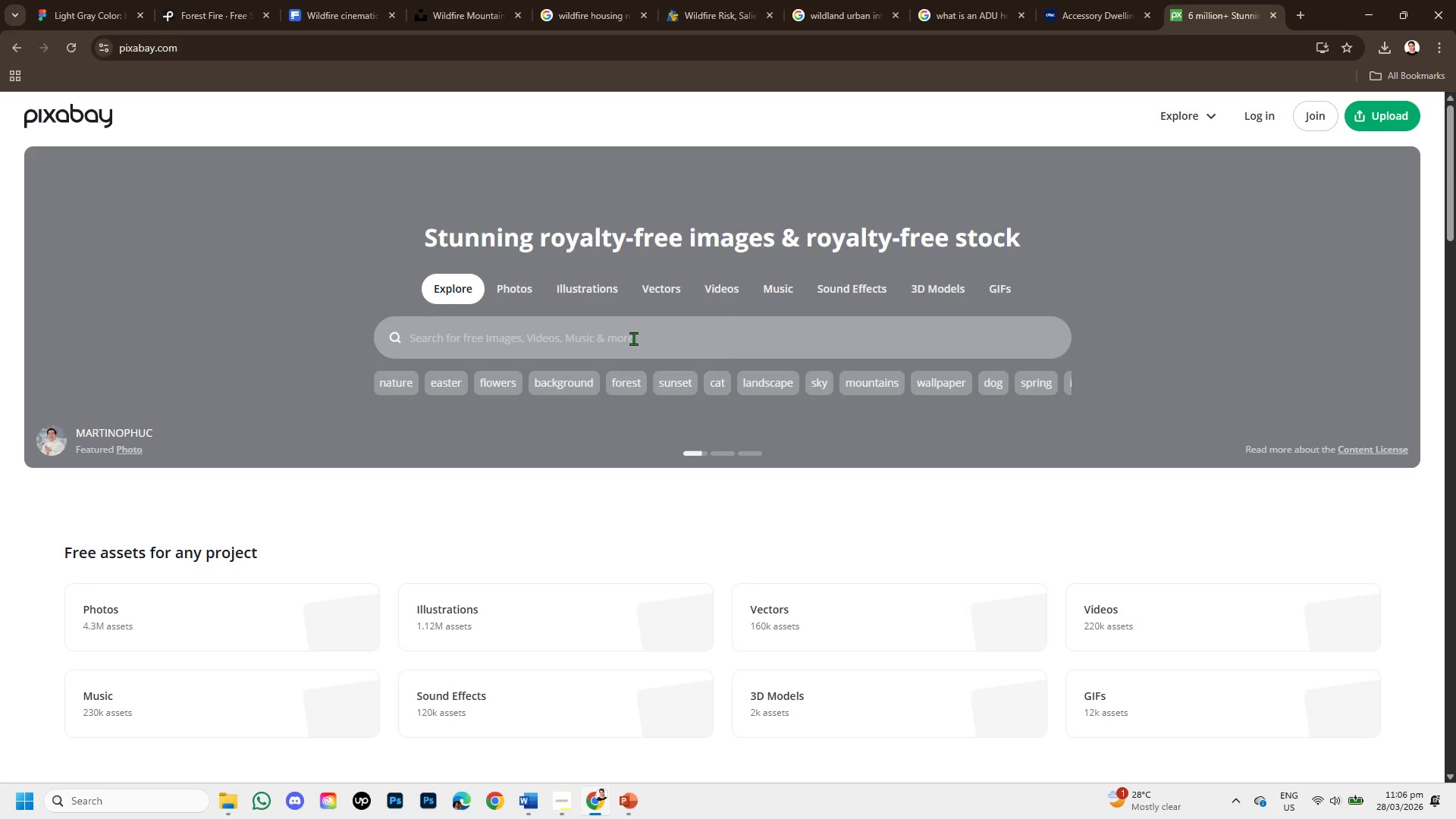 
type(wilf)
key(Backspace)
type(dfire )
 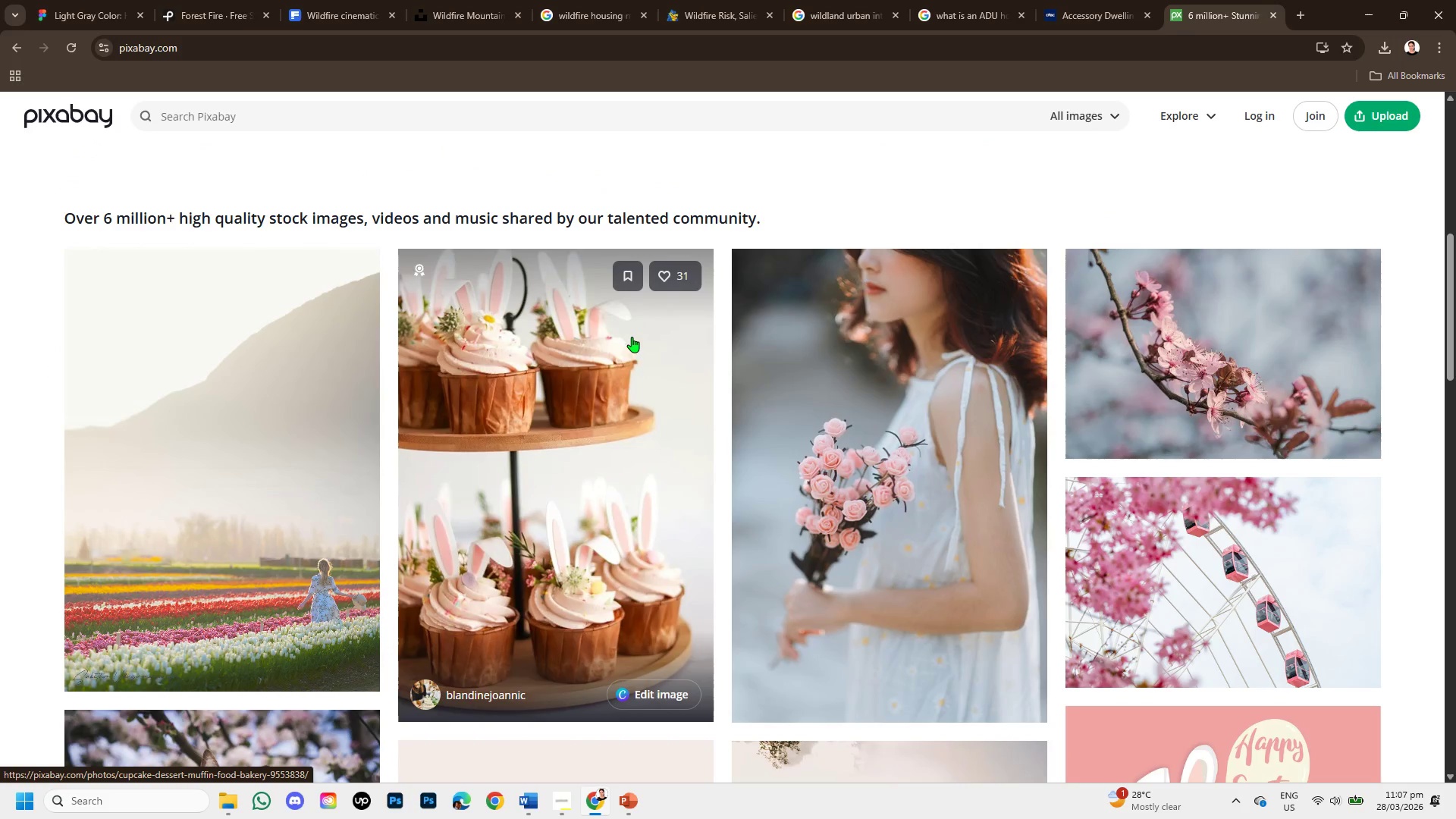 
scroll: coordinate [625, 335], scroll_direction: up, amount: 4.0
 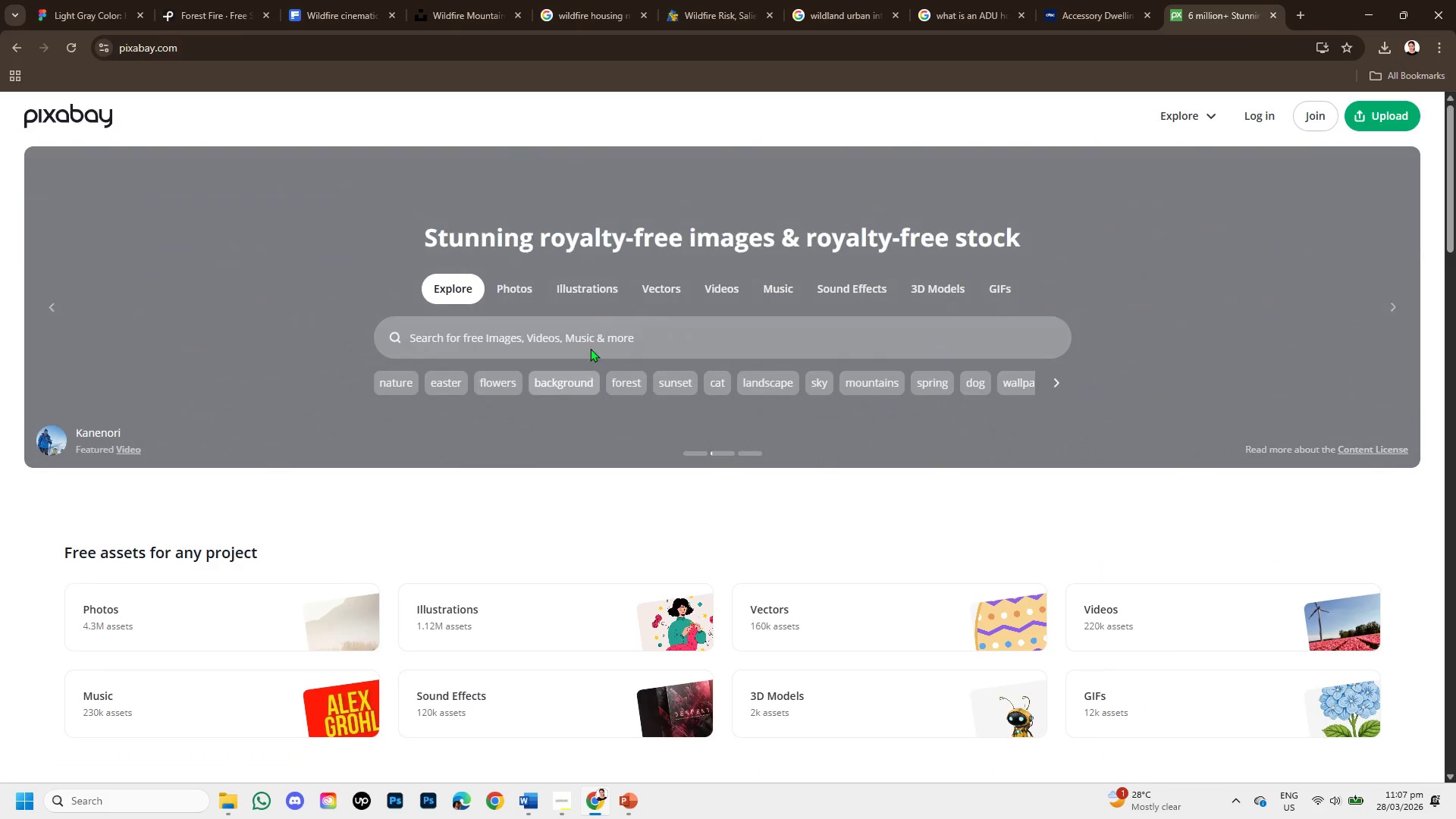 
left_click([590, 337])
 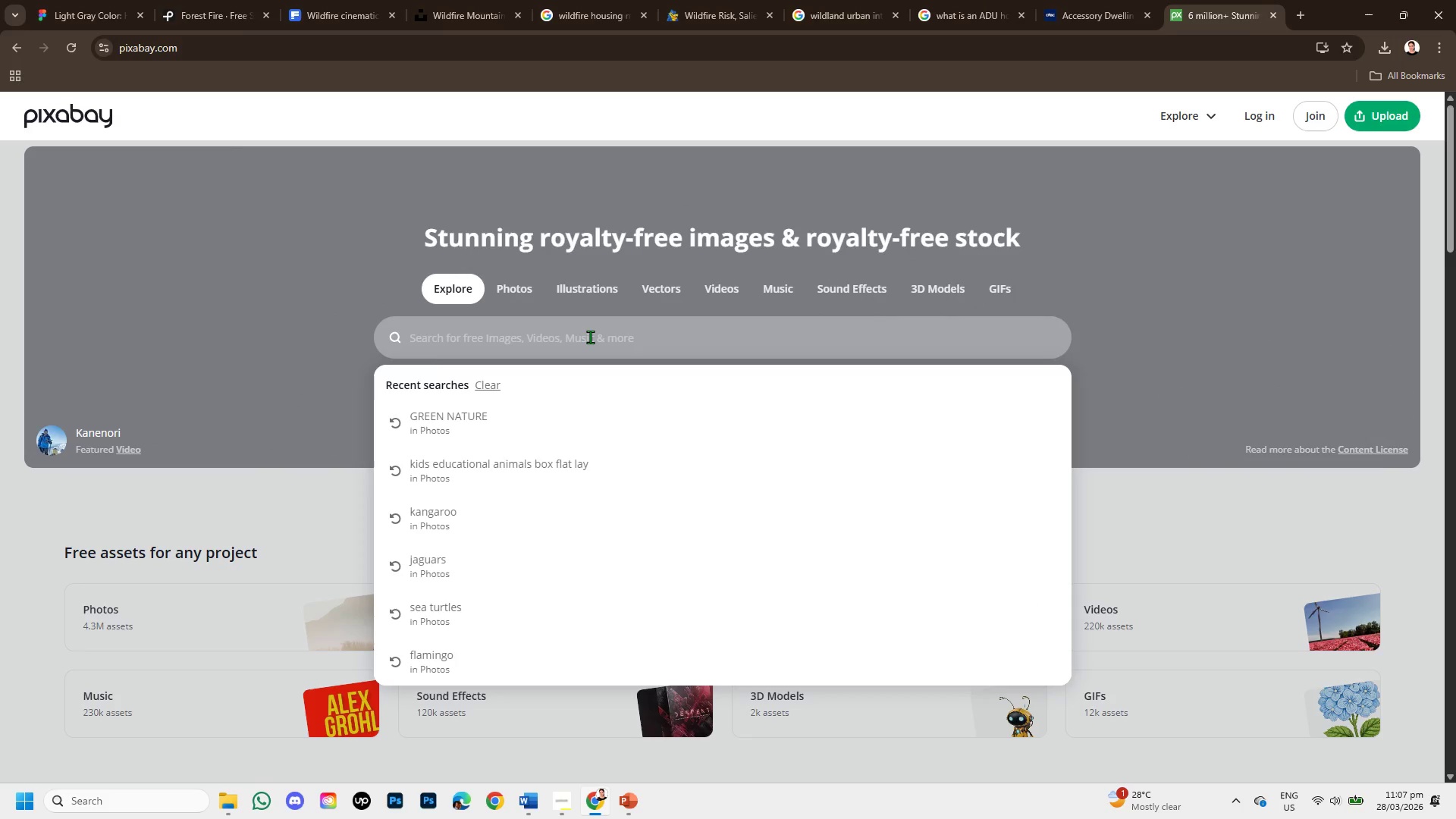 
type(wildfire tree )
 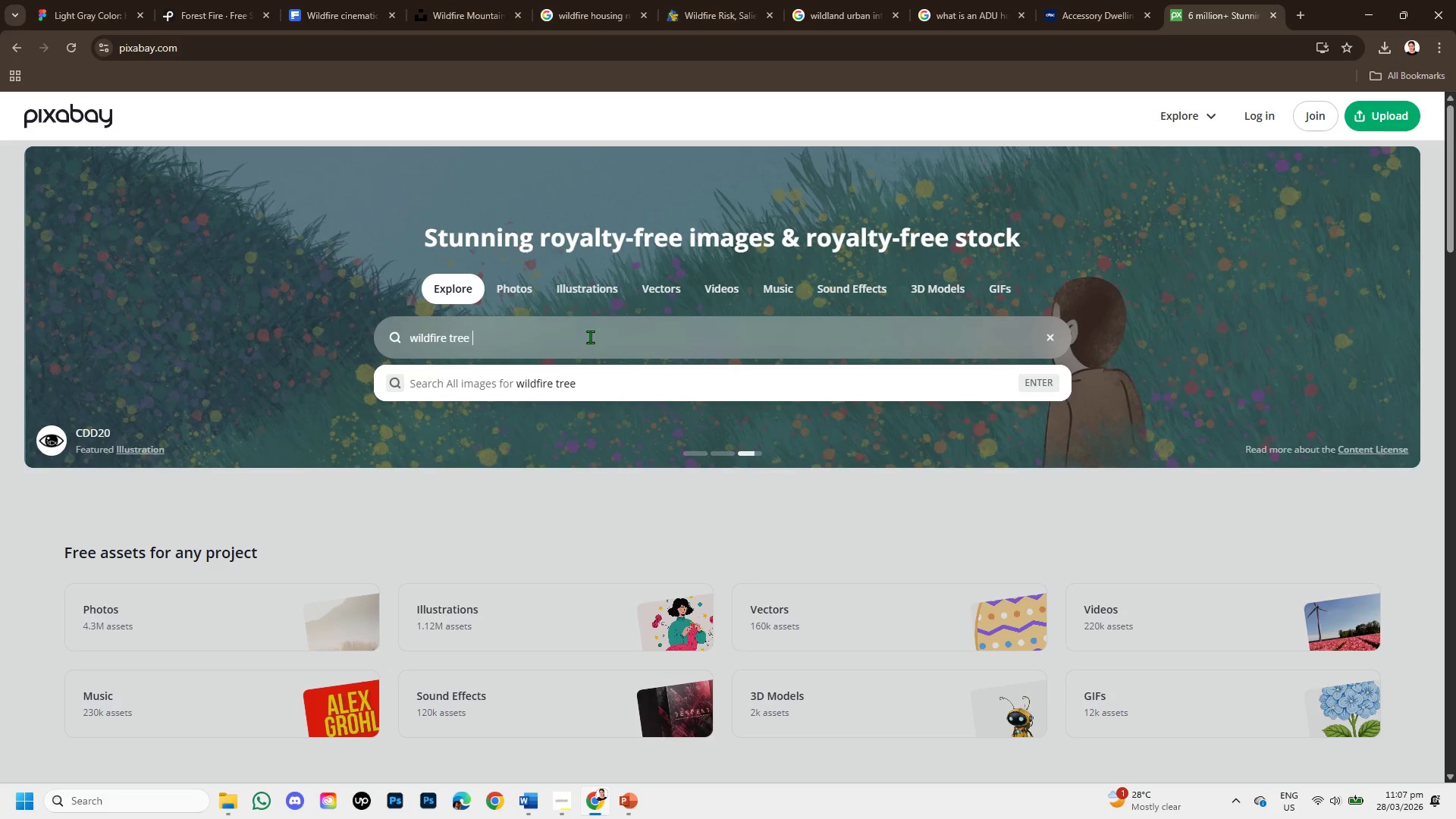 
key(Enter)
 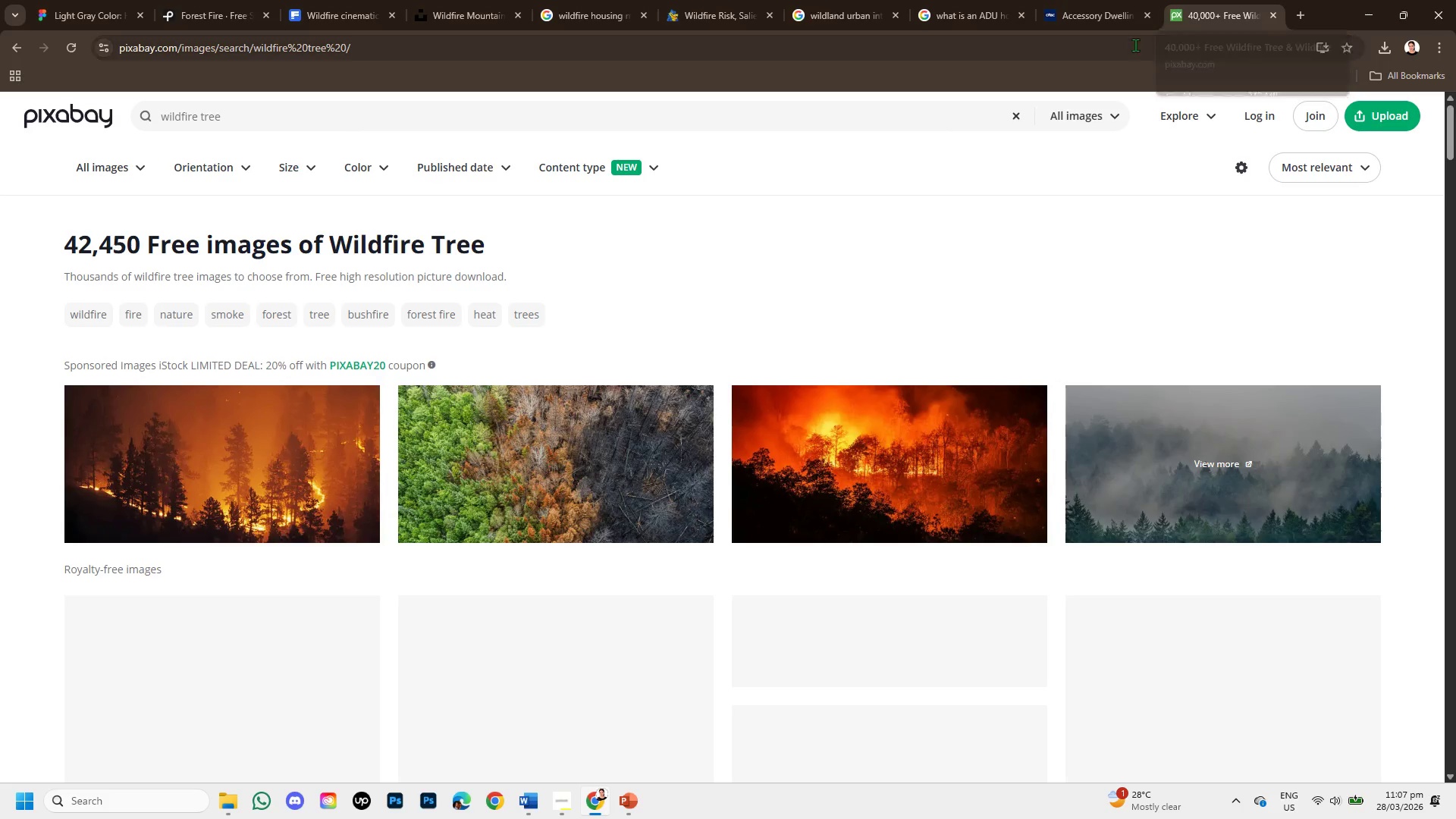 
scroll: coordinate [902, 487], scroll_direction: down, amount: 1.0
 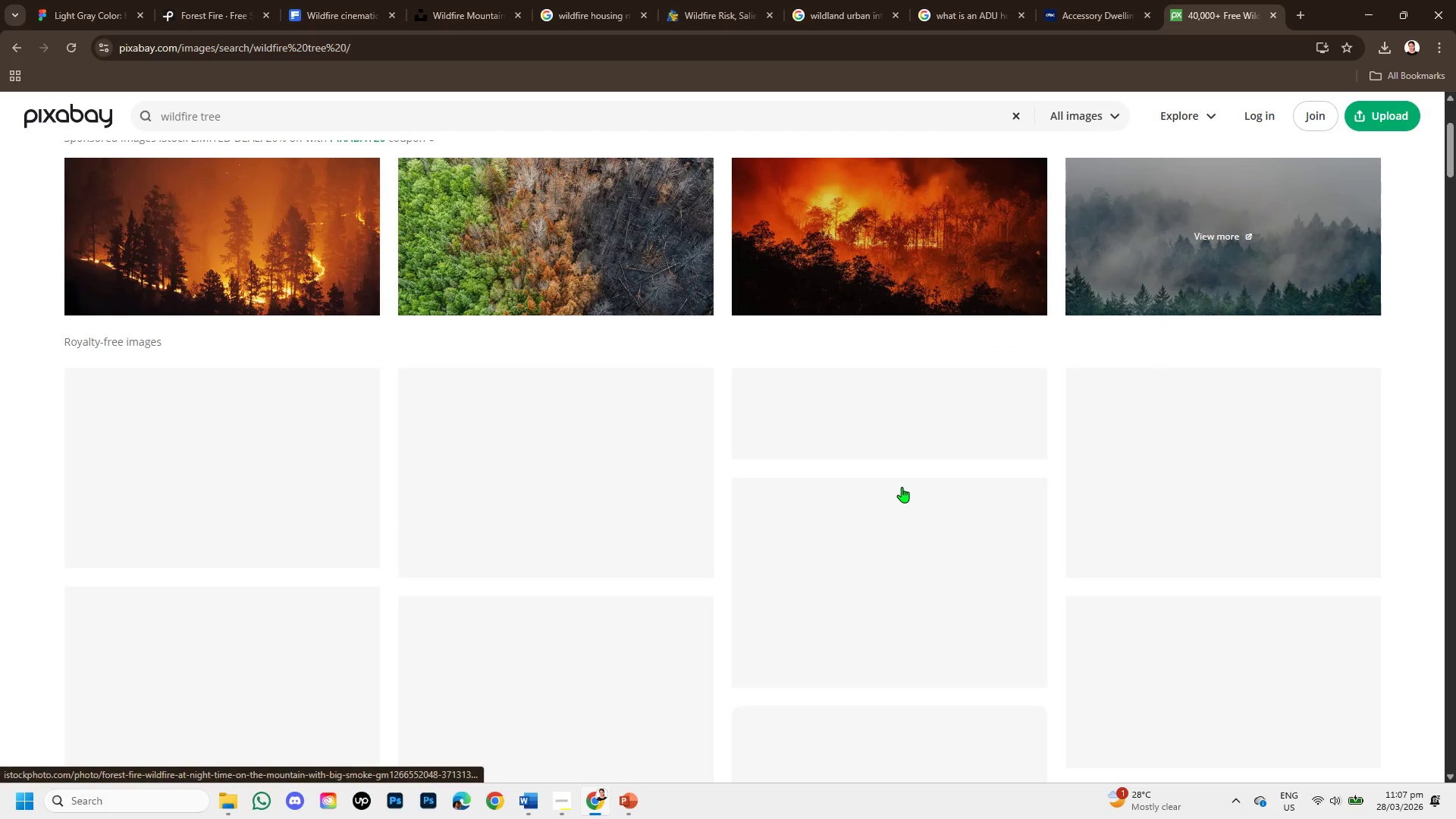 
scroll: coordinate [902, 487], scroll_direction: none, amount: 0.0
 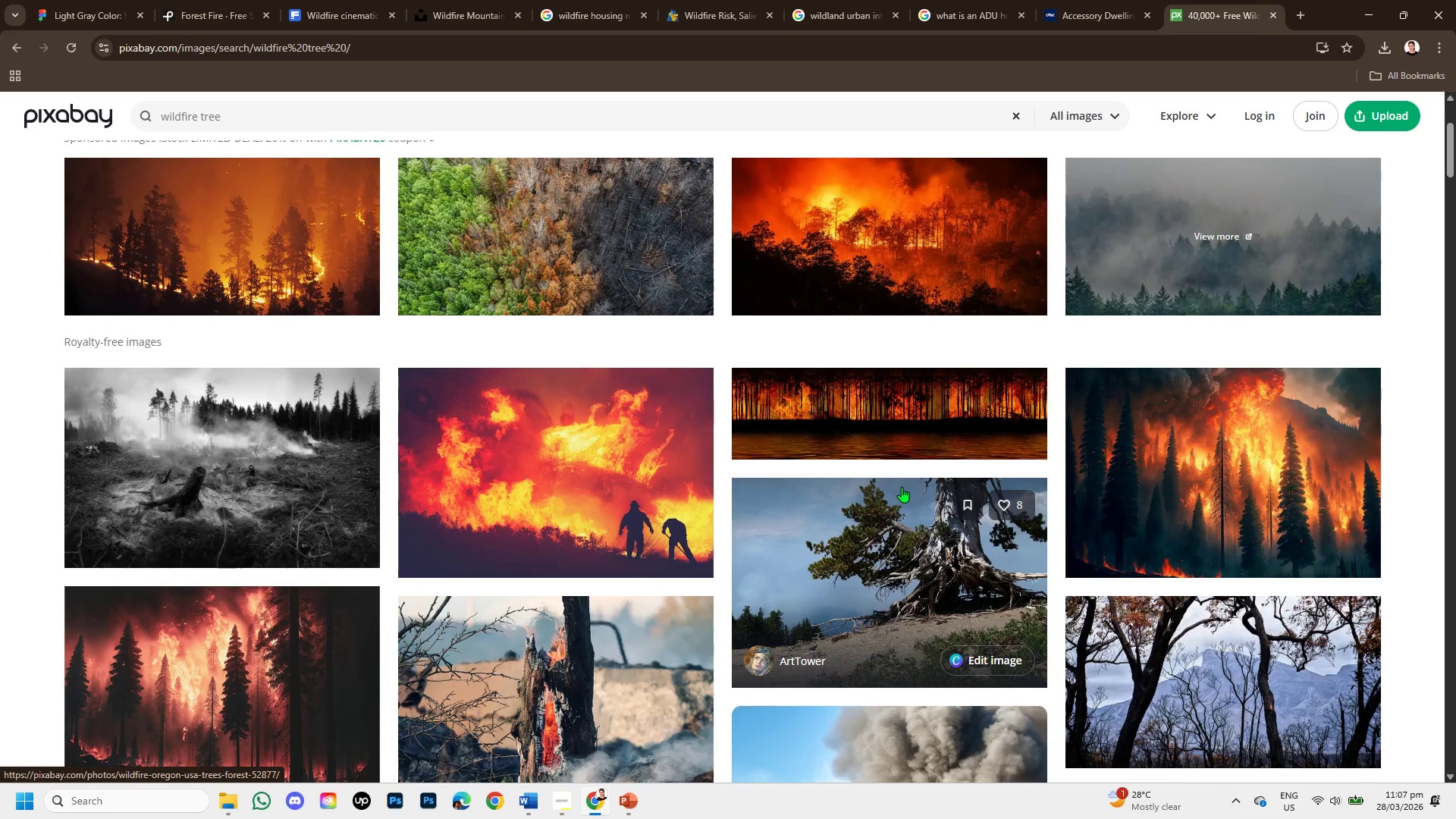 
scroll: coordinate [902, 487], scroll_direction: up, amount: 1.0
 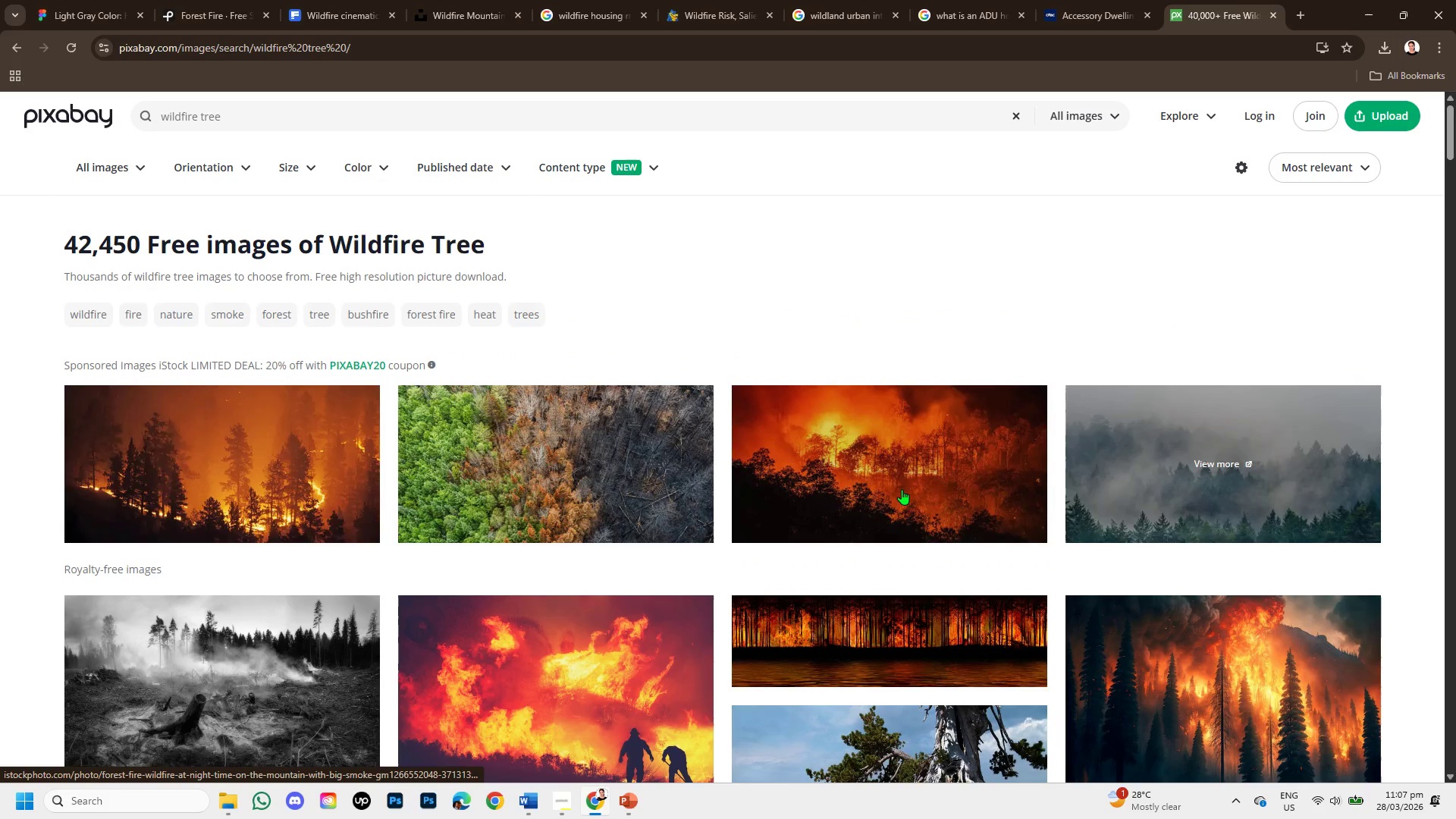 
scroll: coordinate [991, 482], scroll_direction: down, amount: 3.0
 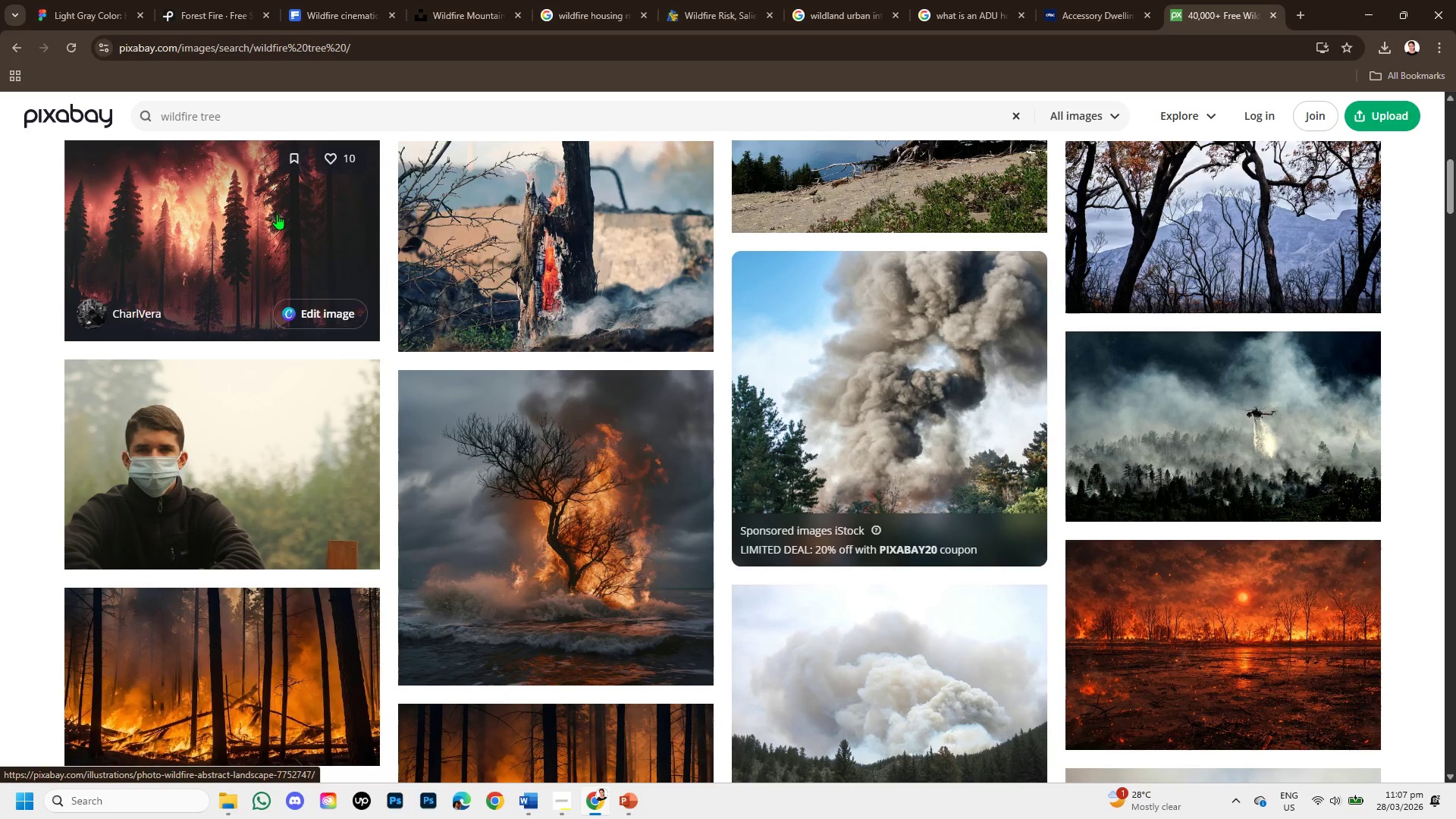 
left_click([277, 214])
 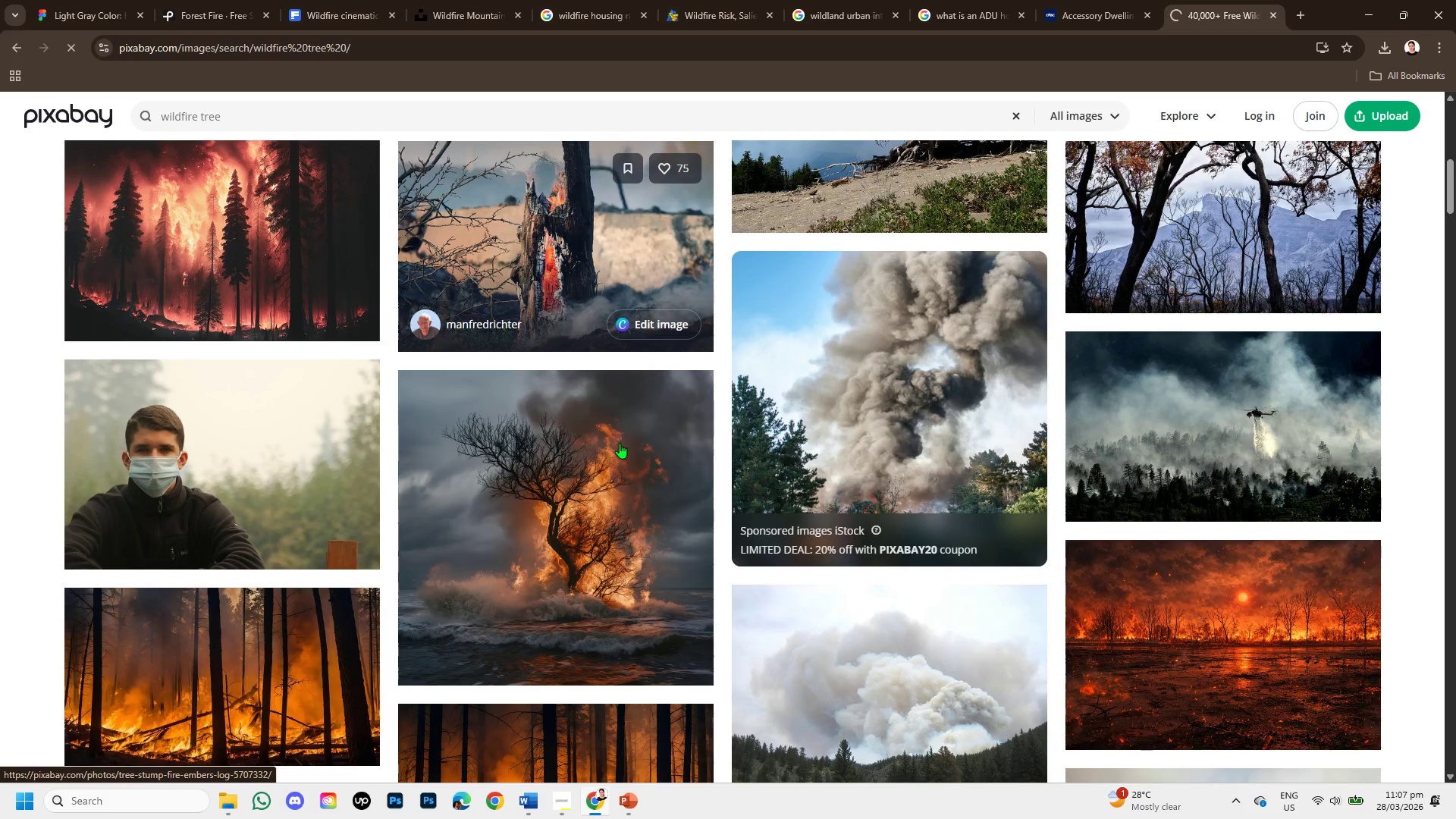 
scroll: coordinate [642, 488], scroll_direction: down, amount: 2.0
 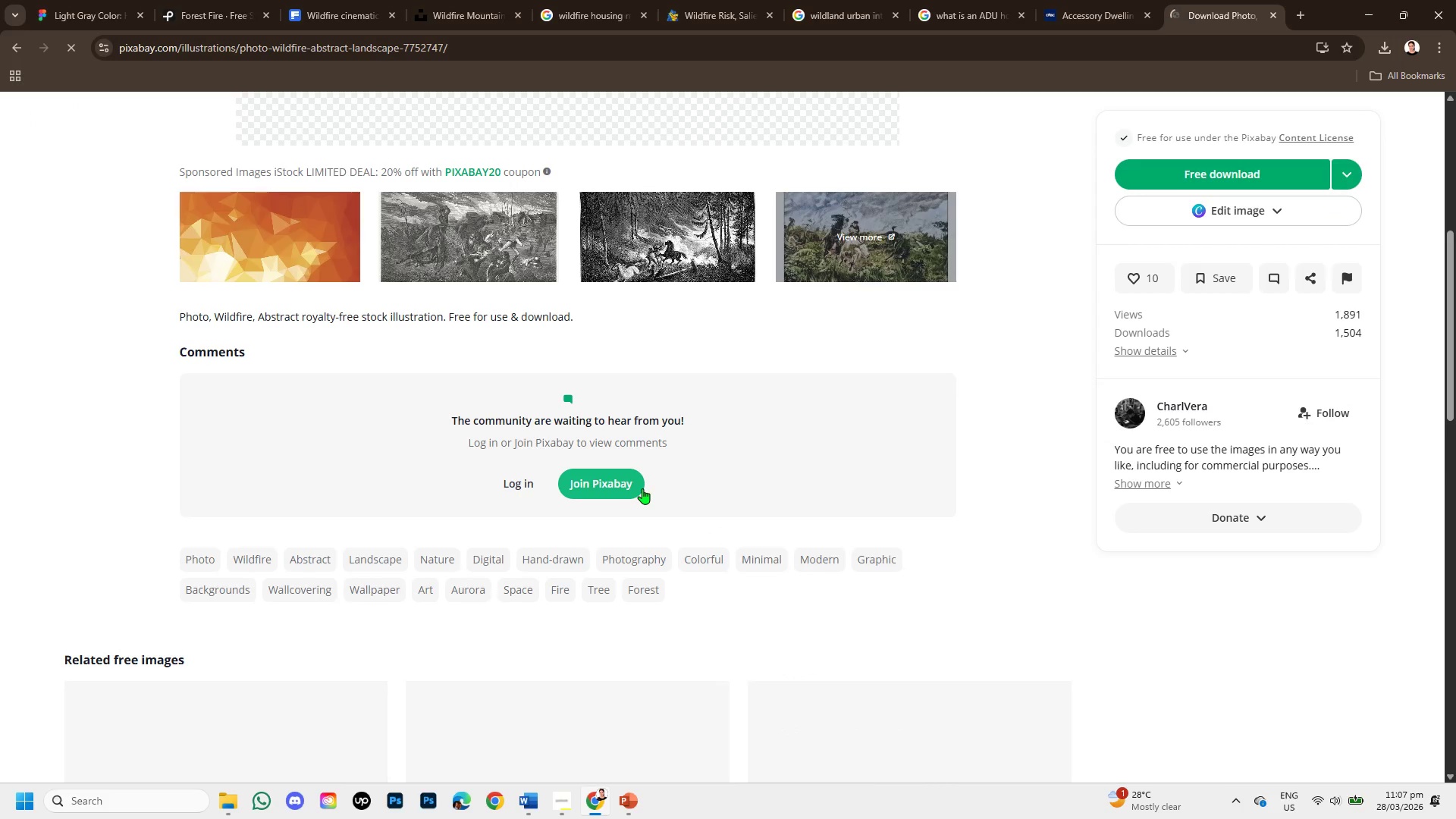 
scroll: coordinate [642, 488], scroll_direction: up, amount: 2.0
 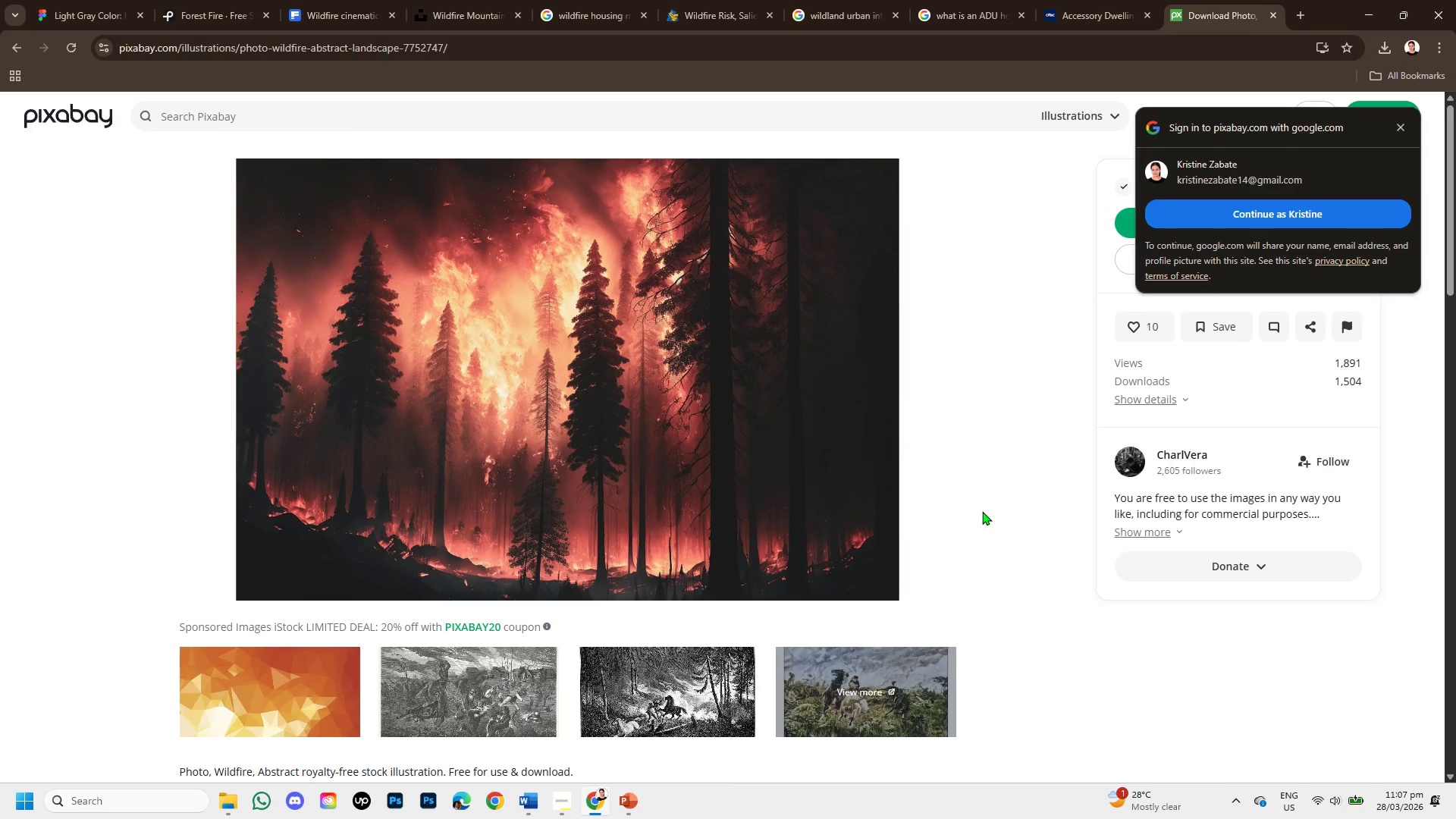 
scroll: coordinate [982, 511], scroll_direction: down, amount: 4.0
 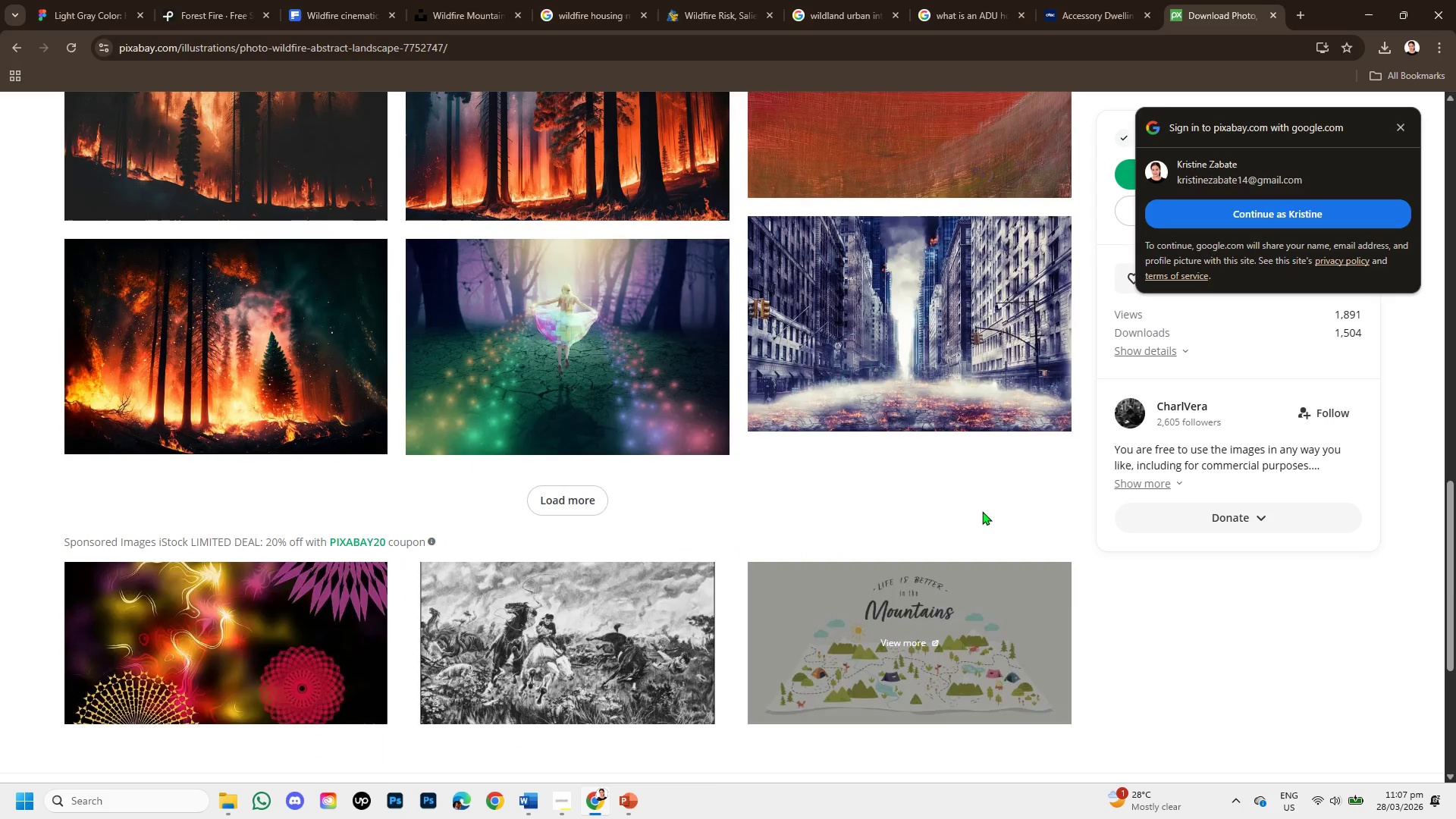 
scroll: coordinate [982, 511], scroll_direction: up, amount: 2.0
 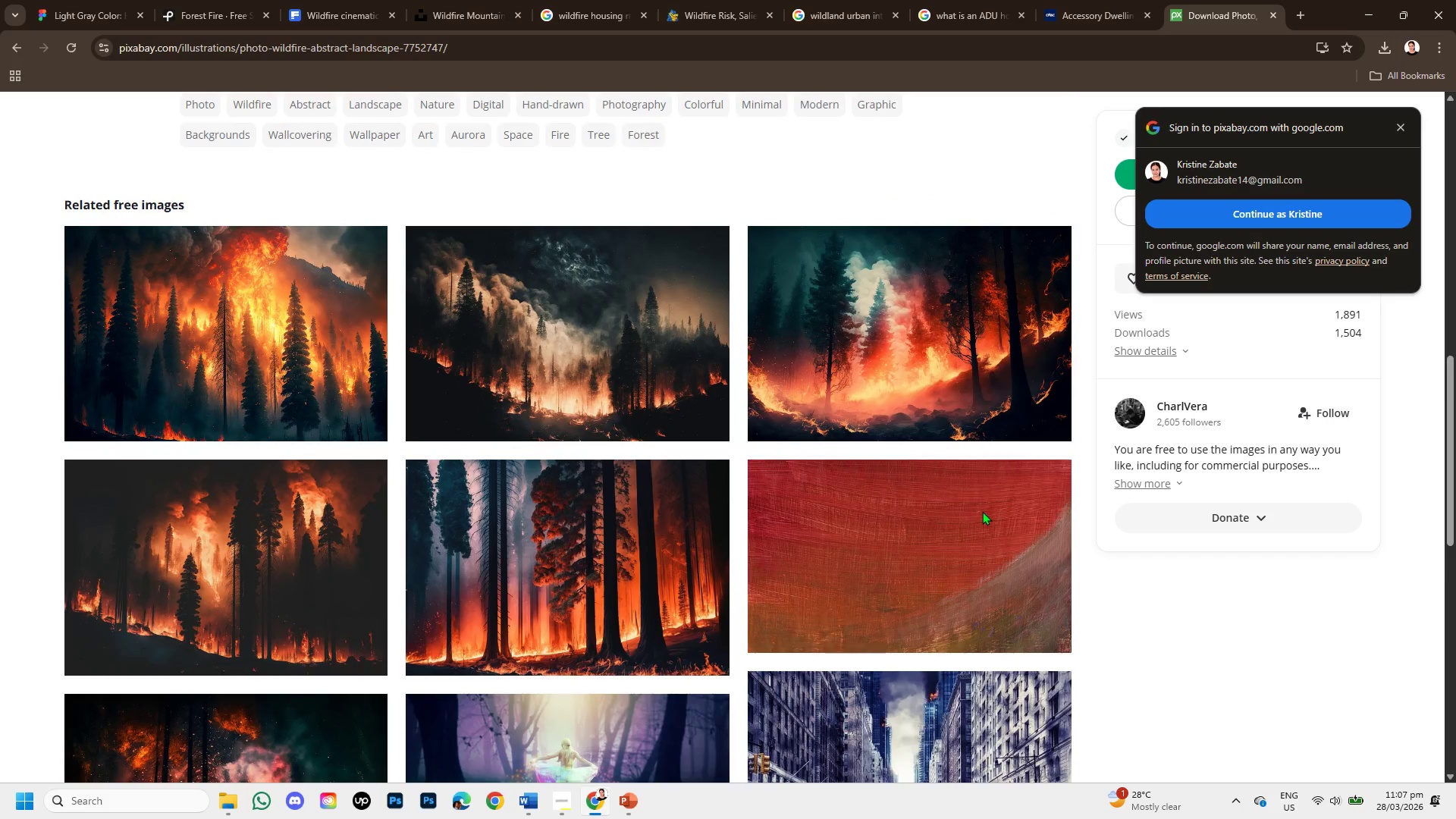 
scroll: coordinate [982, 511], scroll_direction: down, amount: 1.0
 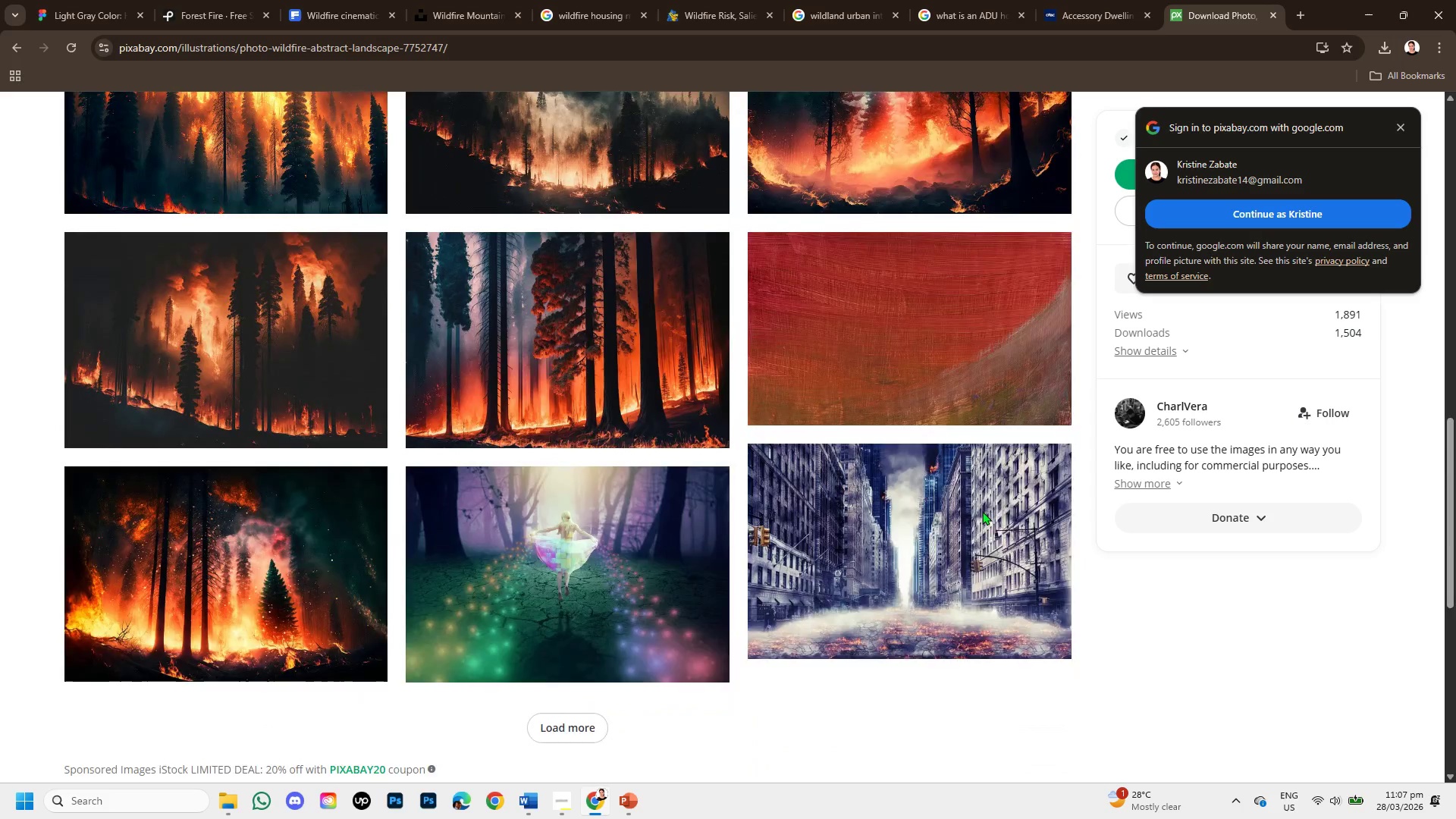 
scroll: coordinate [982, 511], scroll_direction: up, amount: 1.0
 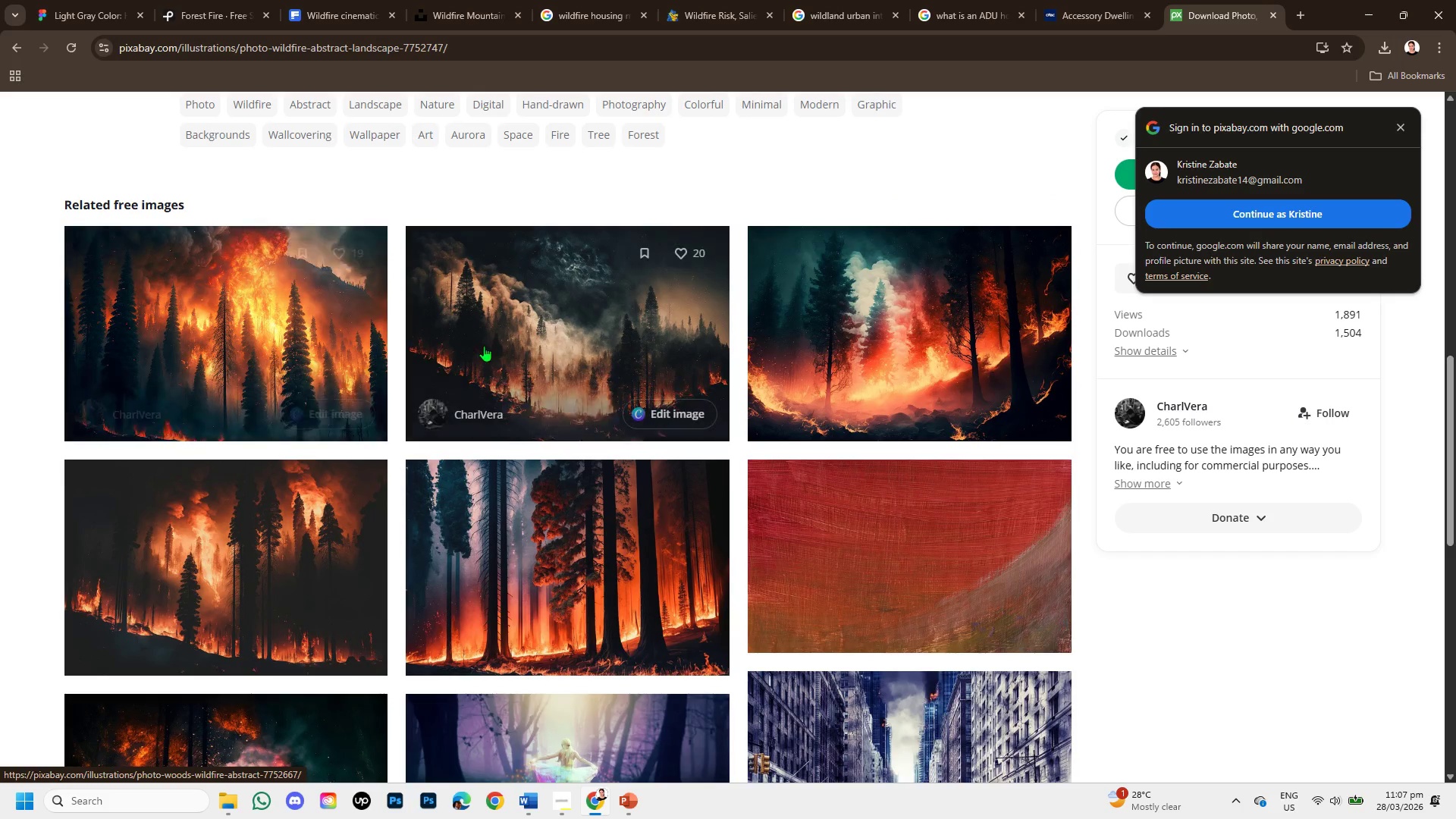 
wait(5.58)
 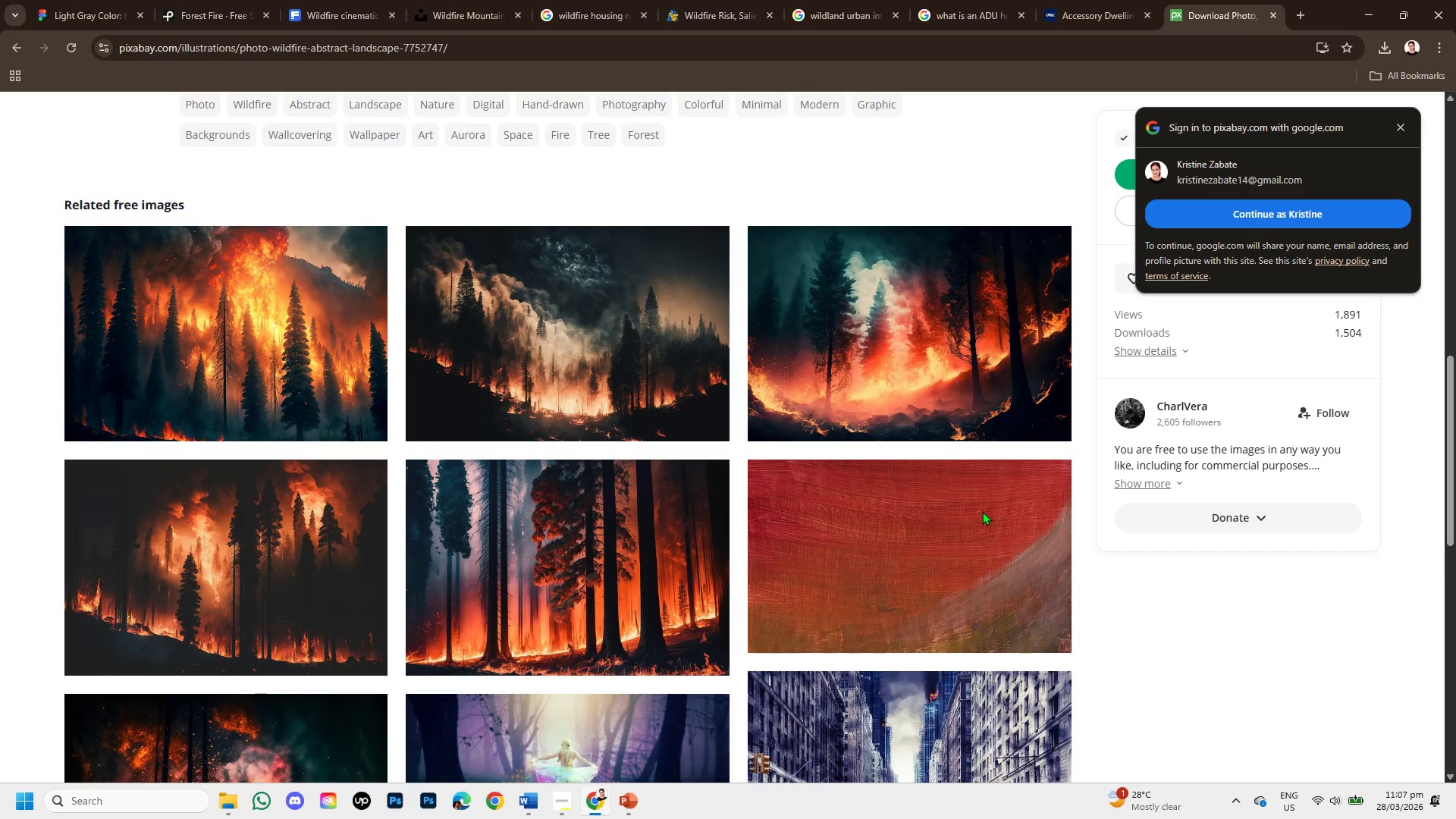 
left_click([622, 357])
 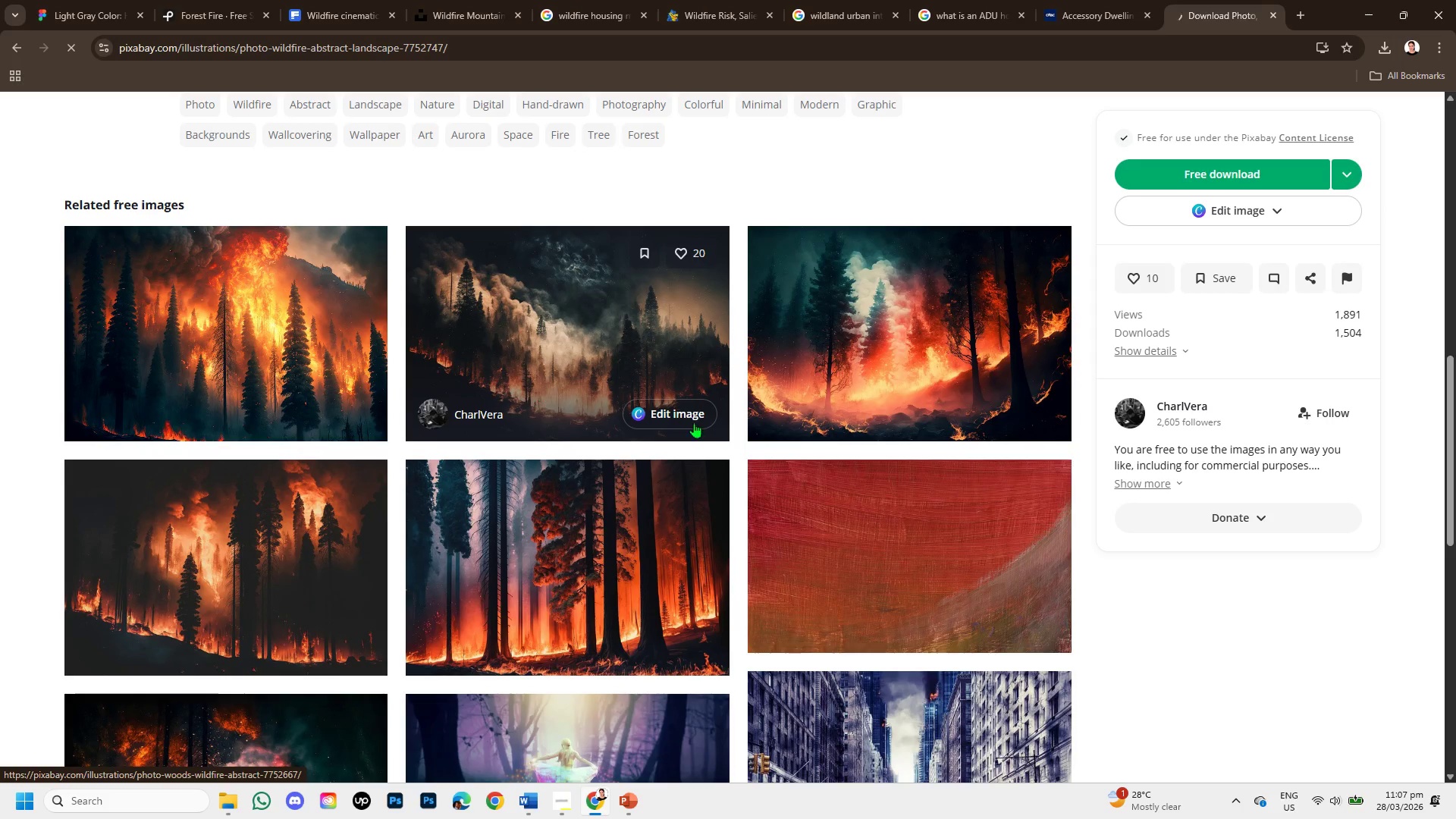 
scroll: coordinate [801, 496], scroll_direction: down, amount: 6.0
 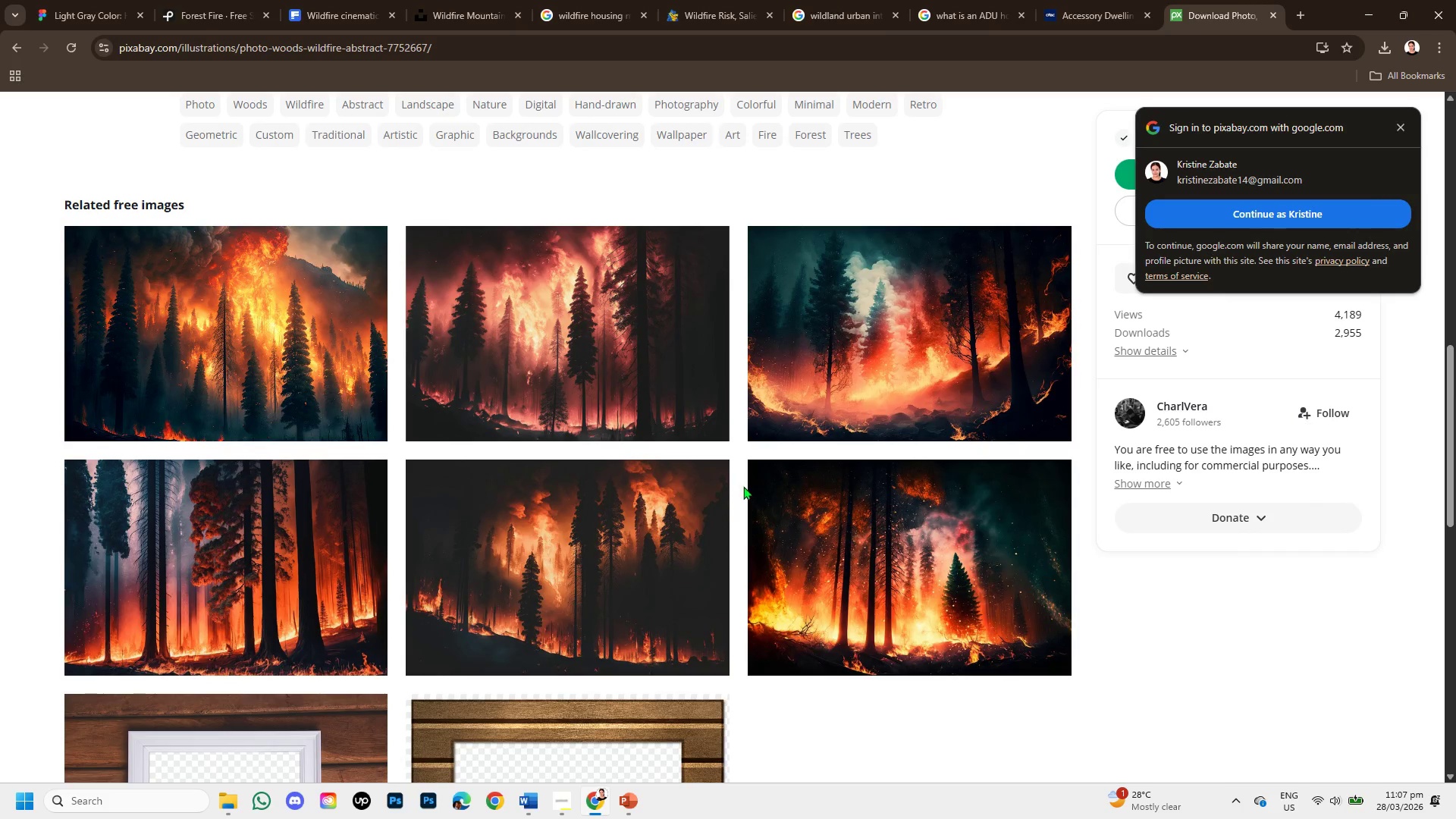 
wait(9.08)
 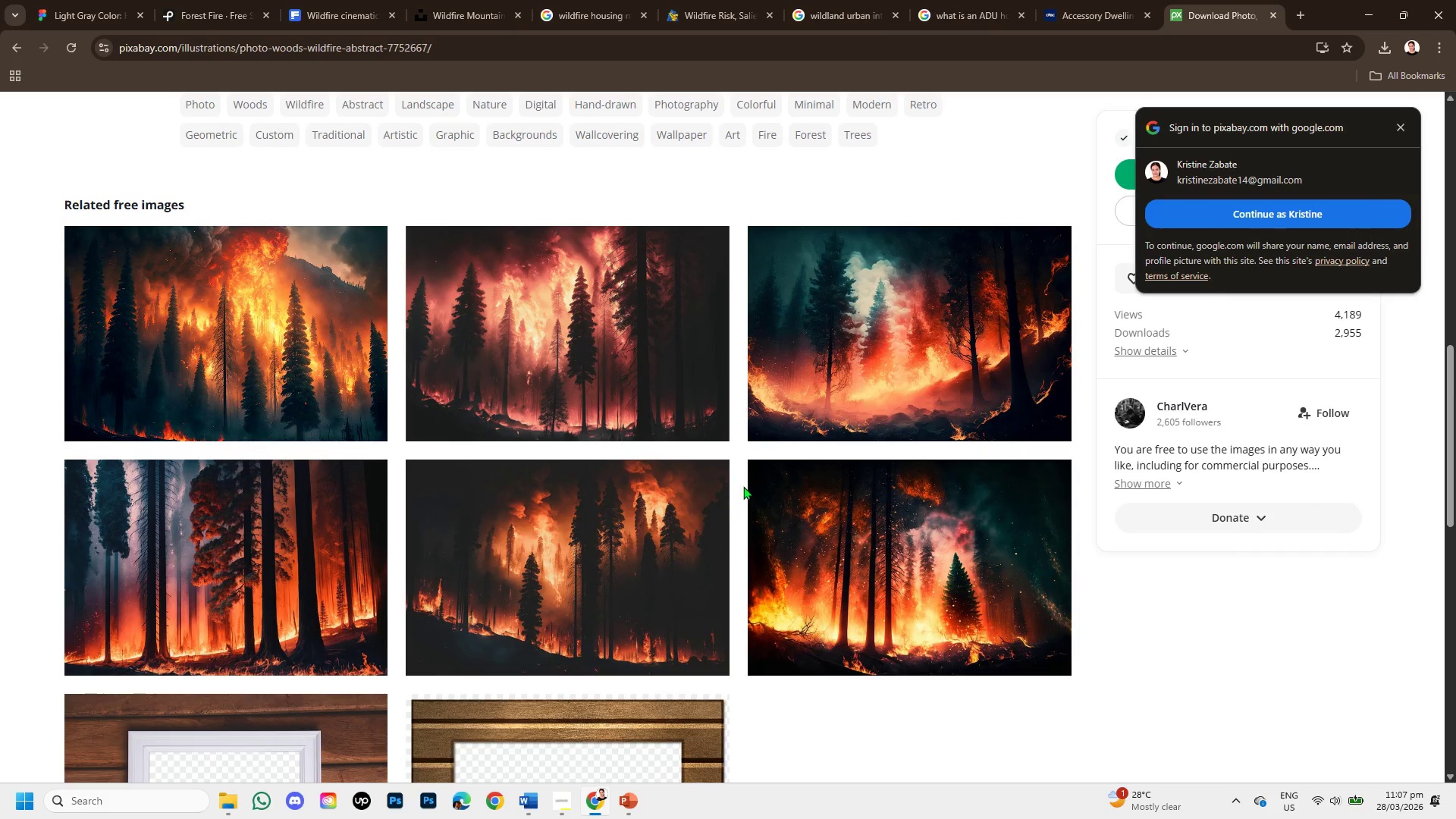 
scroll: coordinate [448, 595], scroll_direction: down, amount: 1.0
 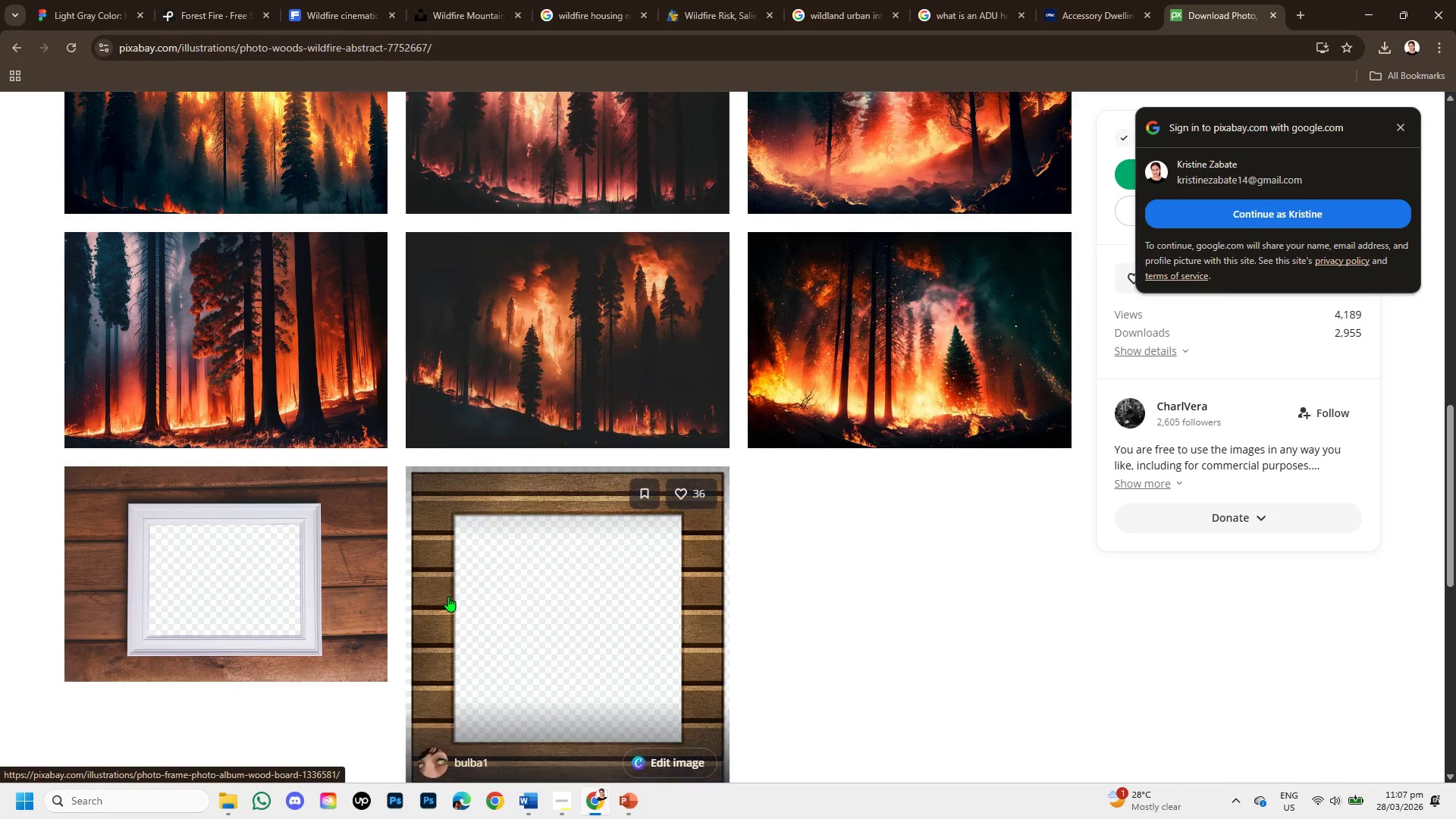 
scroll: coordinate [24, 261], scroll_direction: up, amount: 7.0
 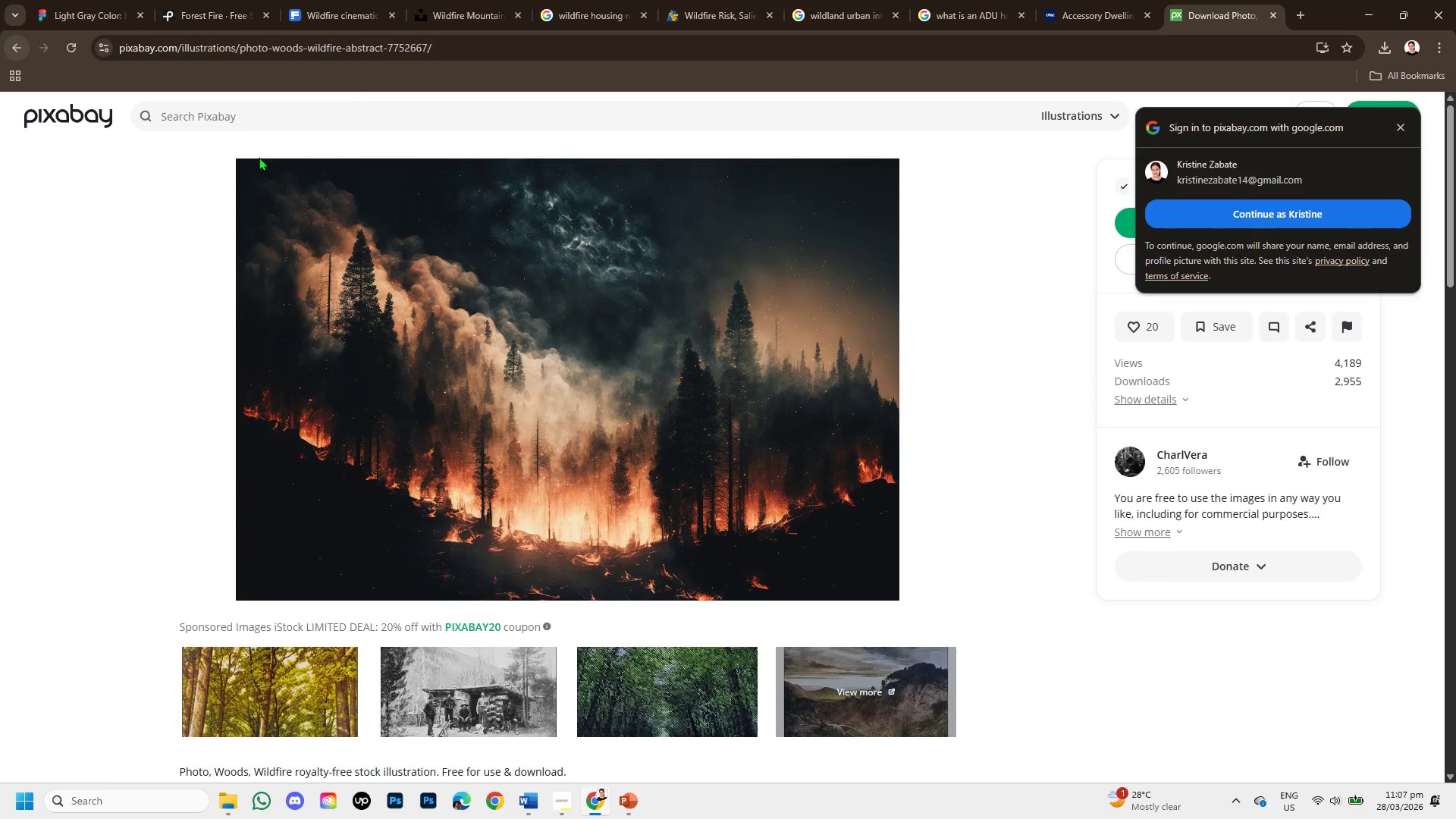 
scroll: coordinate [448, 281], scroll_direction: down, amount: 1.0
 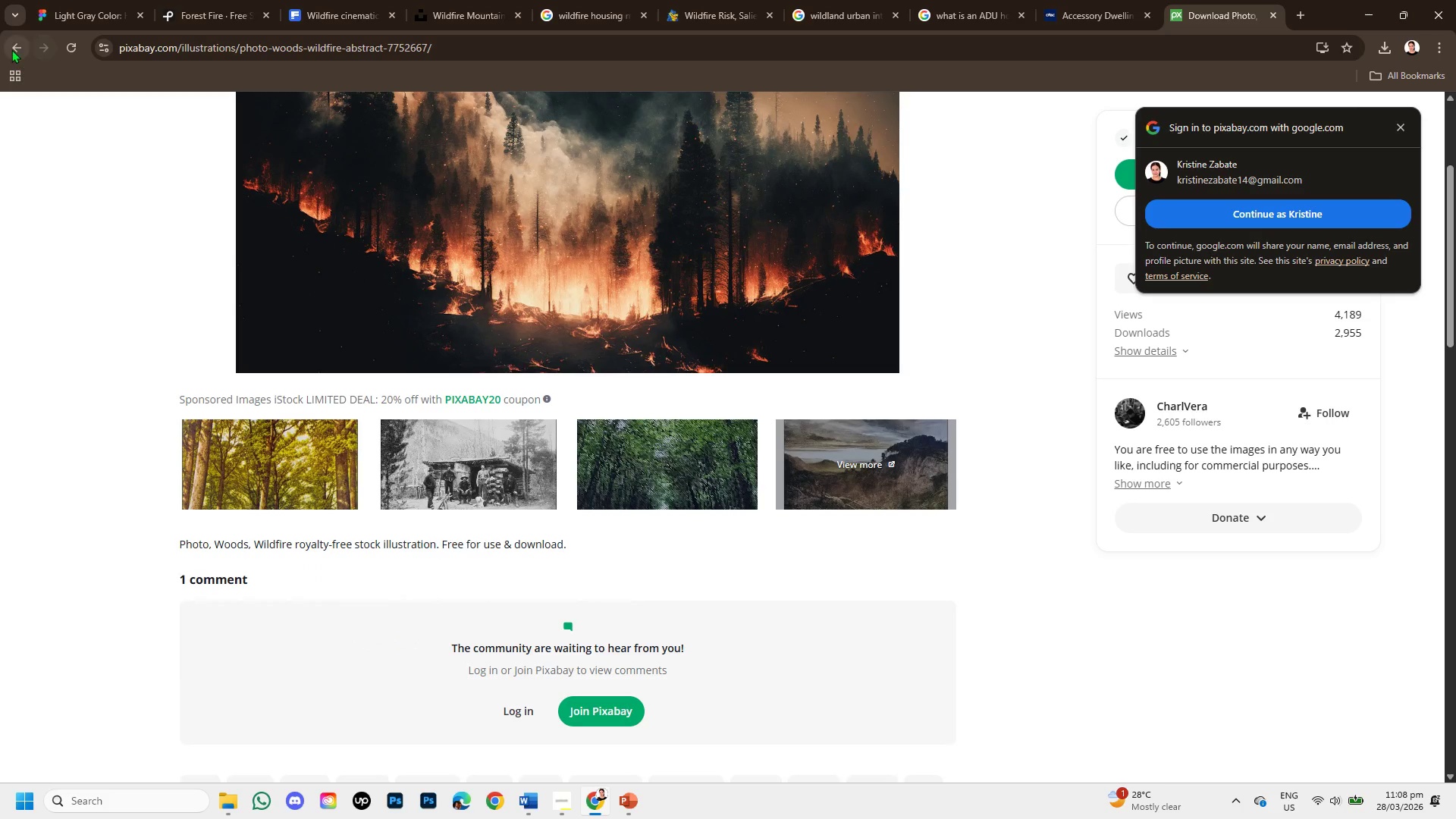 
left_click([11, 49])
 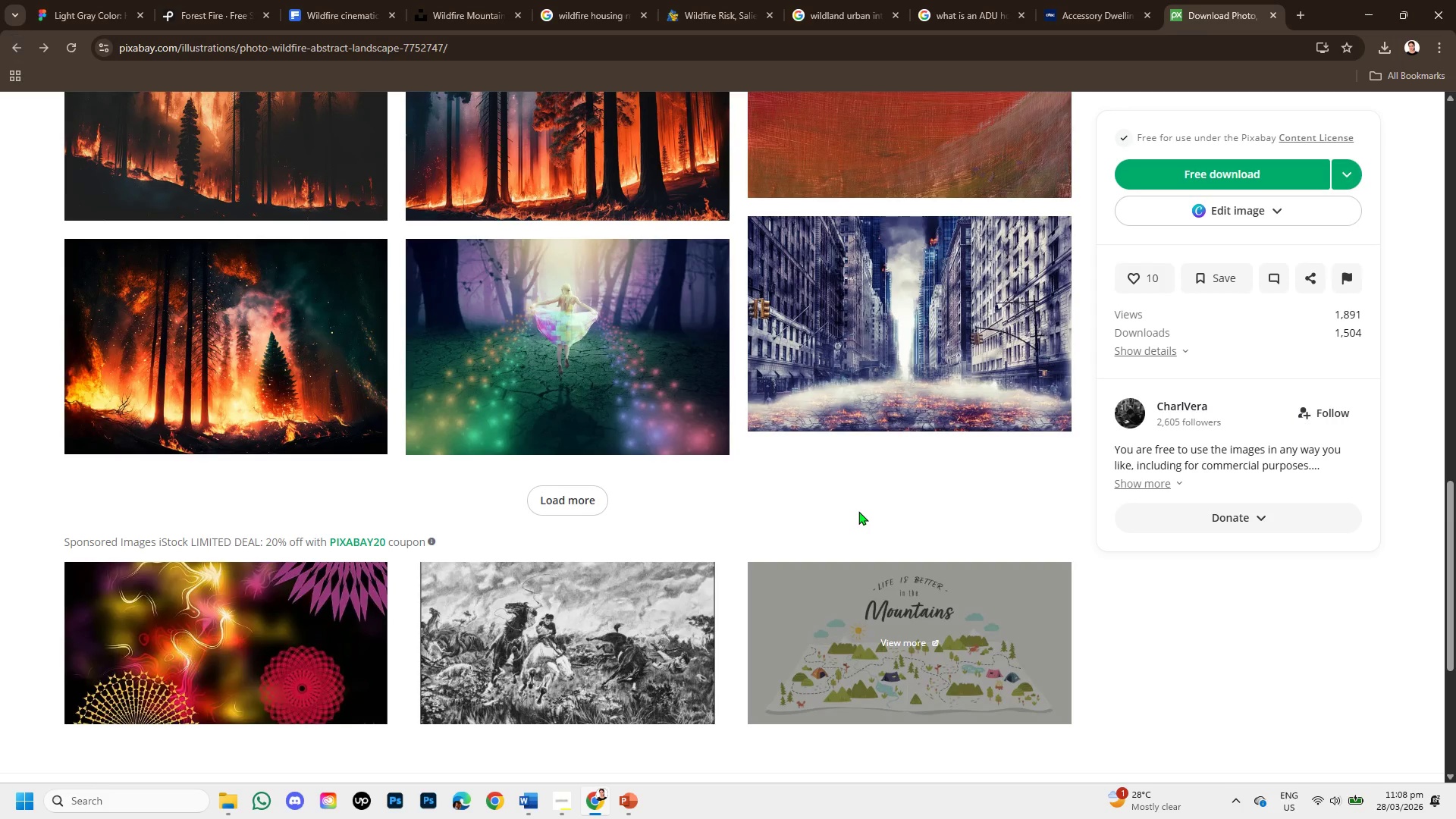 
scroll: coordinate [858, 511], scroll_direction: up, amount: 1.0
 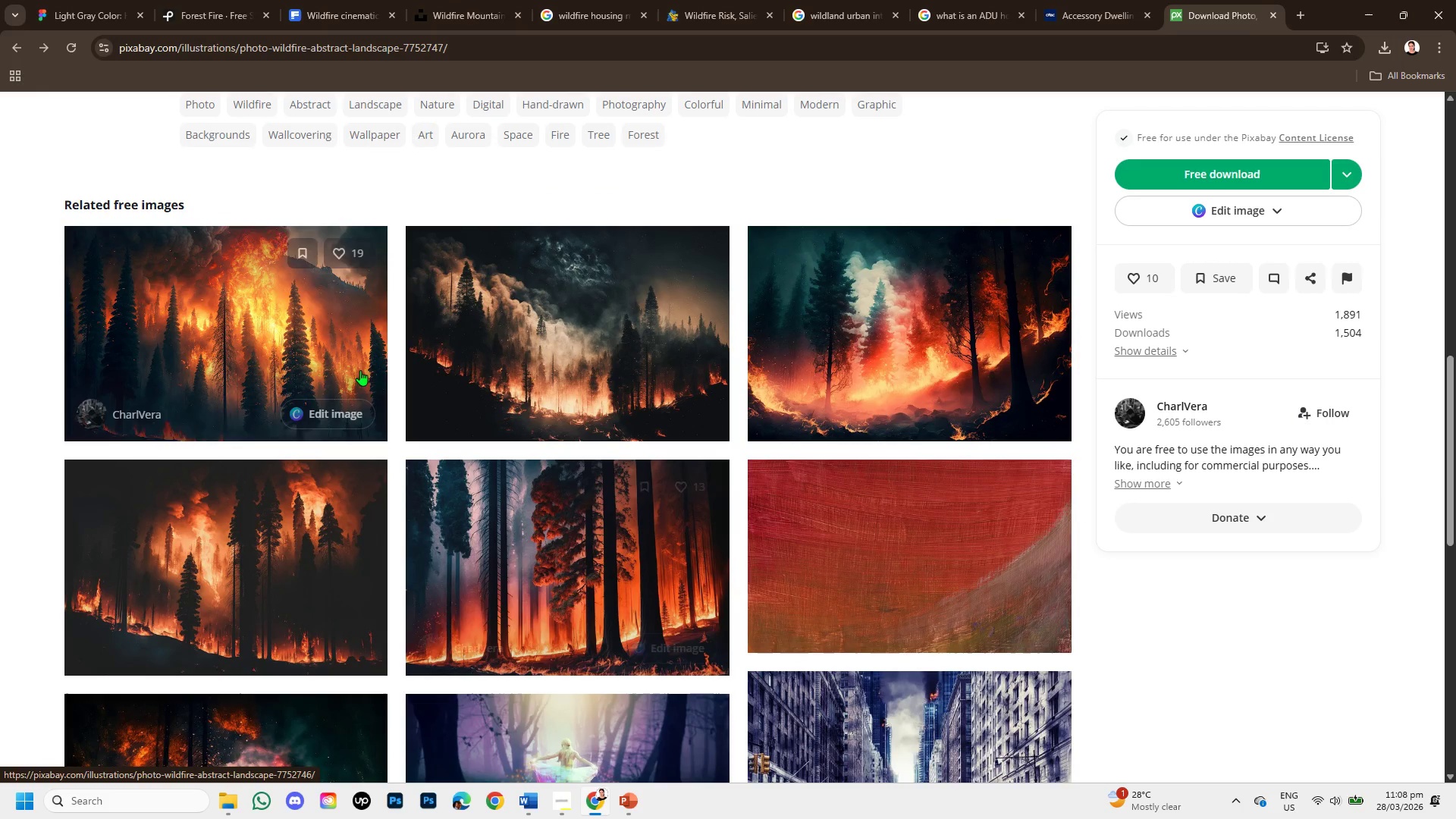 
scroll: coordinate [388, 447], scroll_direction: down, amount: 1.0
 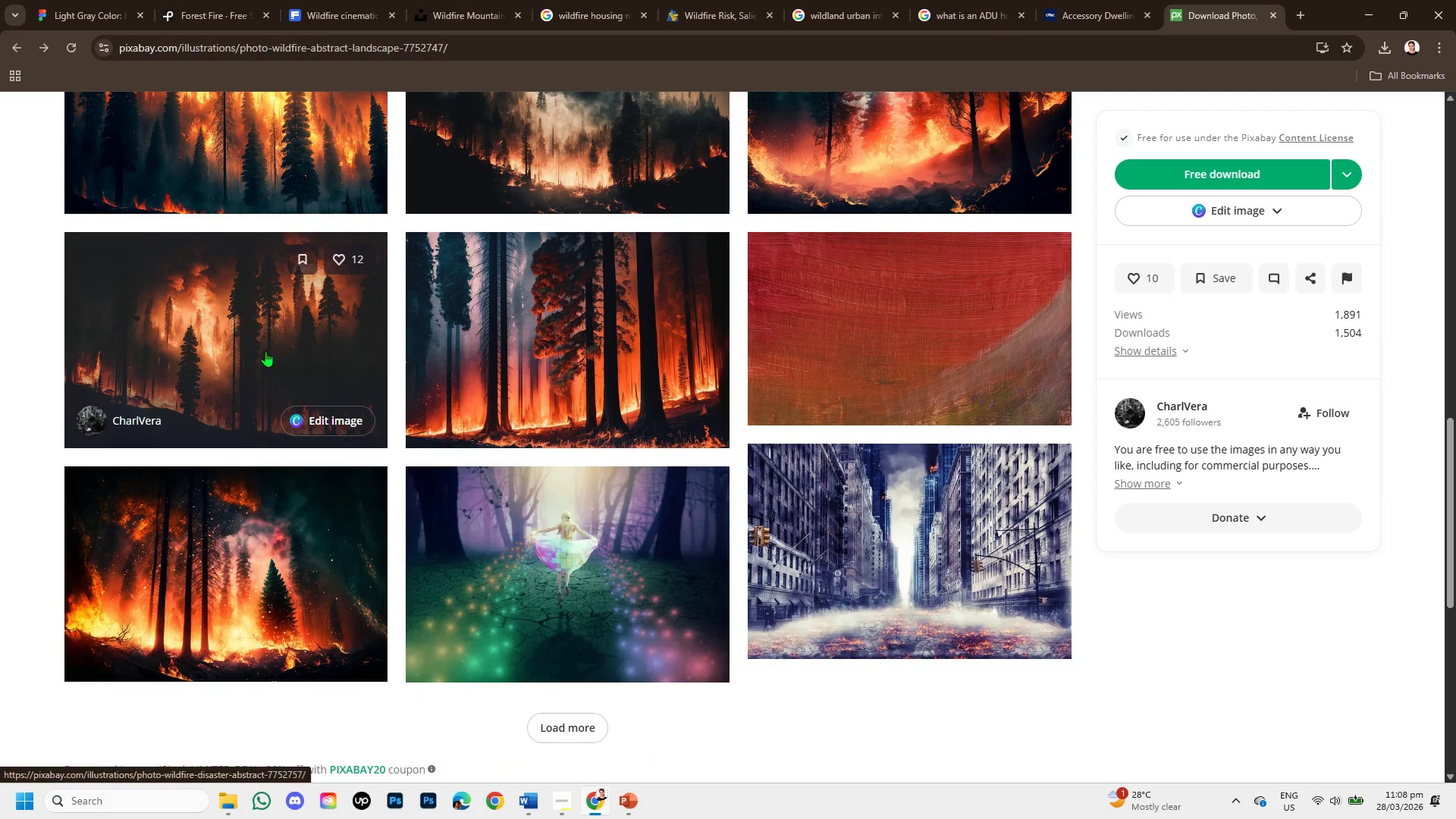 
left_click([259, 334])
 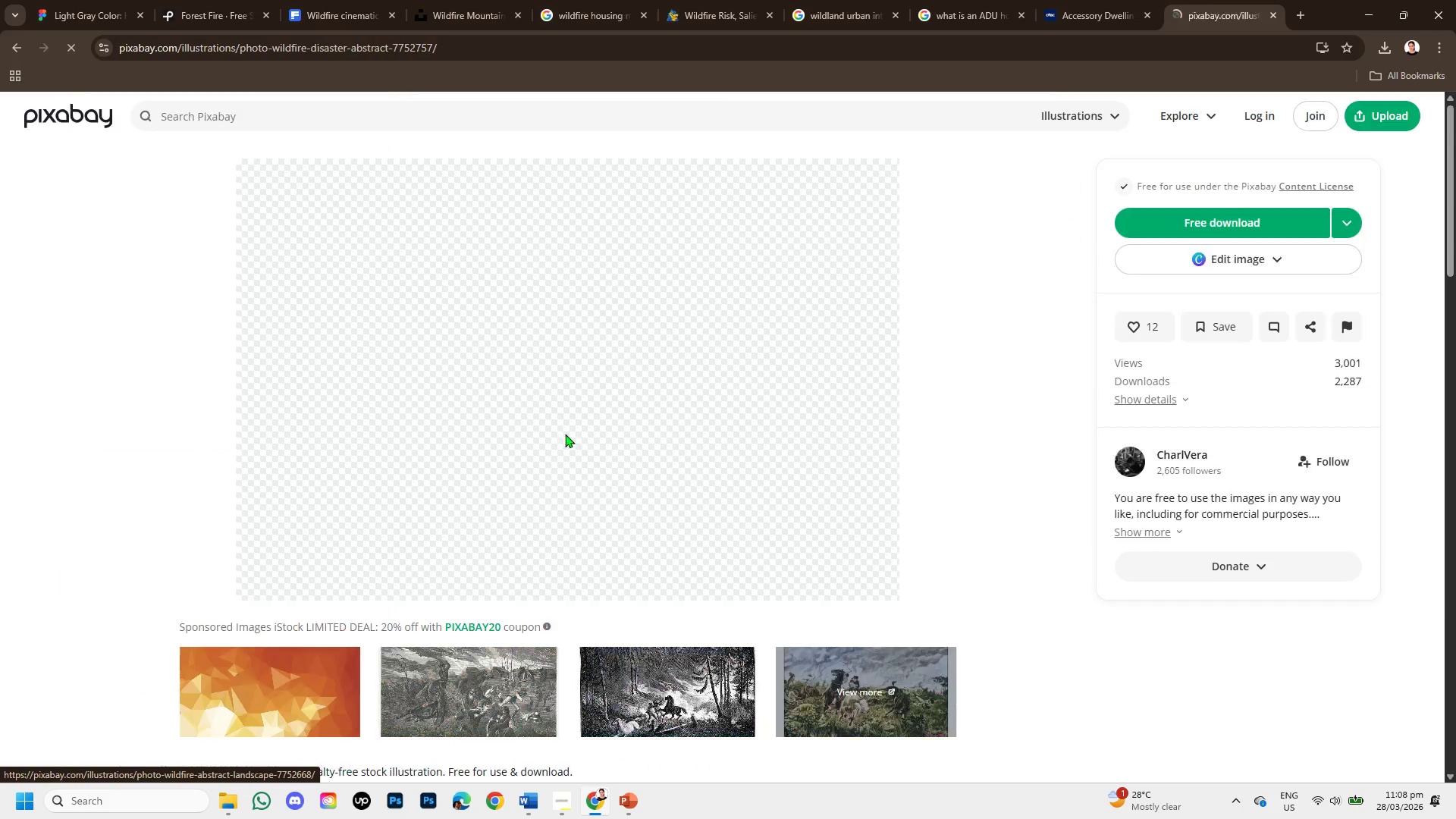 
scroll: coordinate [567, 441], scroll_direction: down, amount: 7.0
 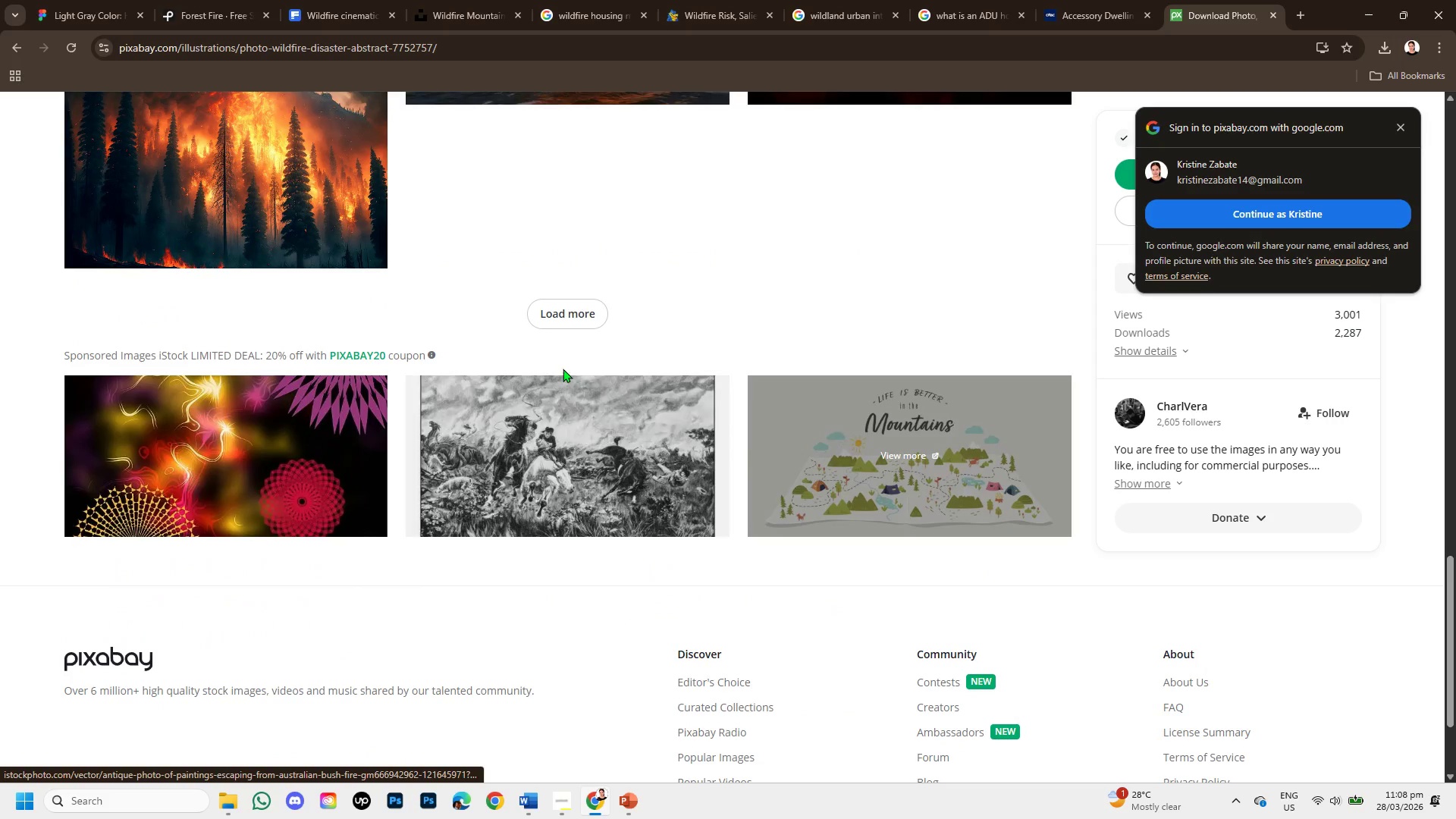 
left_click([573, 309])
 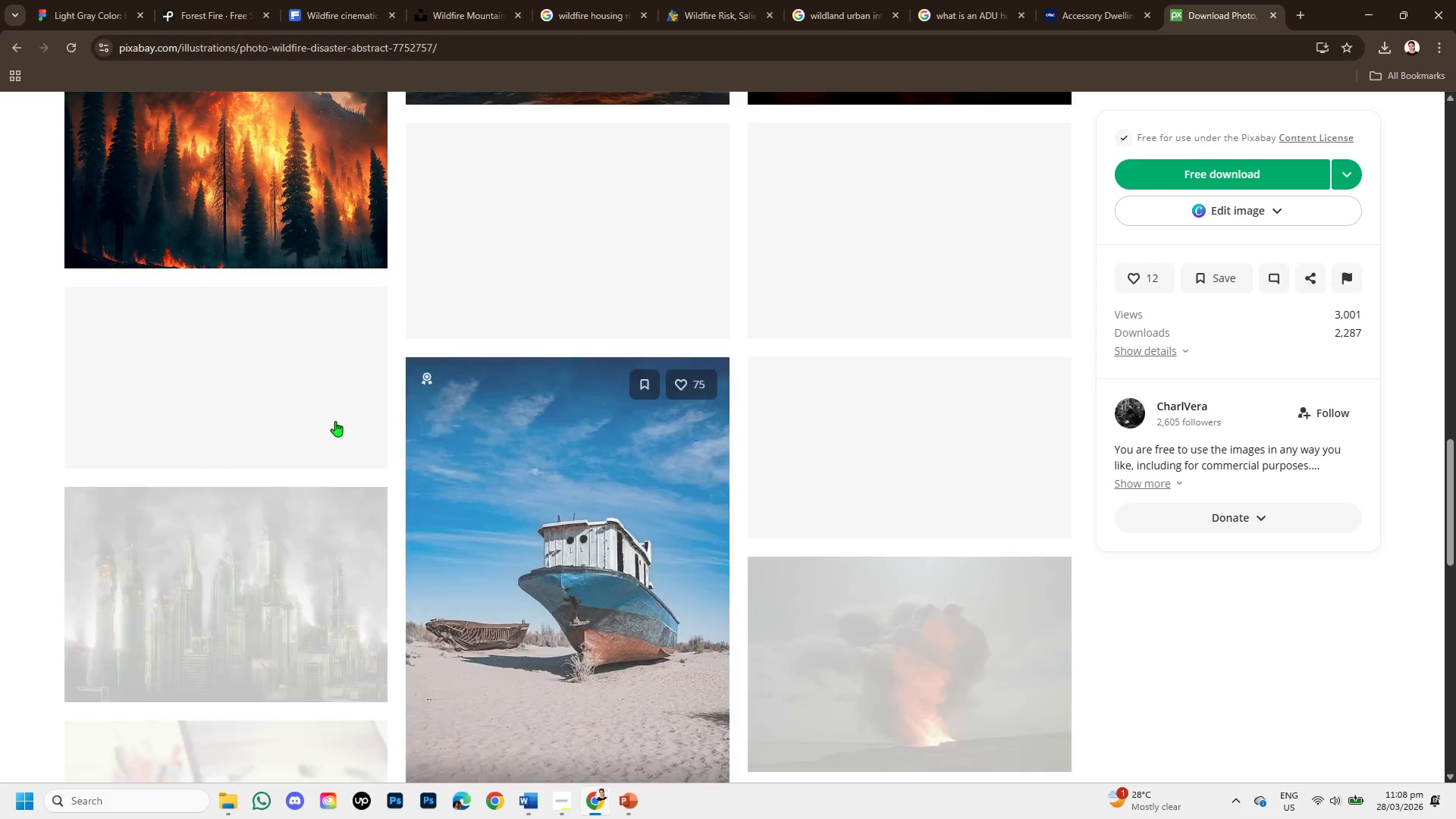 
scroll: coordinate [340, 422], scroll_direction: up, amount: 1.0
 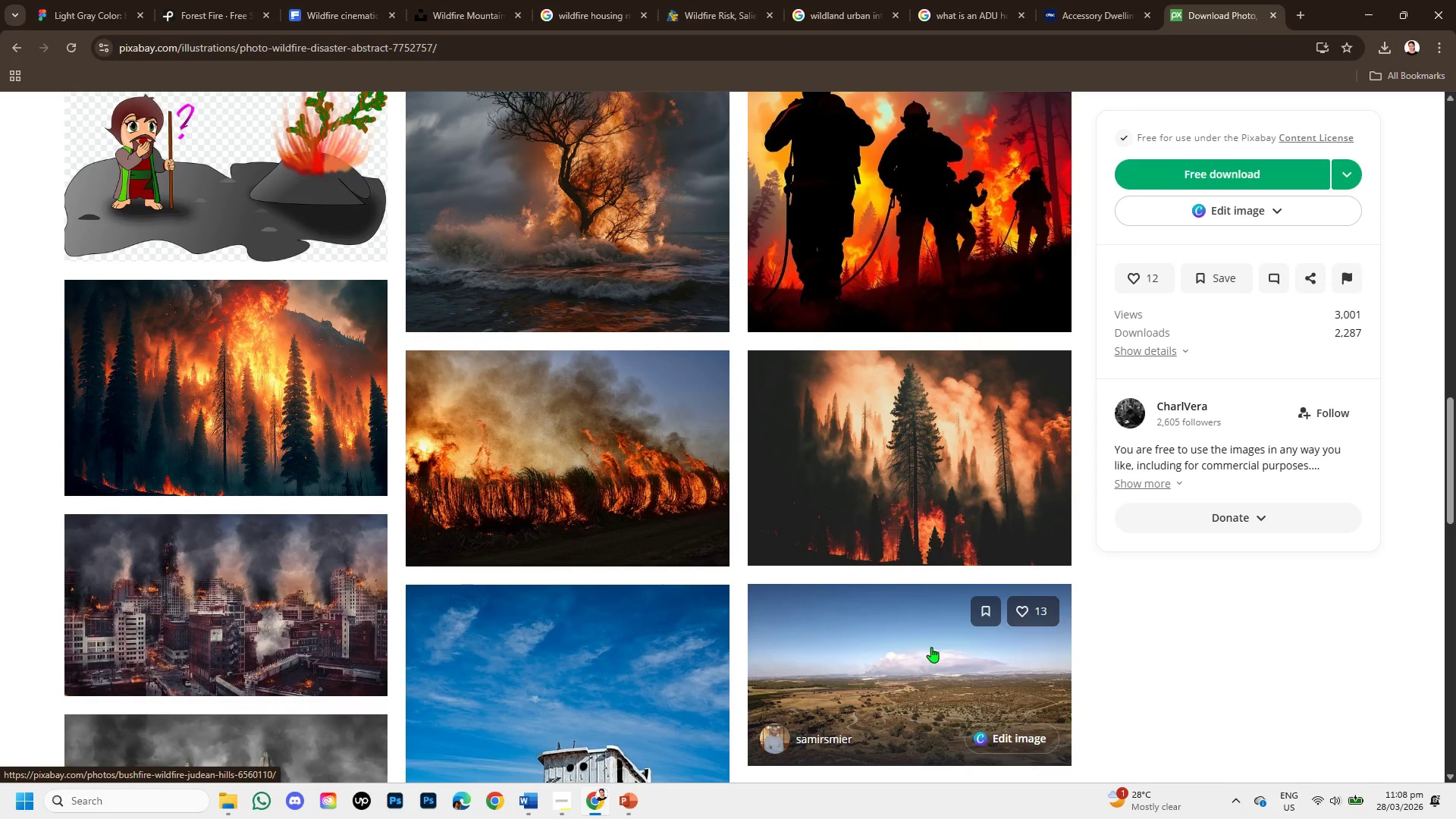 
scroll: coordinate [921, 651], scroll_direction: down, amount: 1.0
 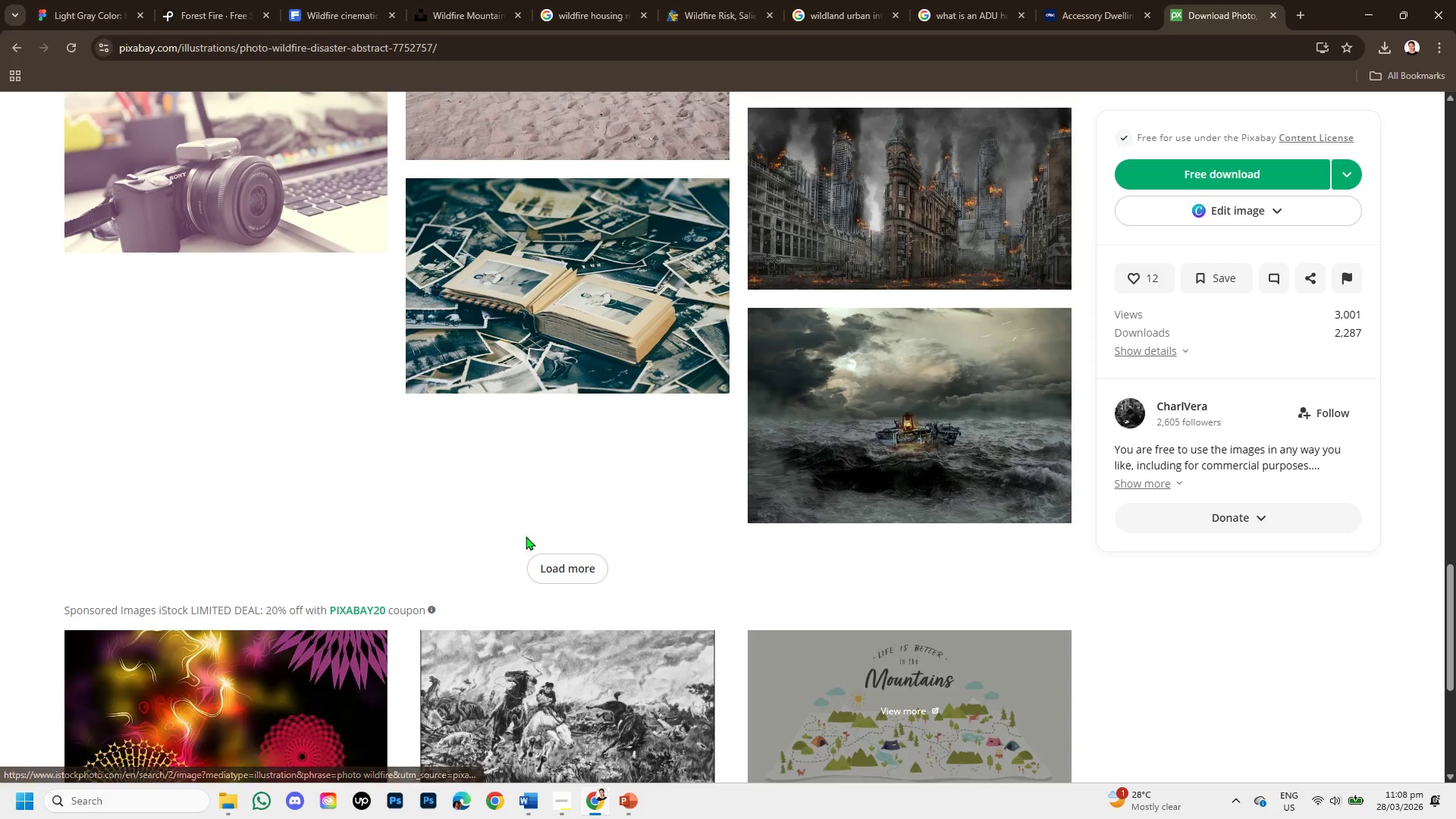 
left_click([541, 560])
 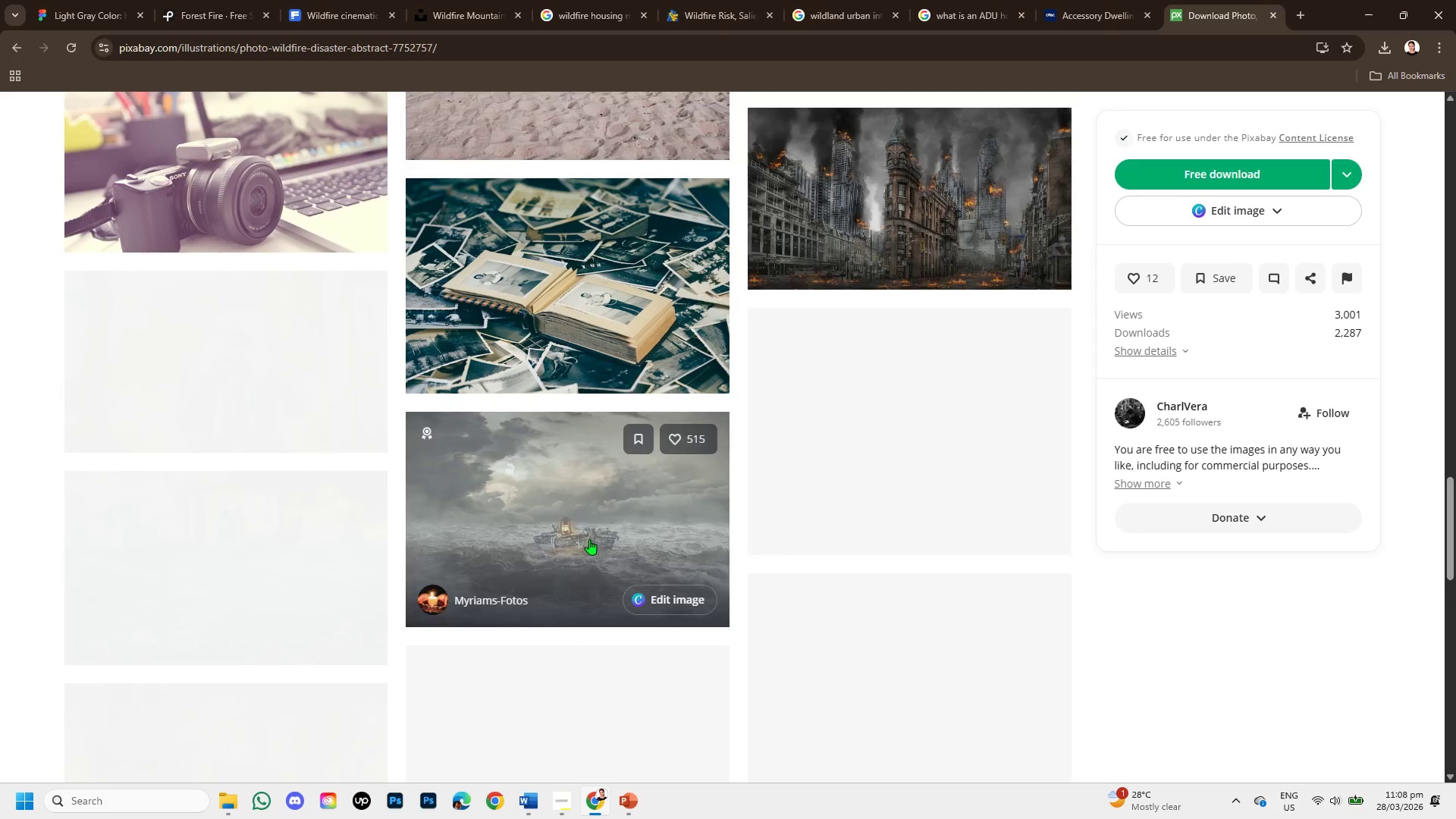 
scroll: coordinate [607, 535], scroll_direction: down, amount: 1.0
 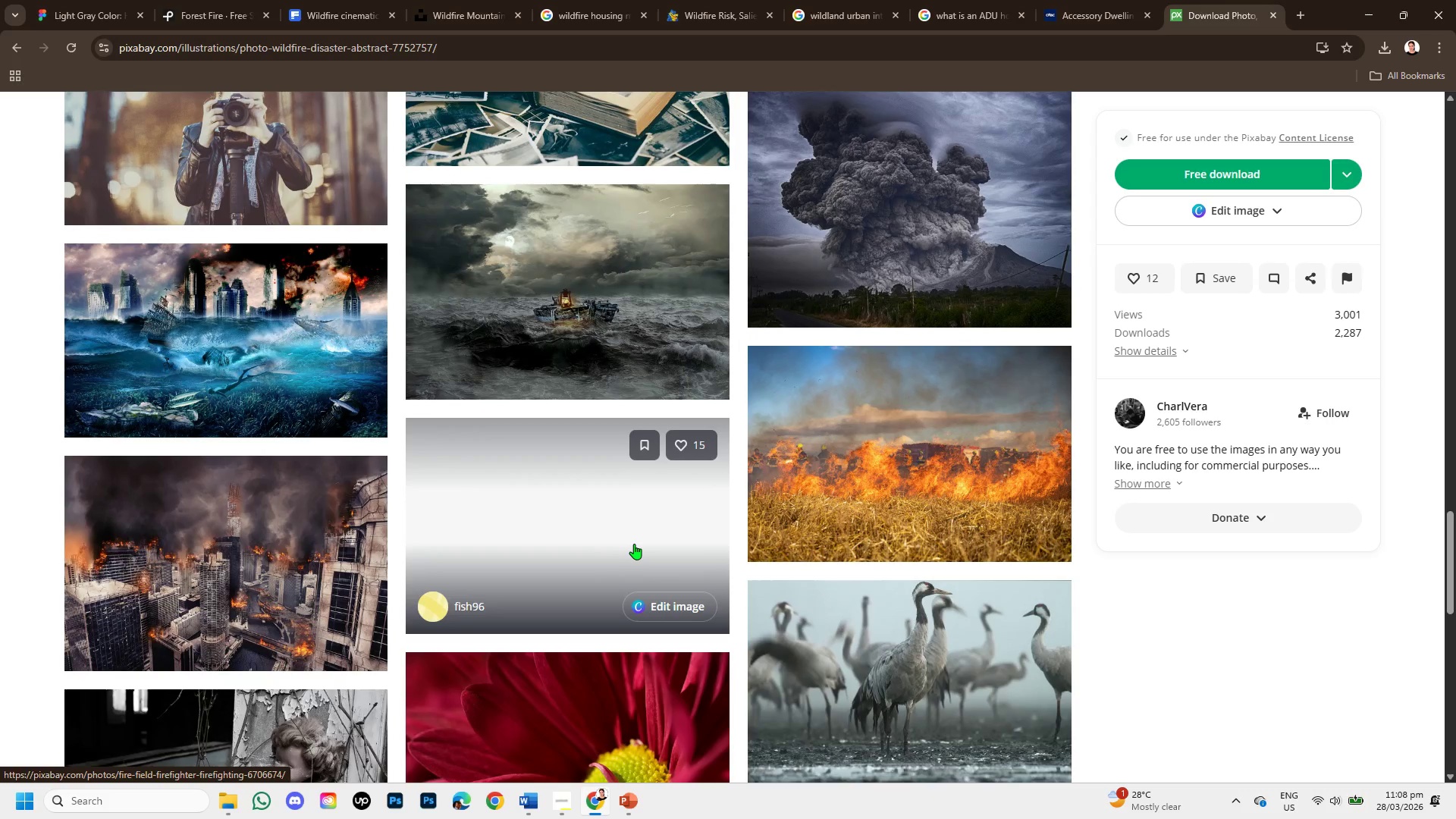 
scroll: coordinate [595, 561], scroll_direction: up, amount: 8.0
 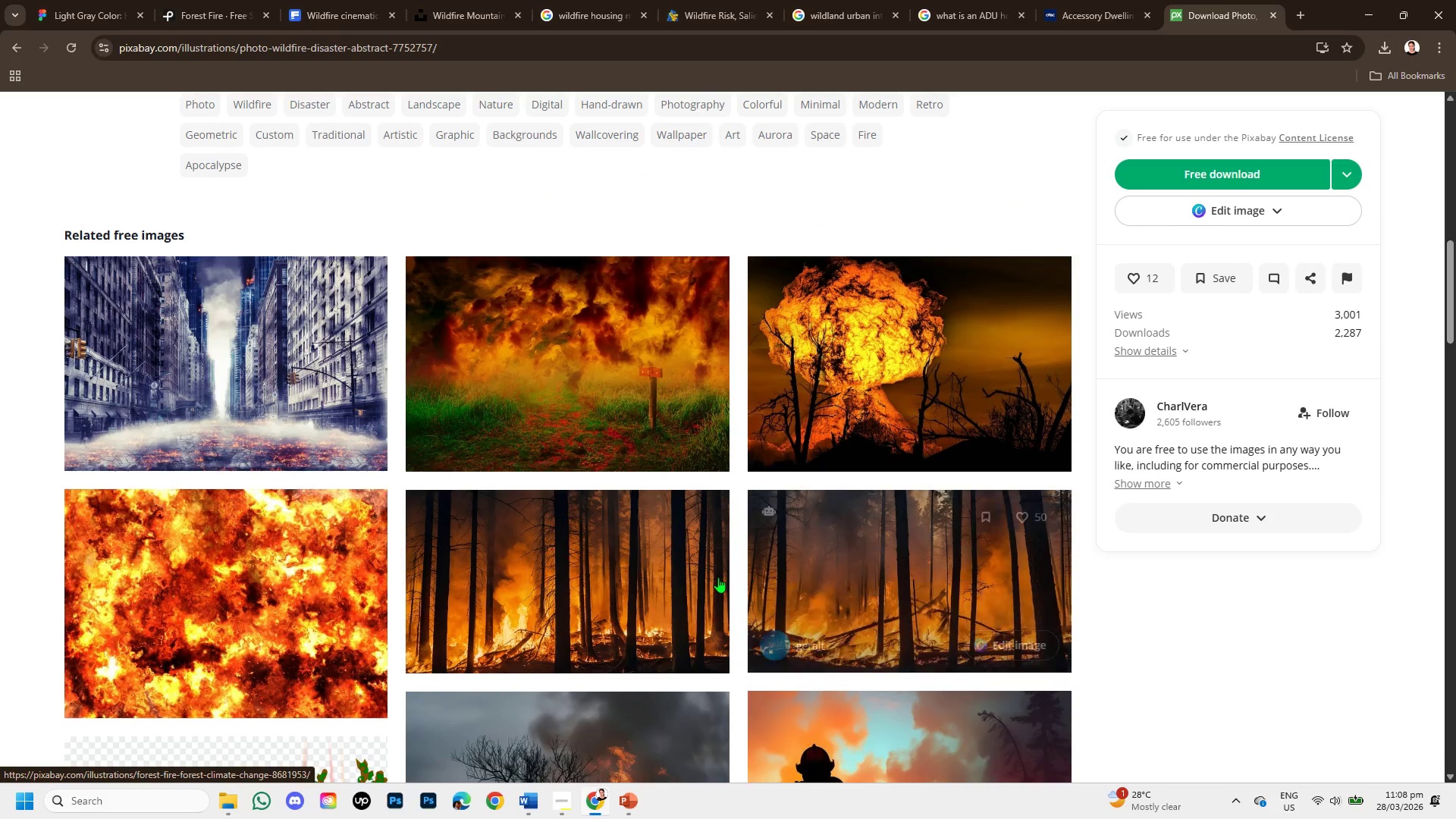 
scroll: coordinate [704, 579], scroll_direction: down, amount: 2.0
 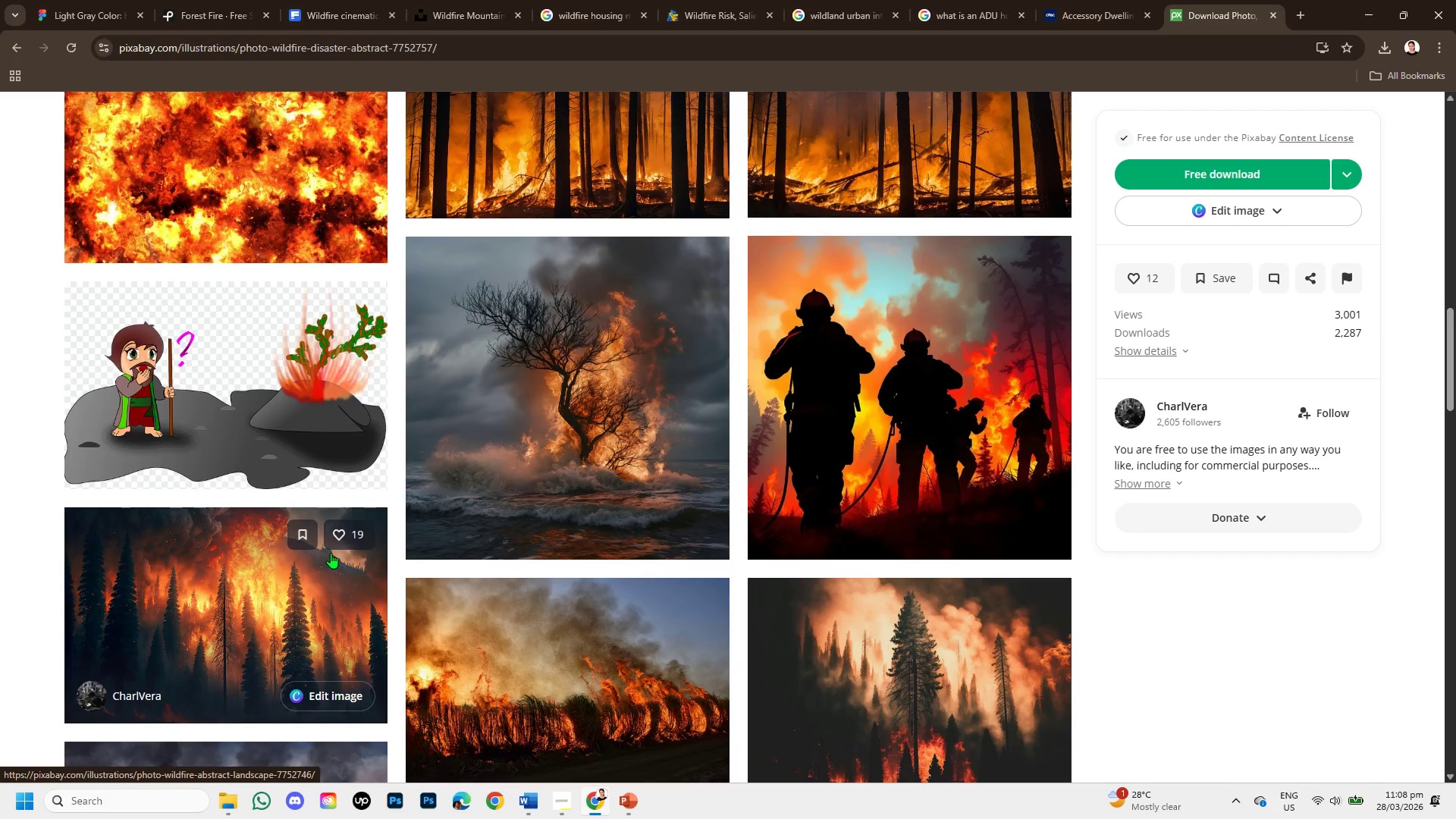 
left_click([331, 553])
 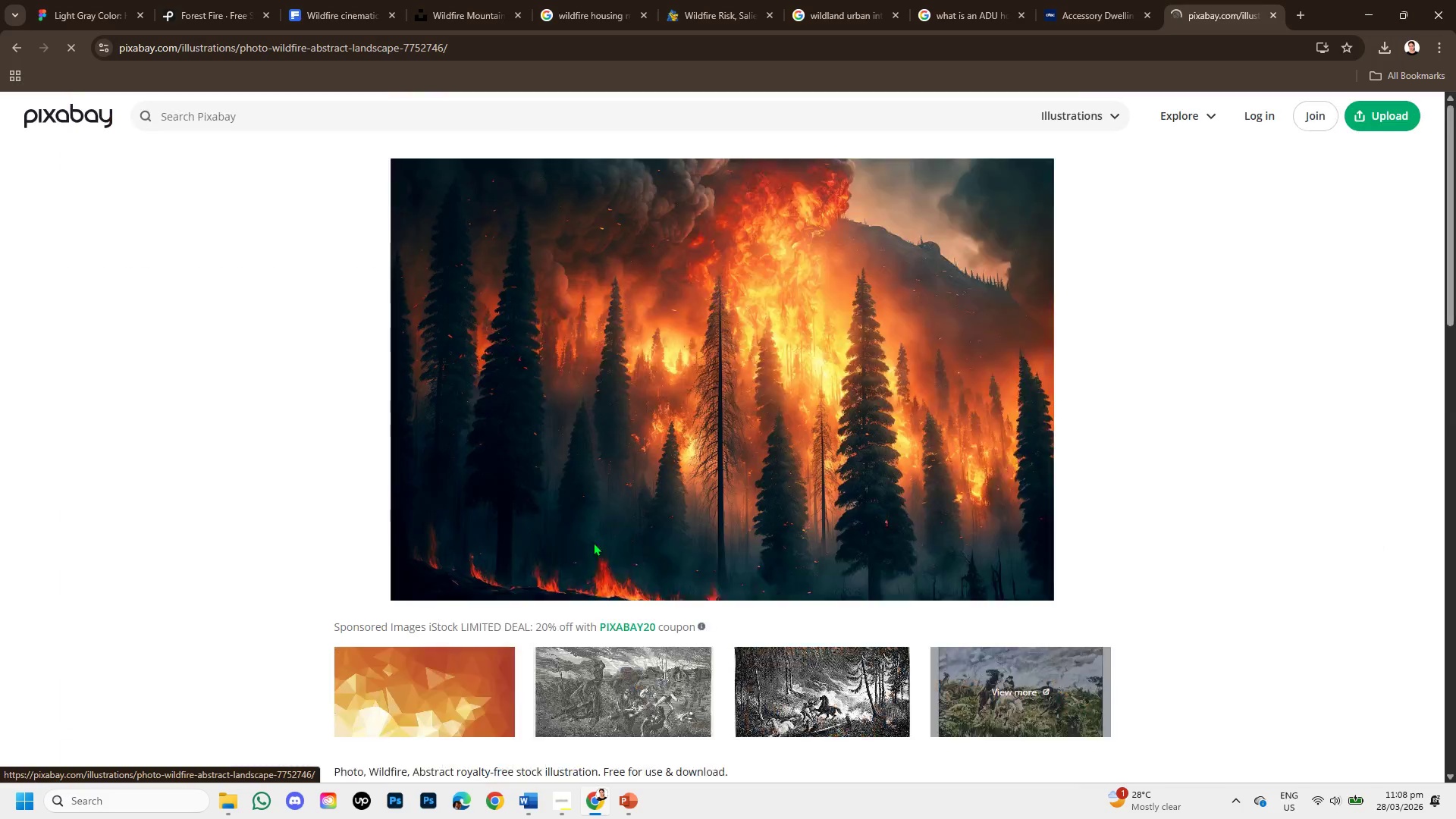 
mouse_move([739, 526])
 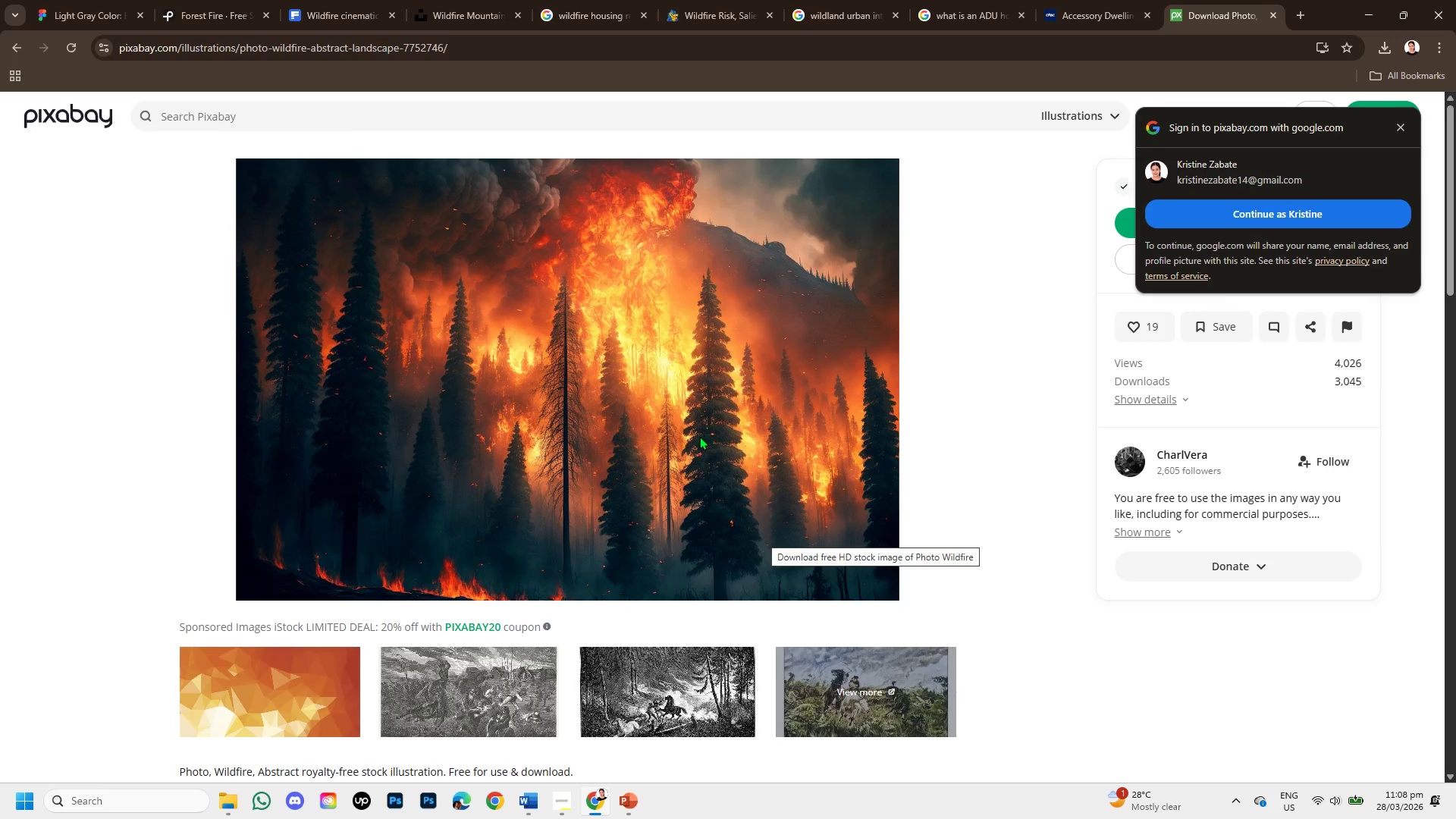 
scroll: coordinate [697, 437], scroll_direction: down, amount: 4.0
 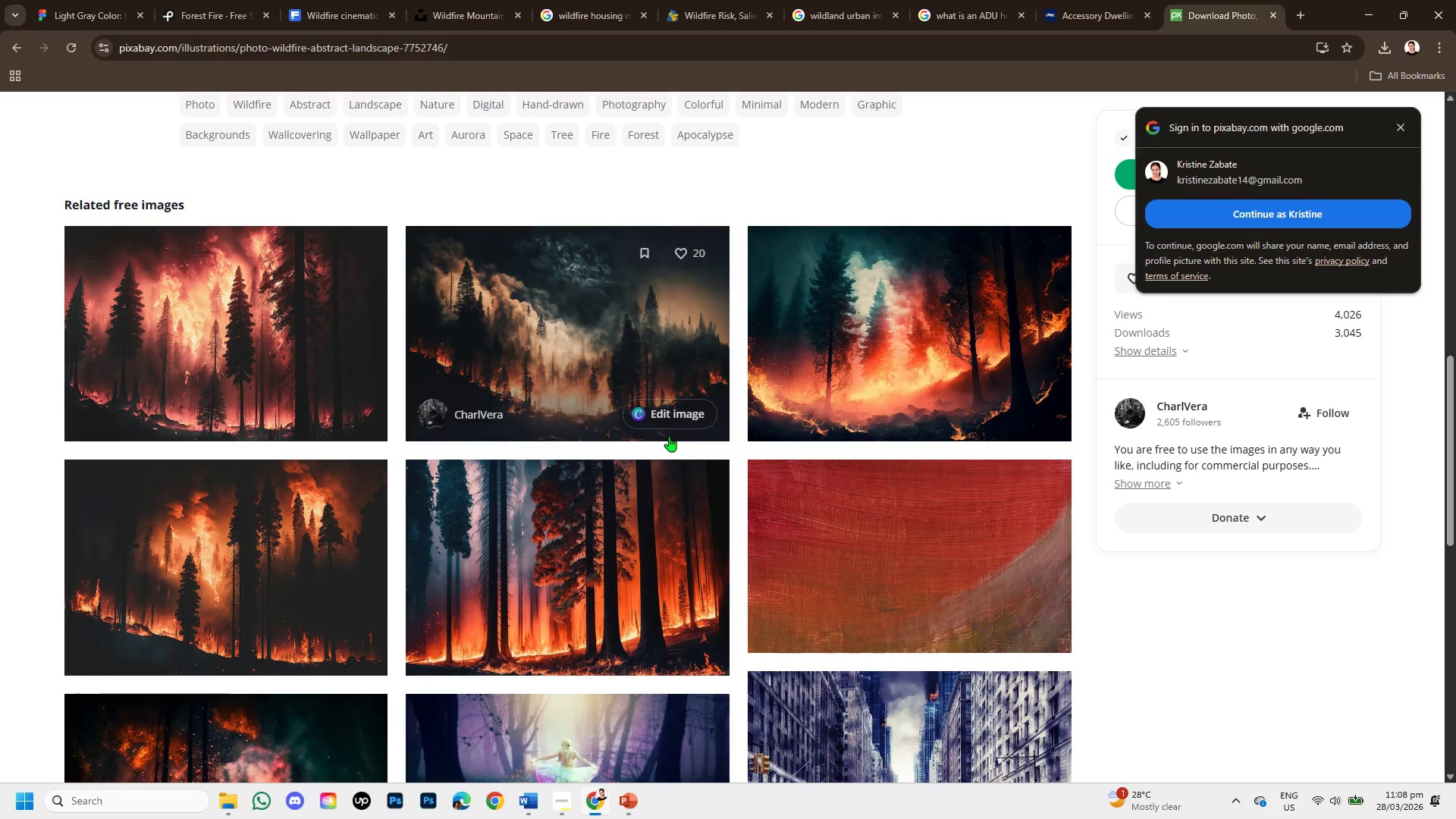 
right_click([646, 381])
 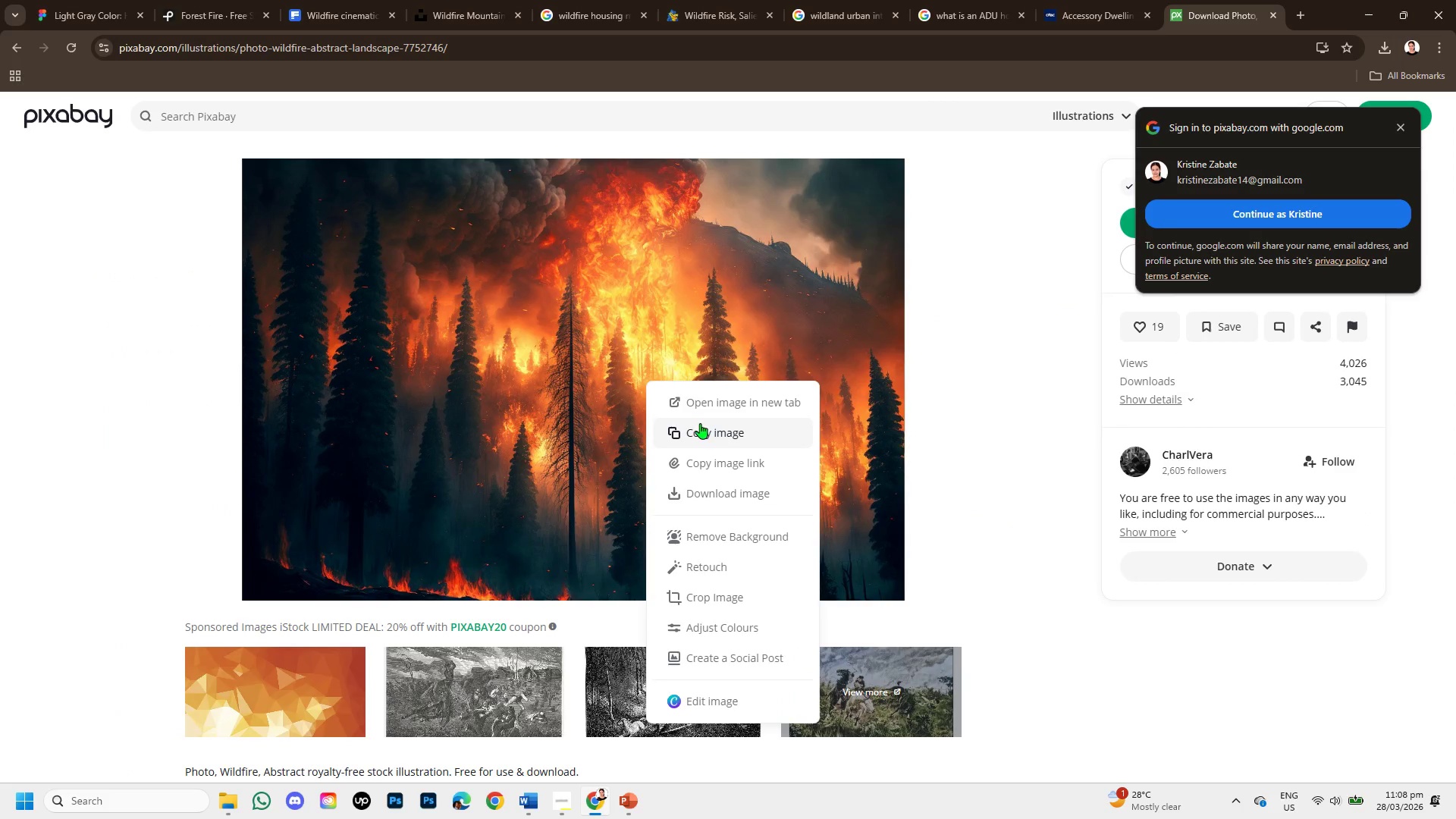 
scroll: coordinate [639, 472], scroll_direction: up, amount: 5.0
 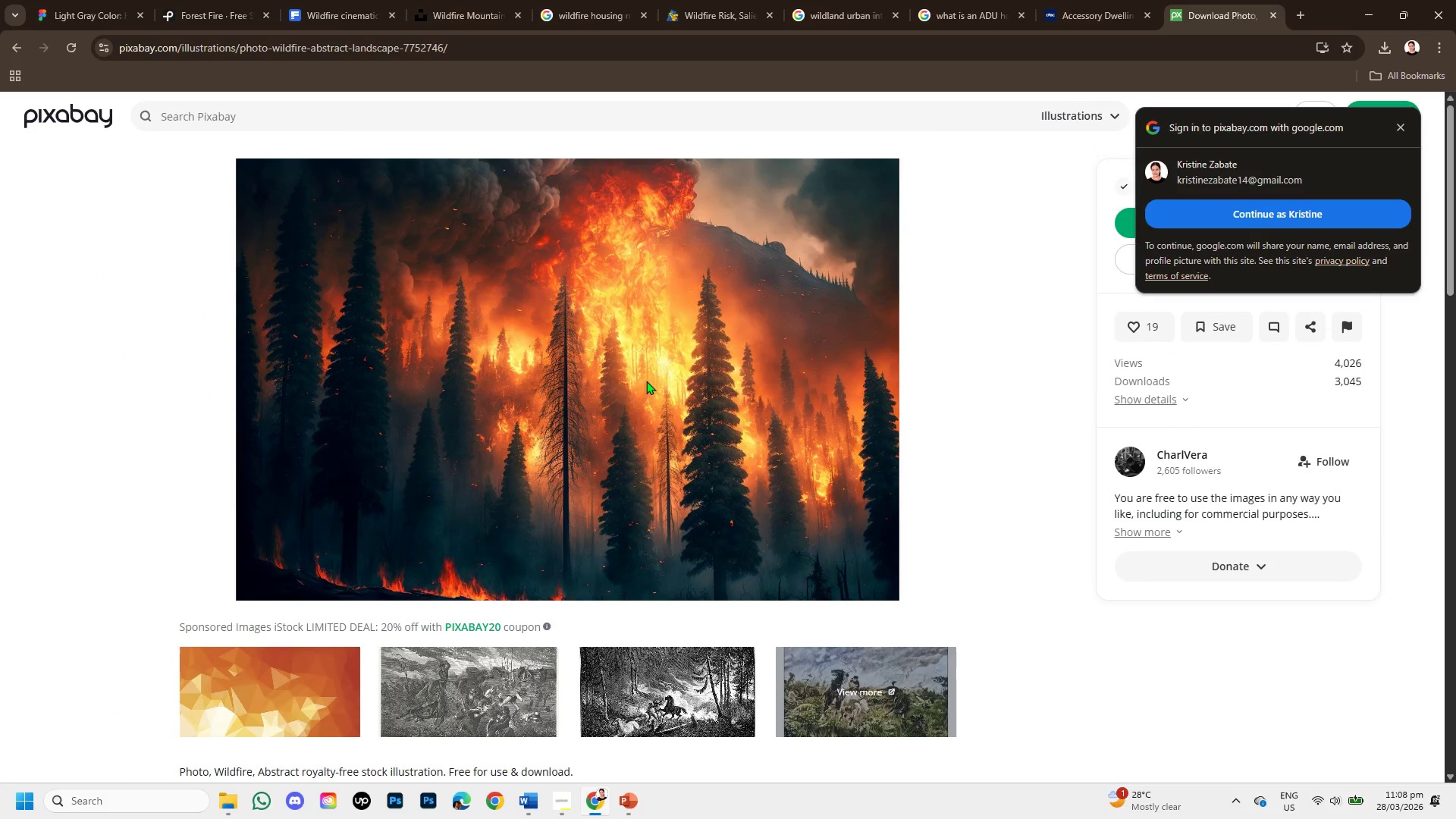 
left_click([701, 424])
 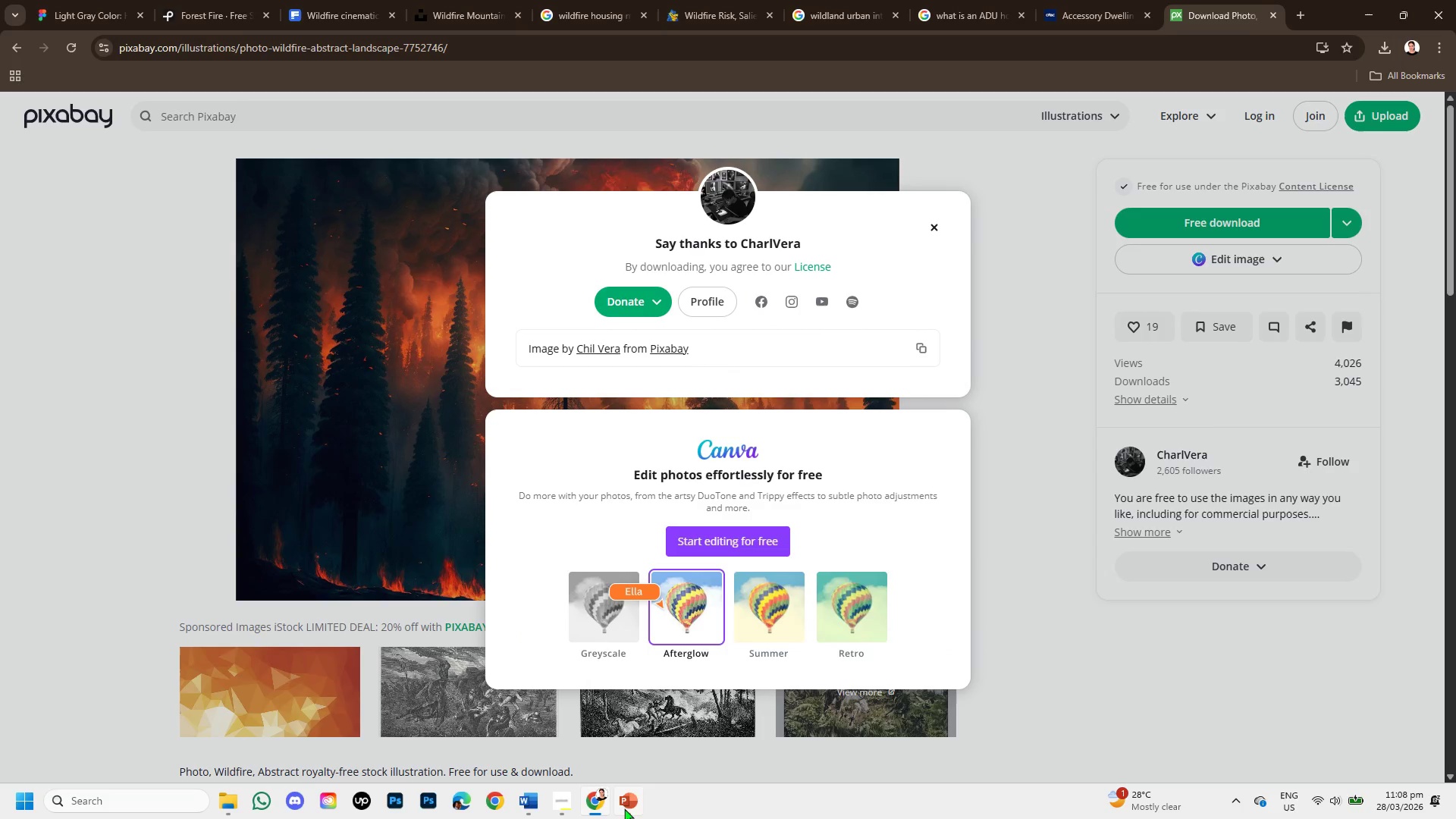 
left_click([624, 808])
 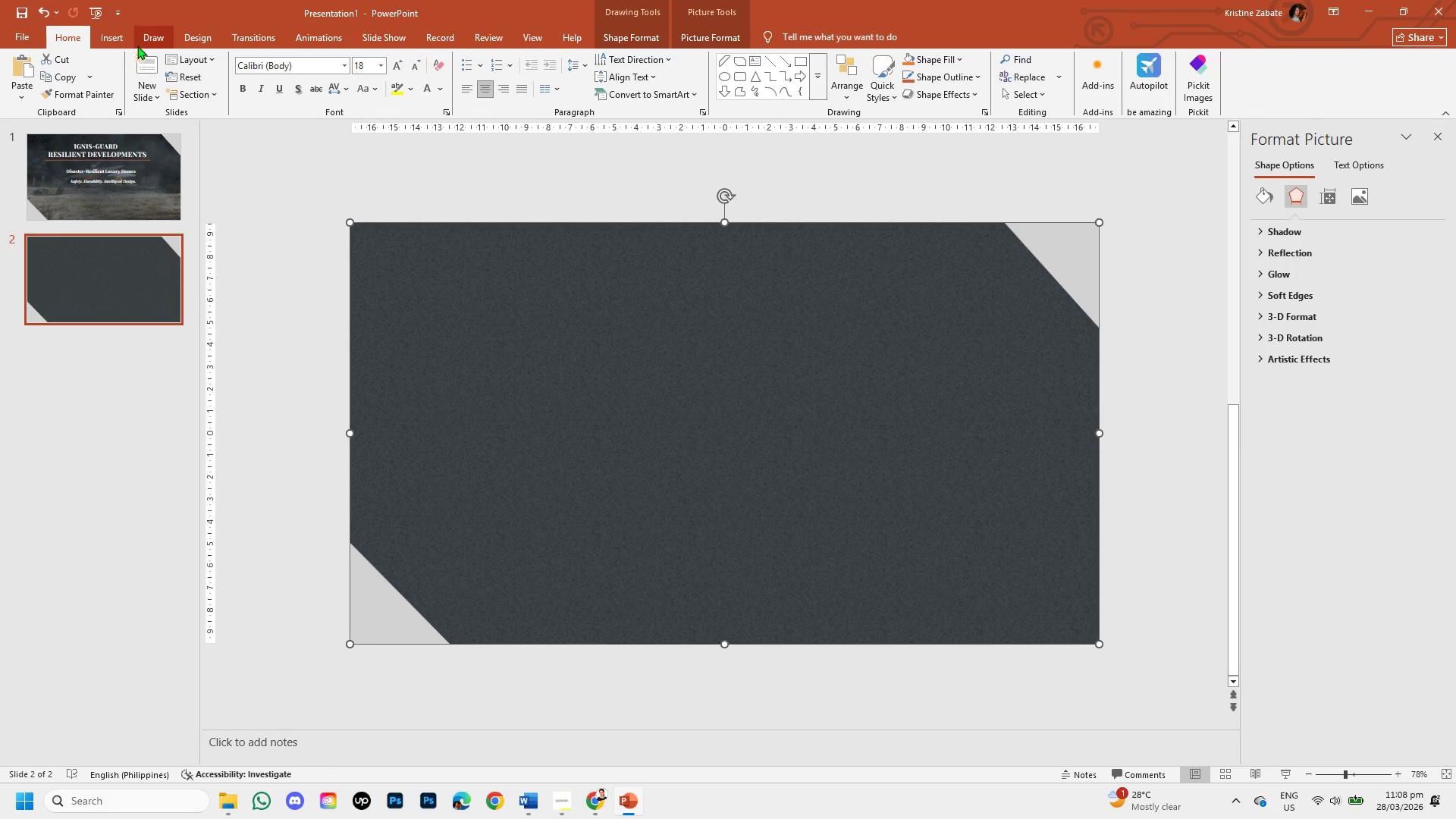 
left_click([116, 39])
 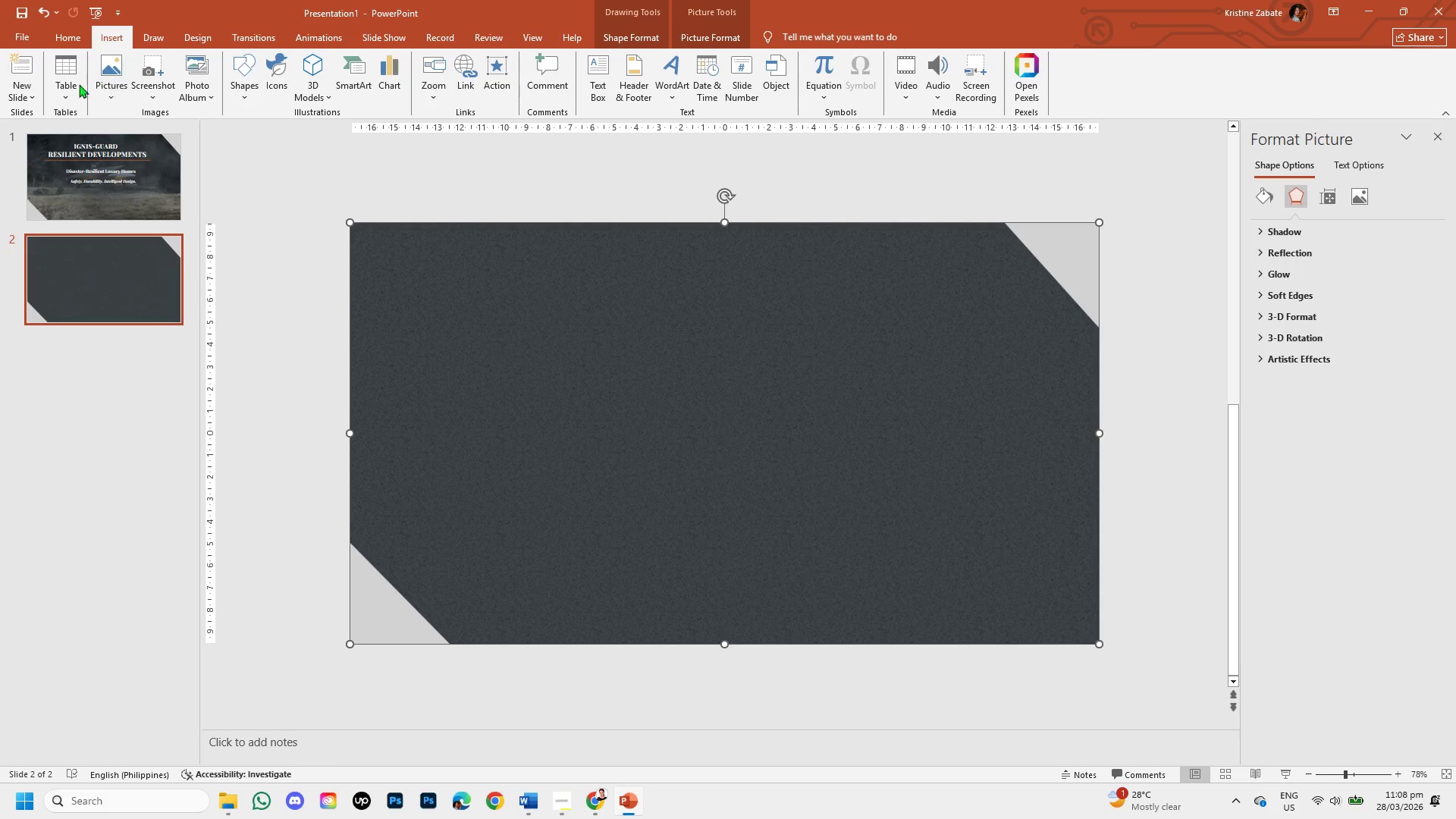 
left_click([75, 87])
 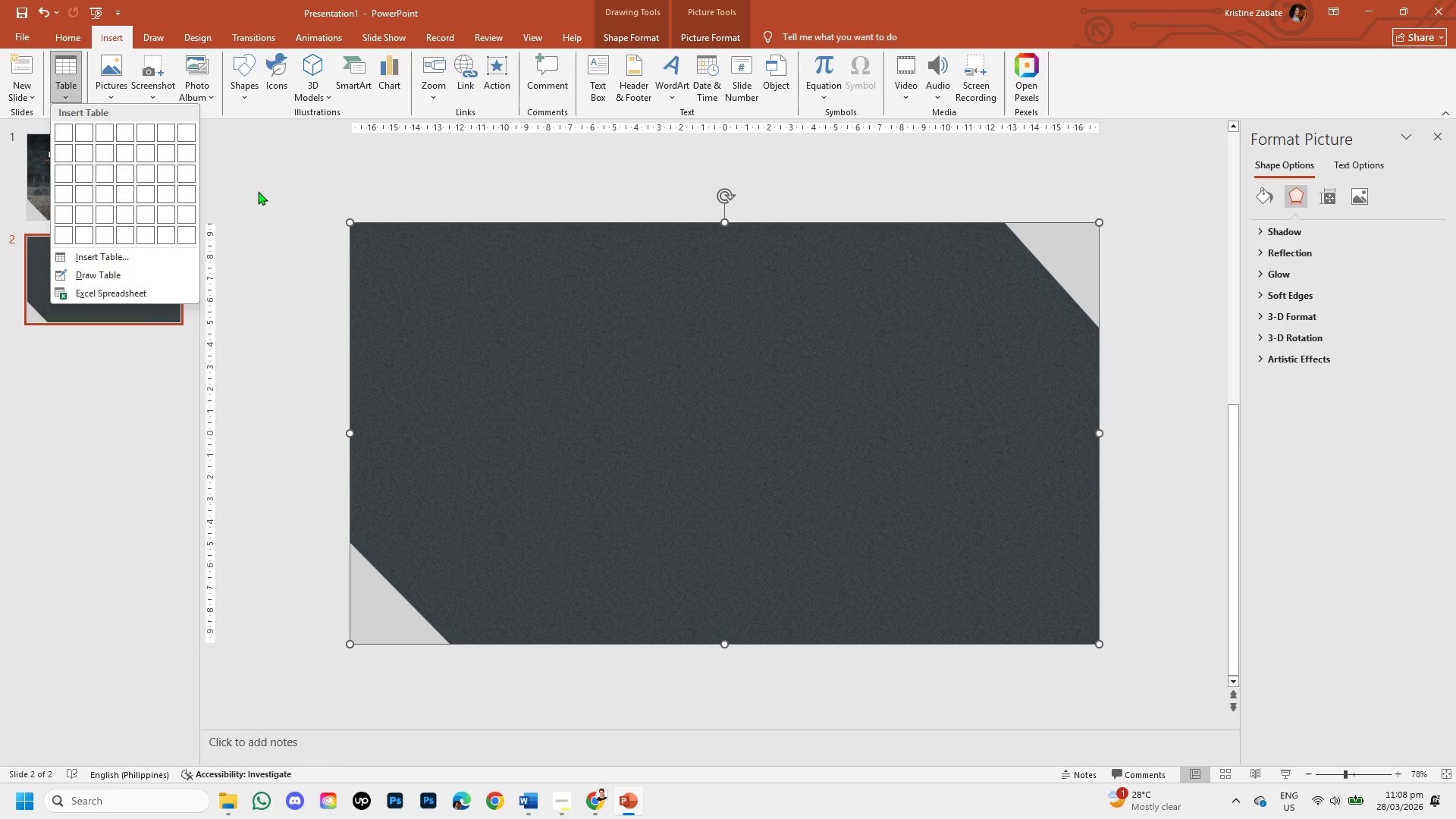 
left_click([258, 191])
 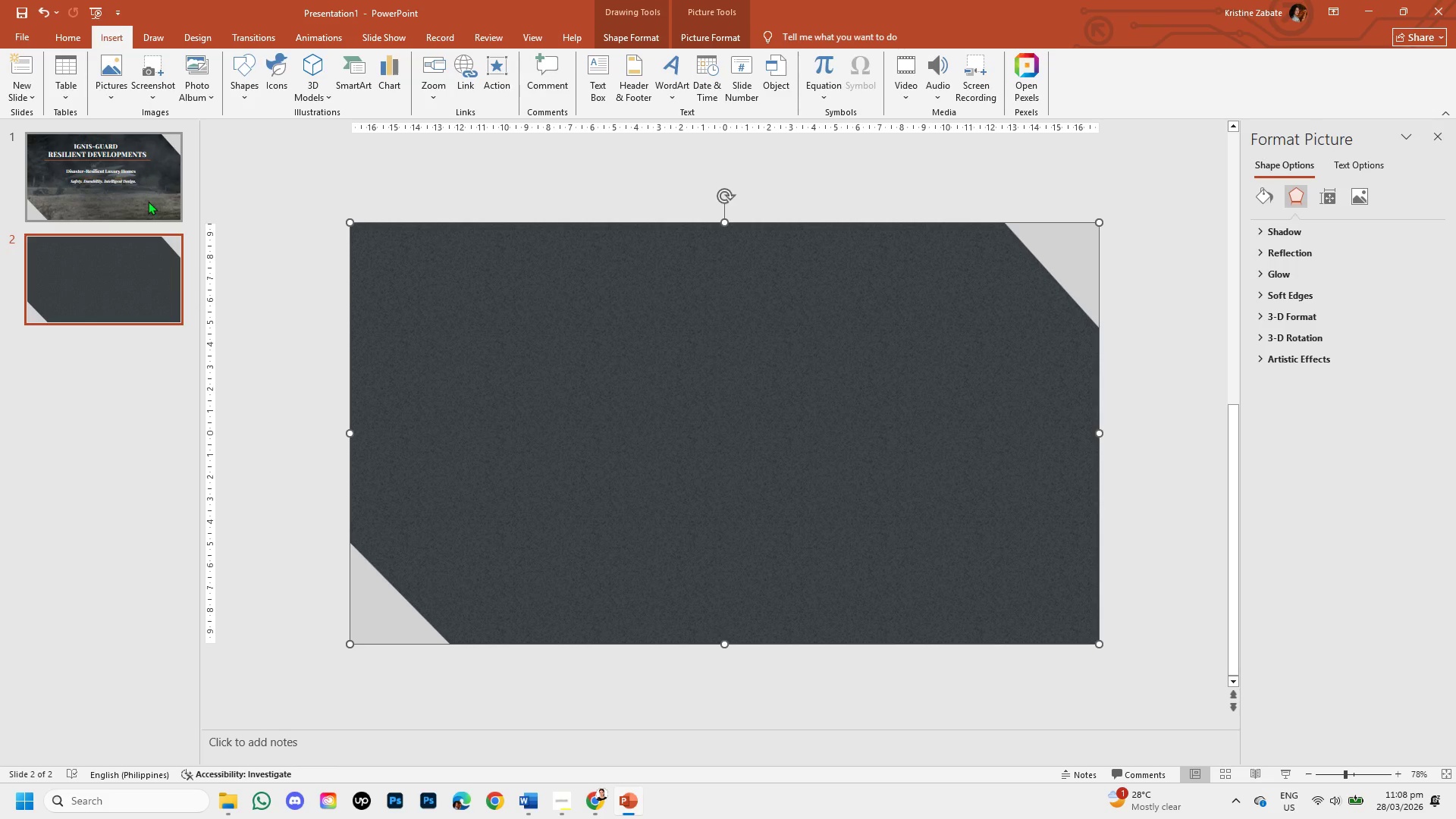 
left_click([148, 201])
 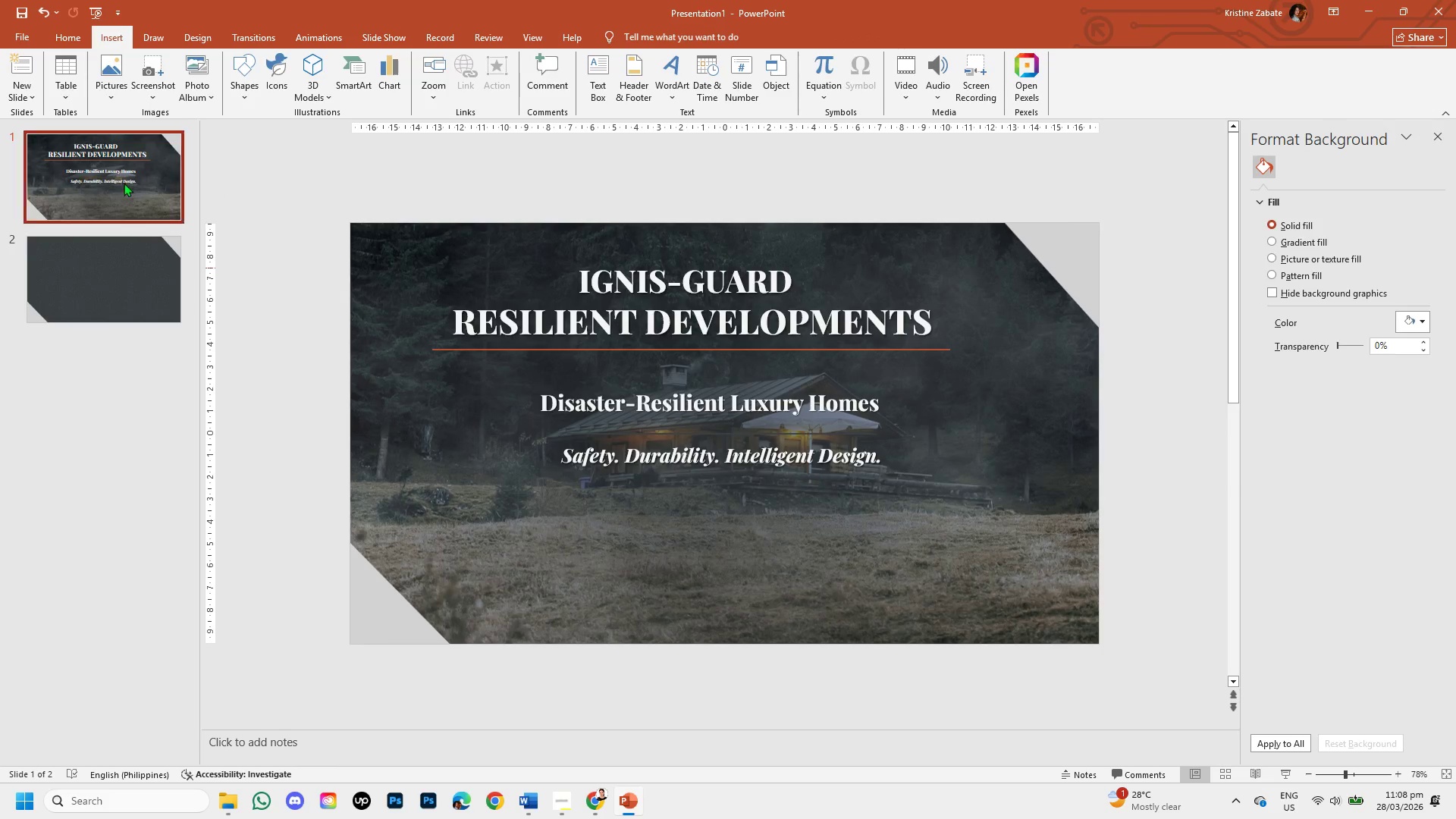 
right_click([124, 180])
 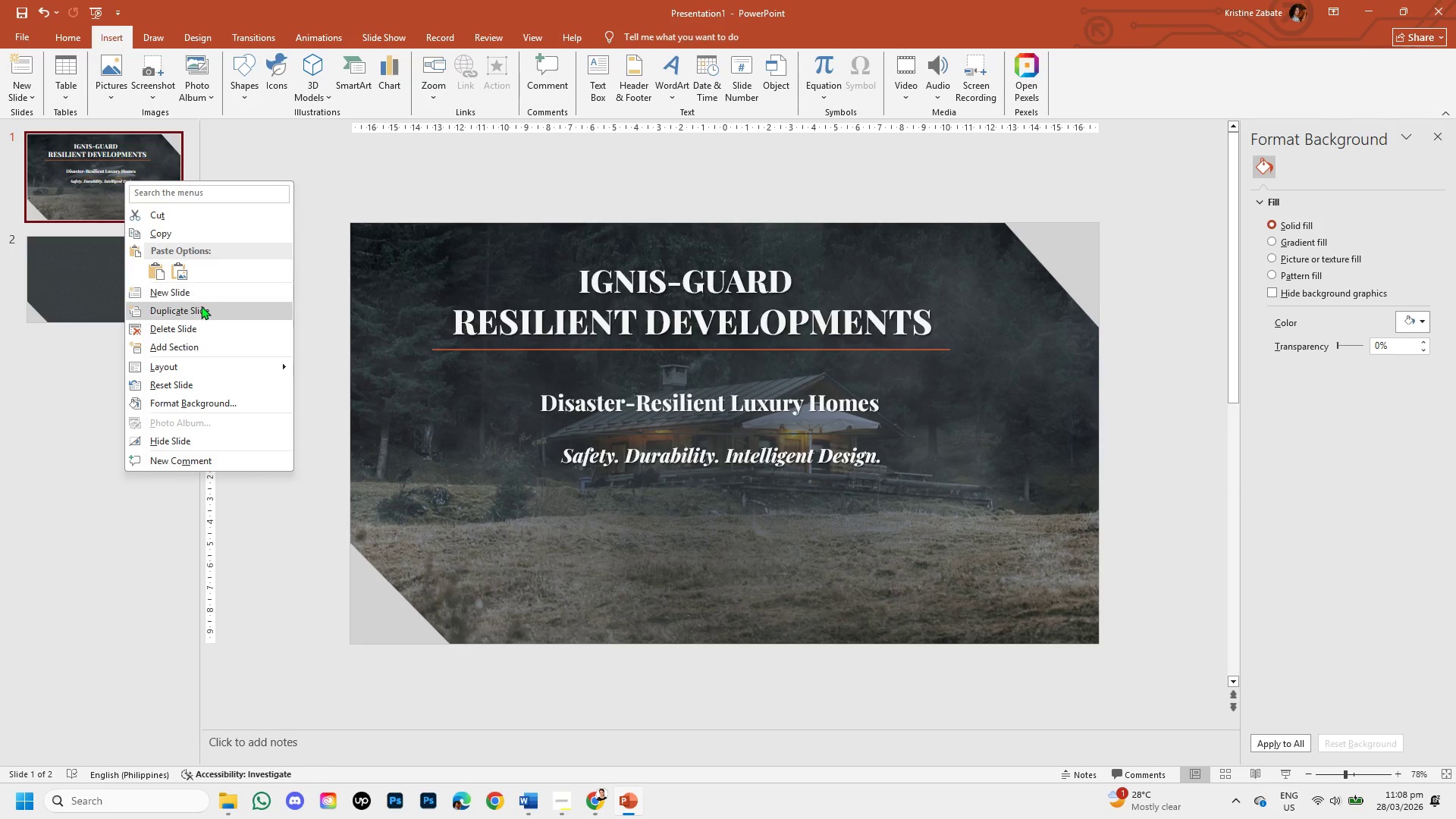 
left_click([201, 306])
 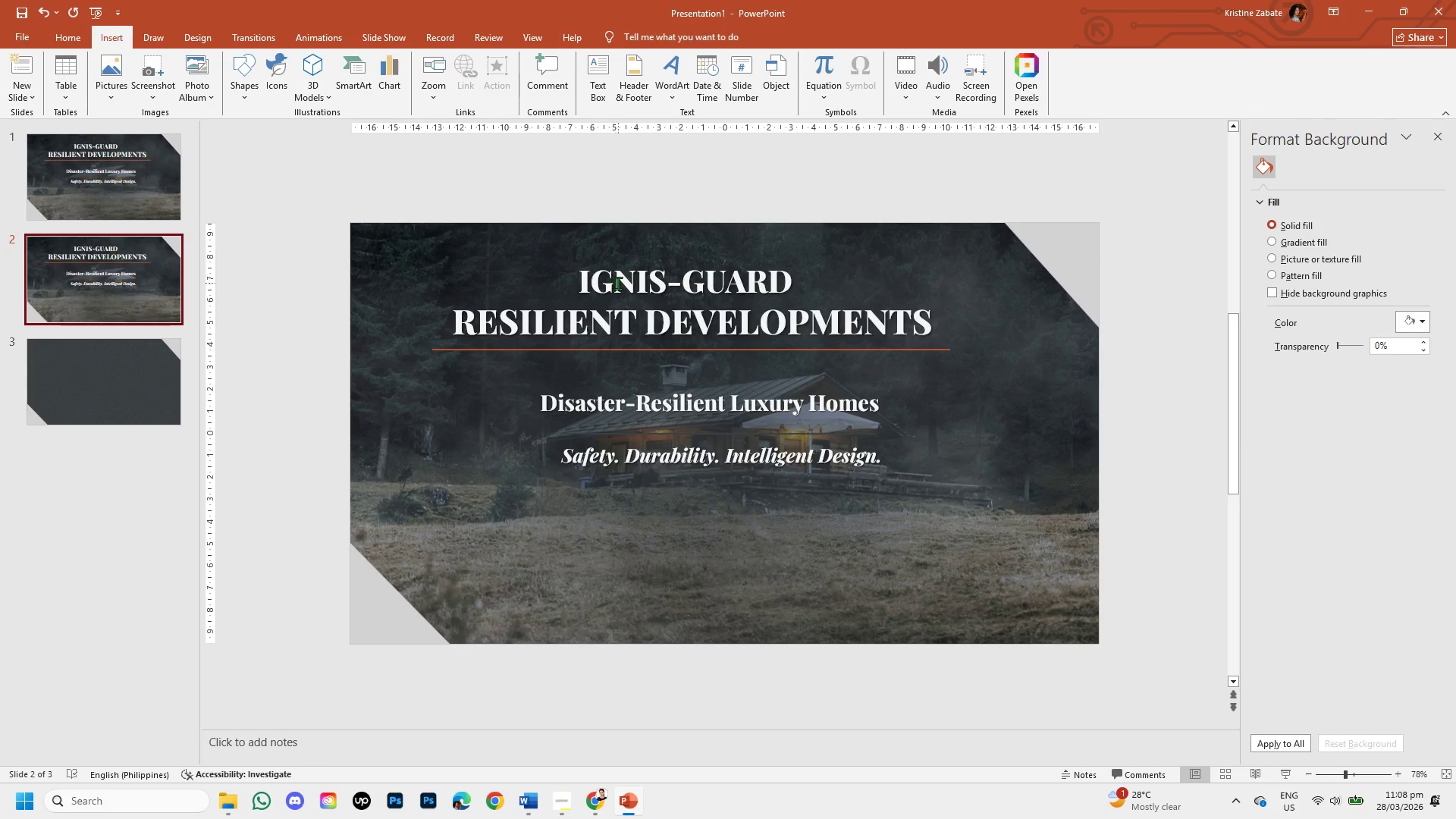 
left_click([601, 327])
 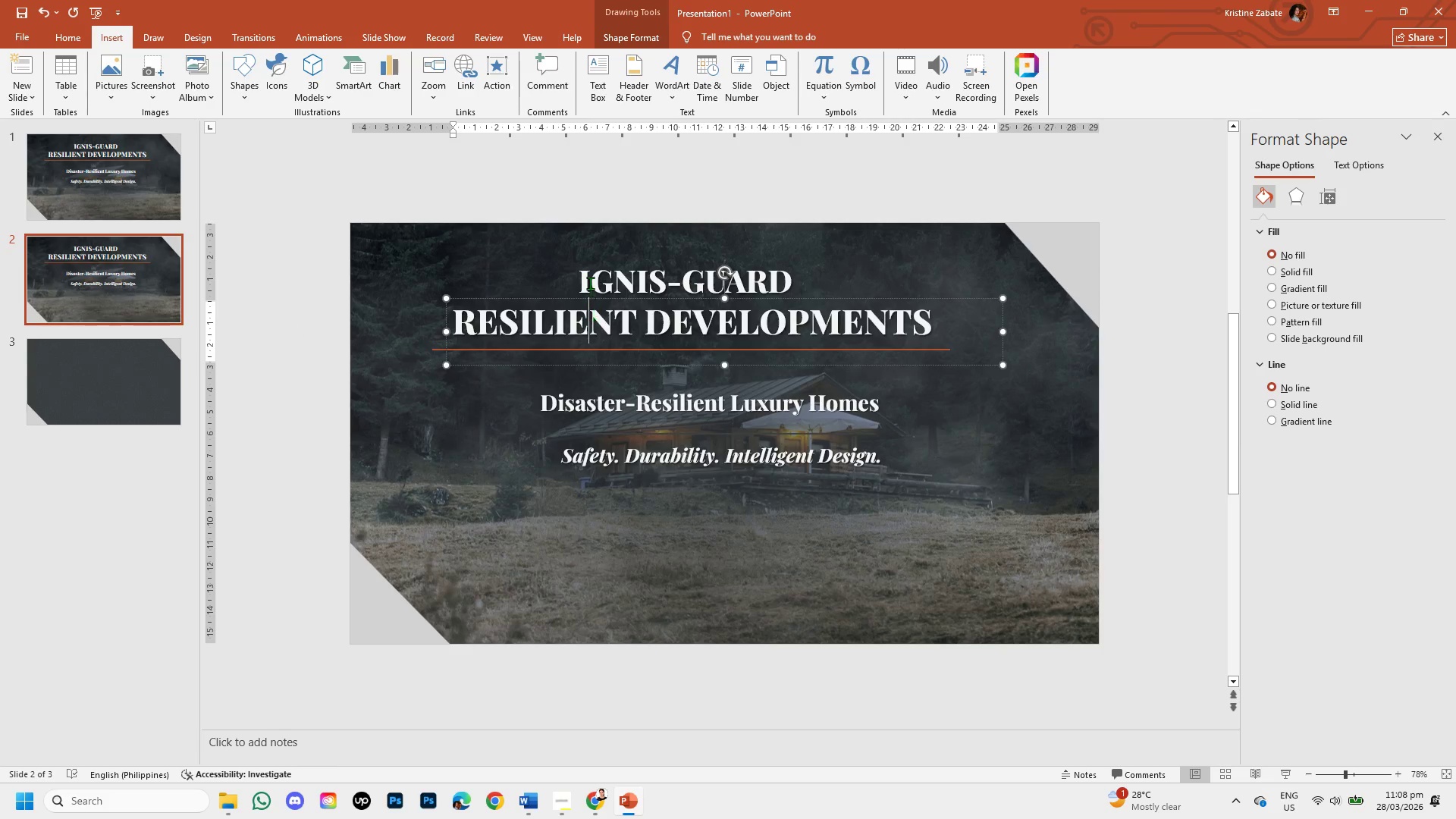 
left_click([590, 283])
 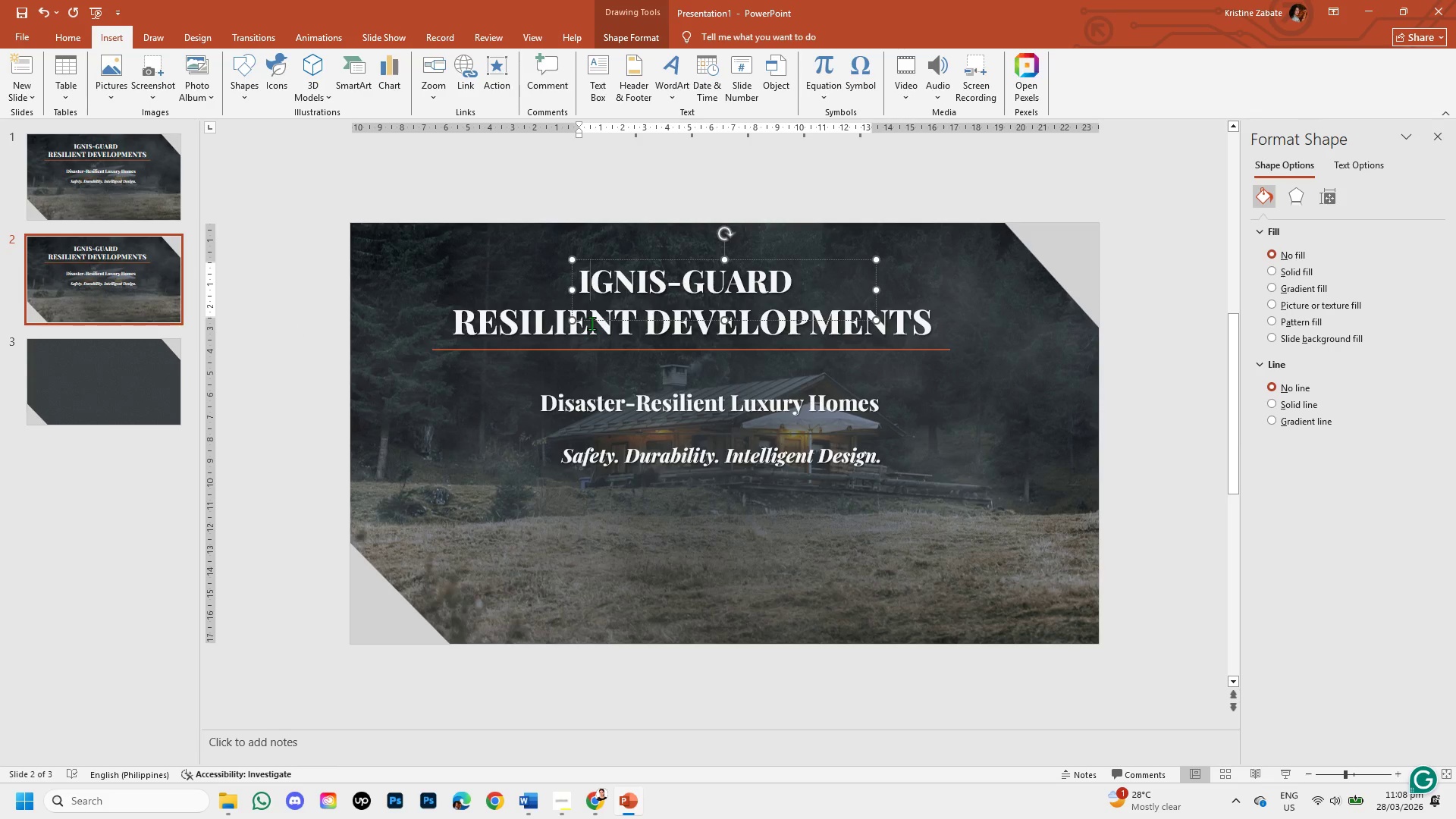 
left_click([588, 320])
 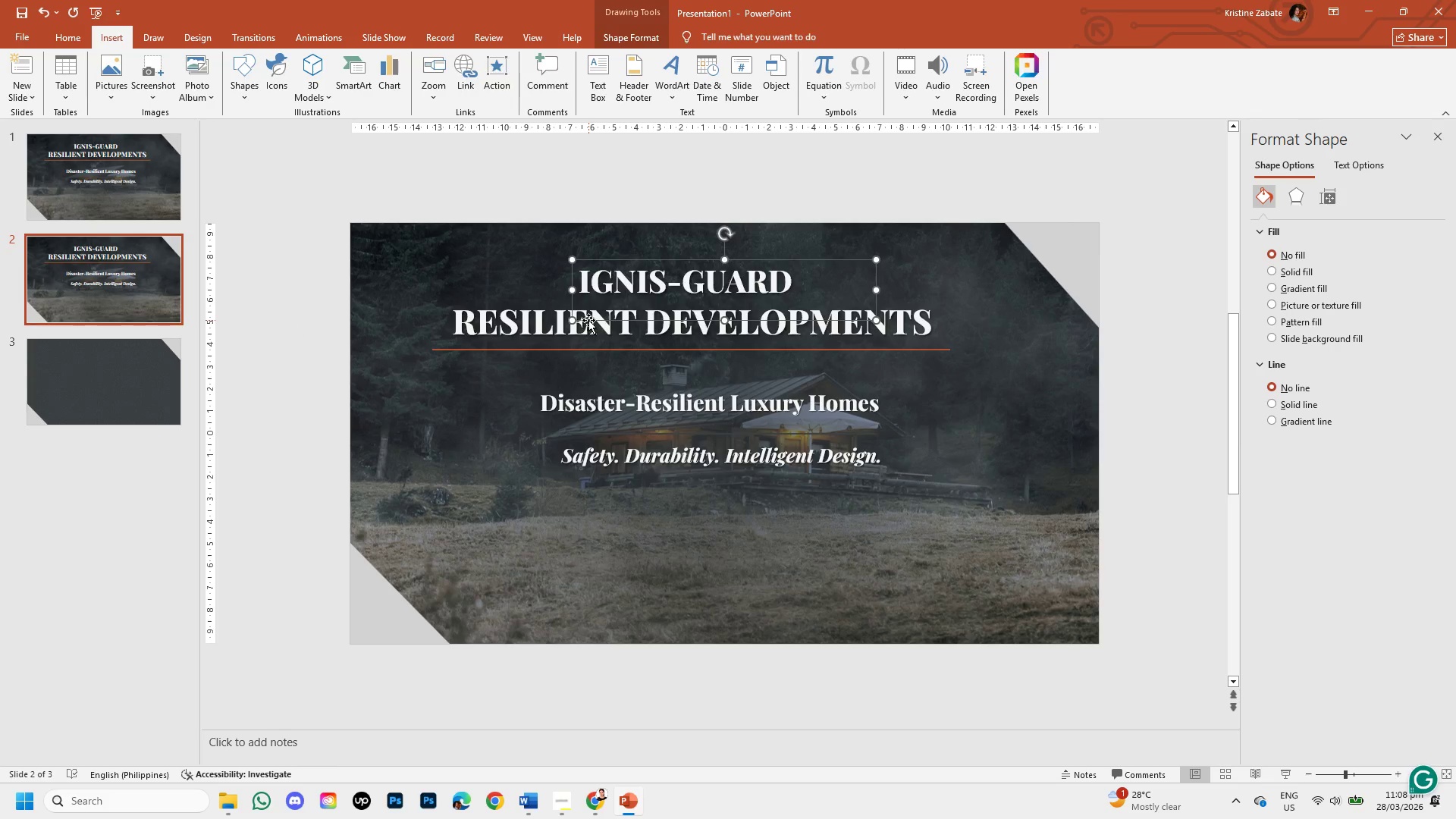 
key(Backspace)
 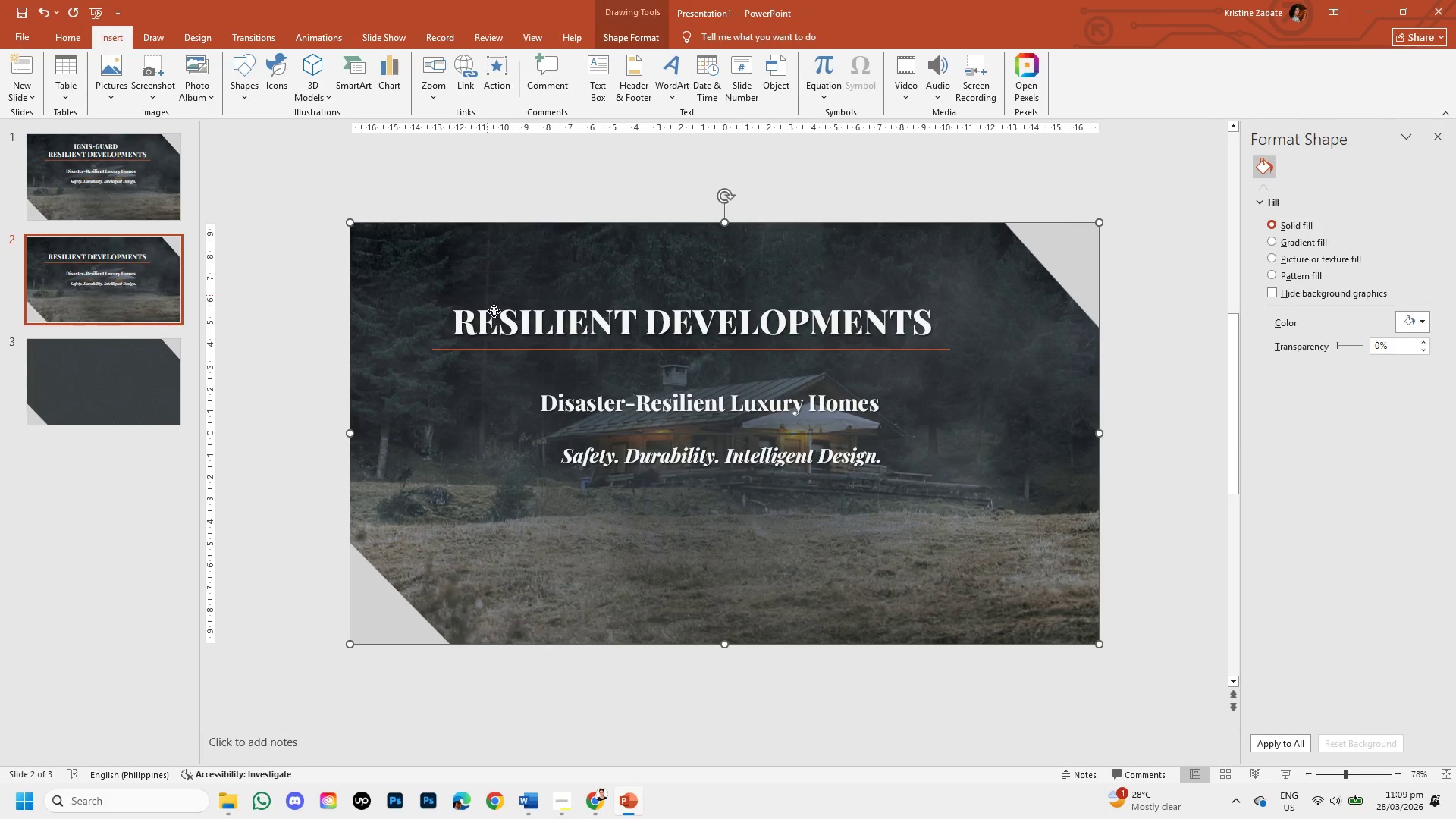 
left_click([503, 321])
 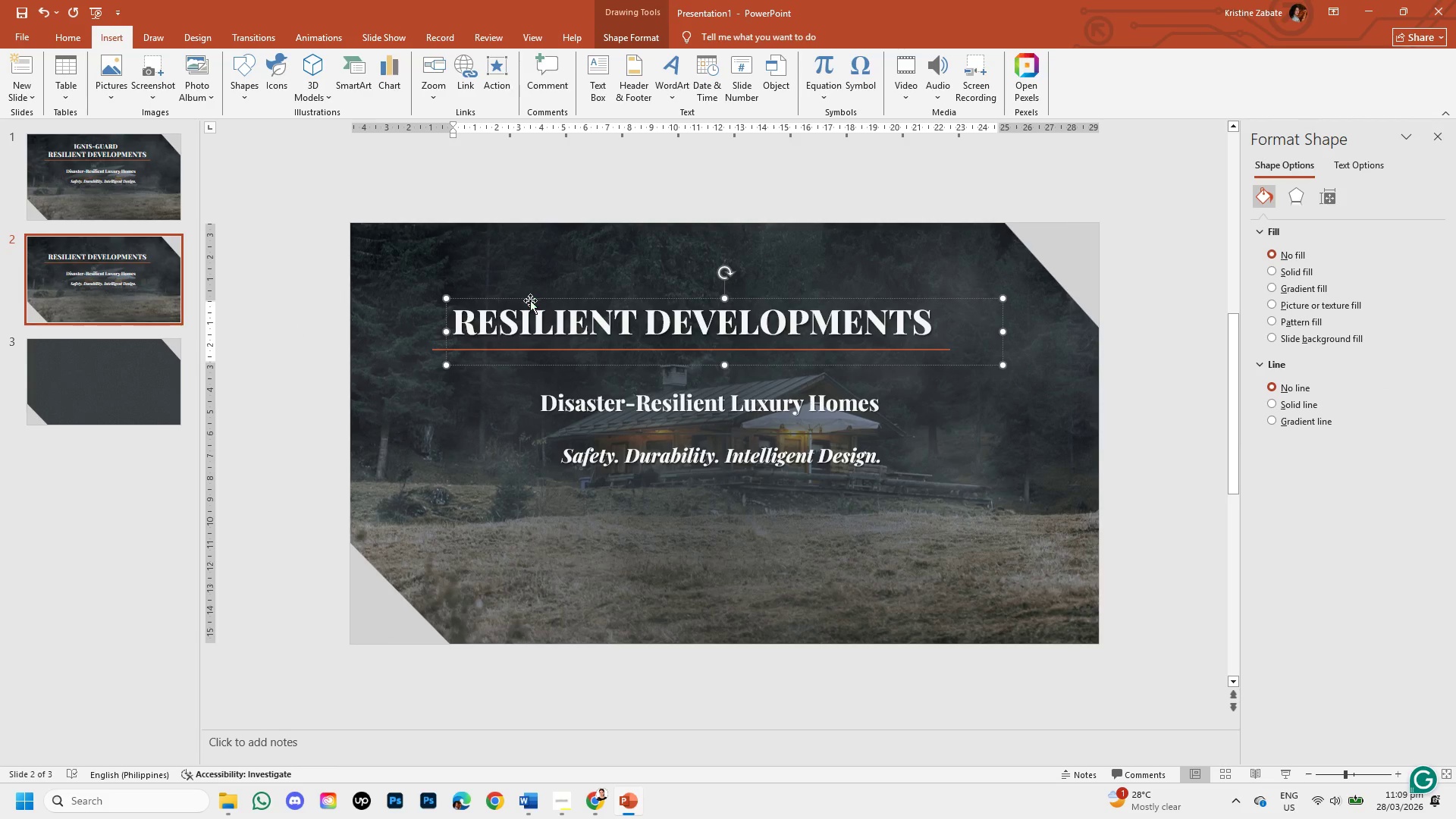 
left_click([529, 297])
 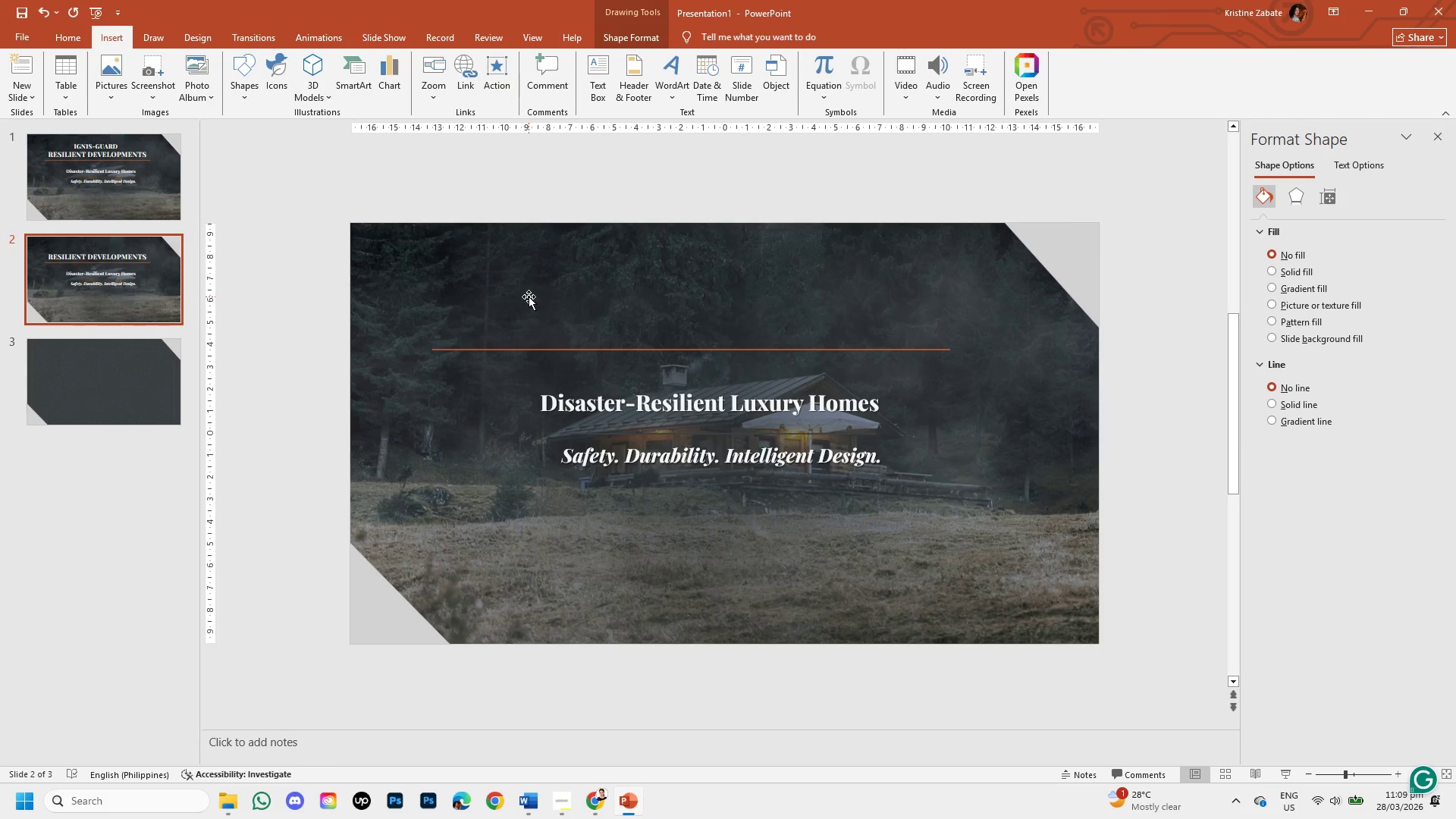 
key(Backspace)
 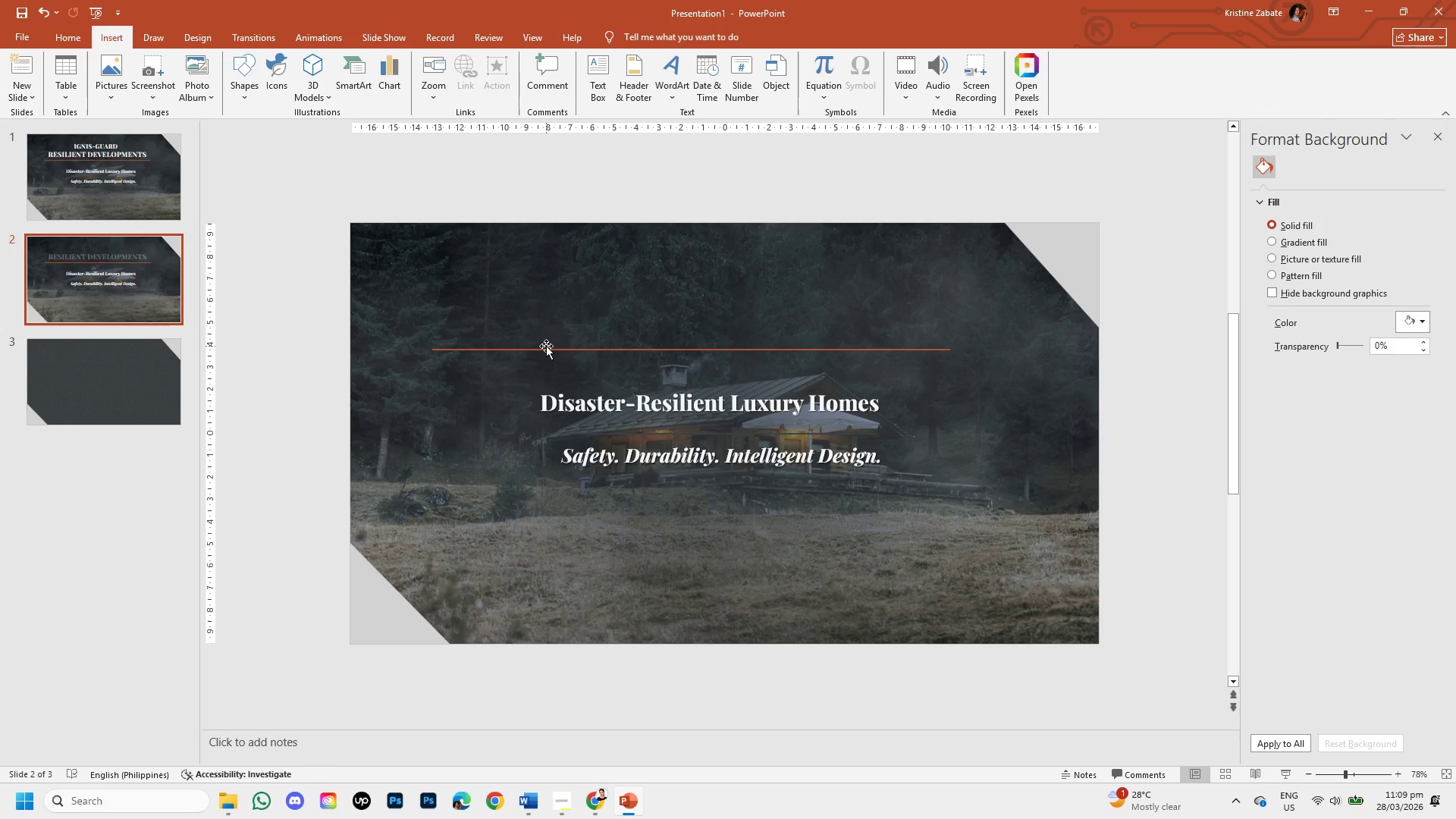 
left_click([546, 346])
 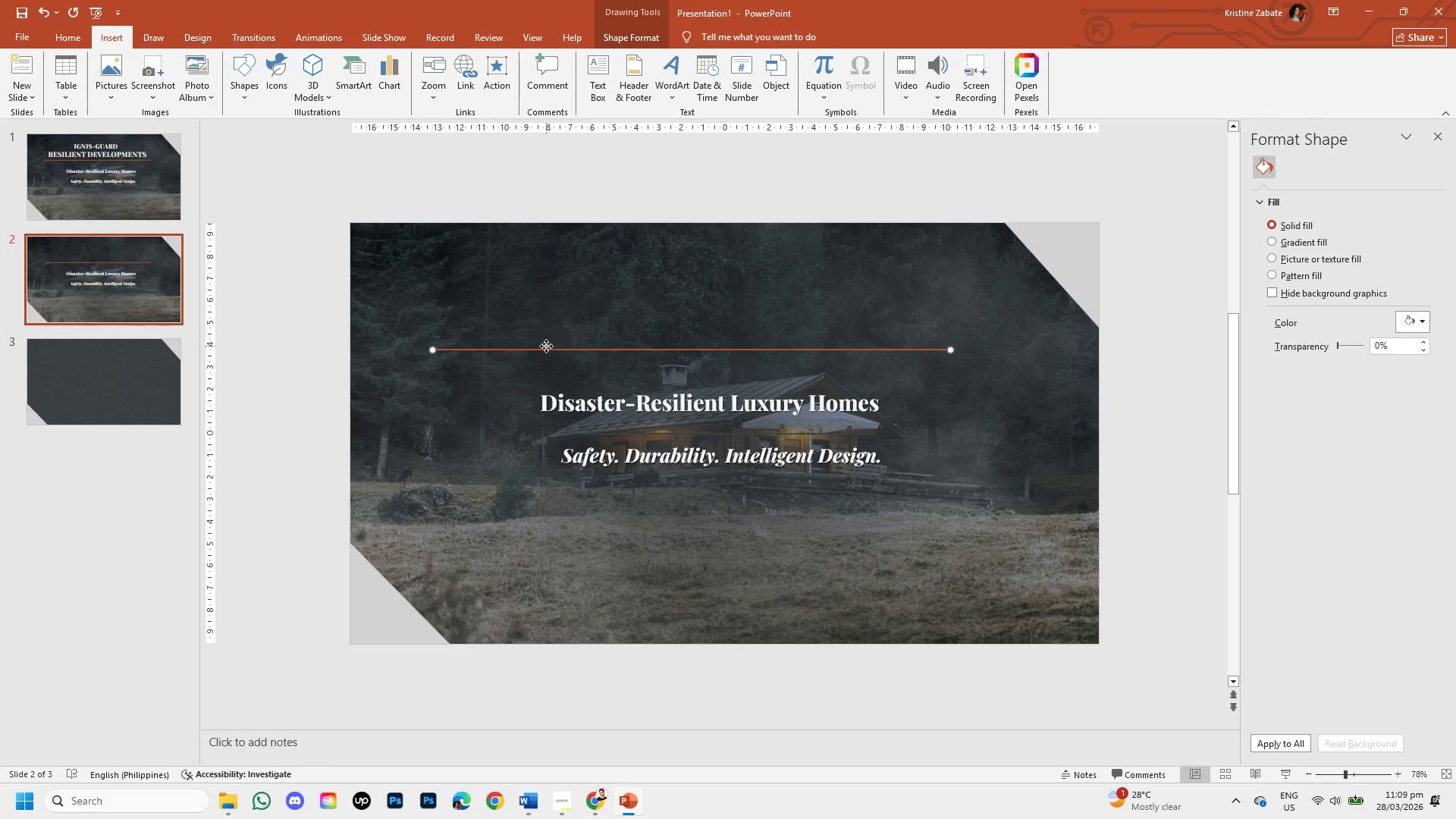 
key(Backspace)
 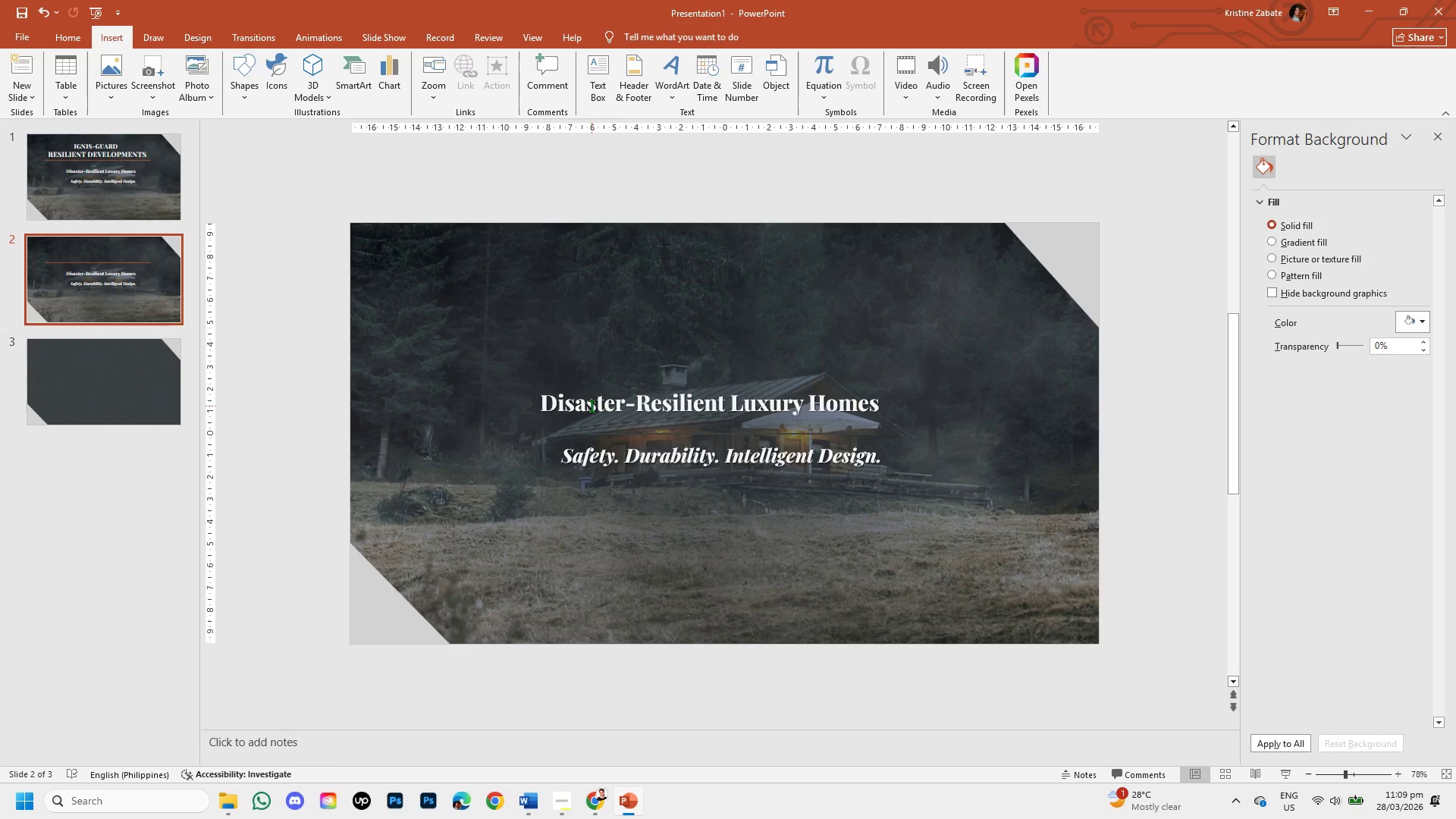 
left_click([592, 406])
 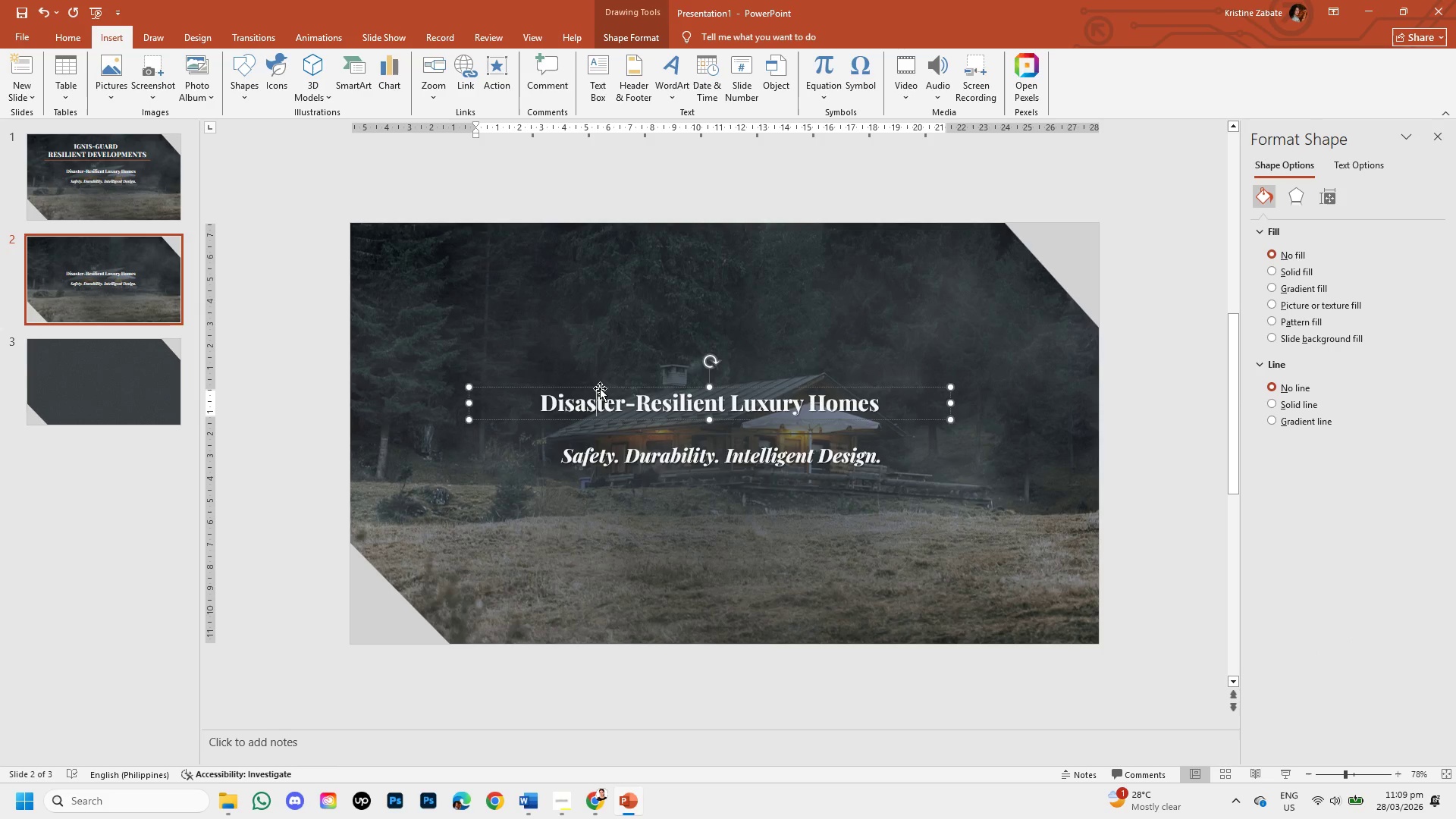 
left_click([600, 388])
 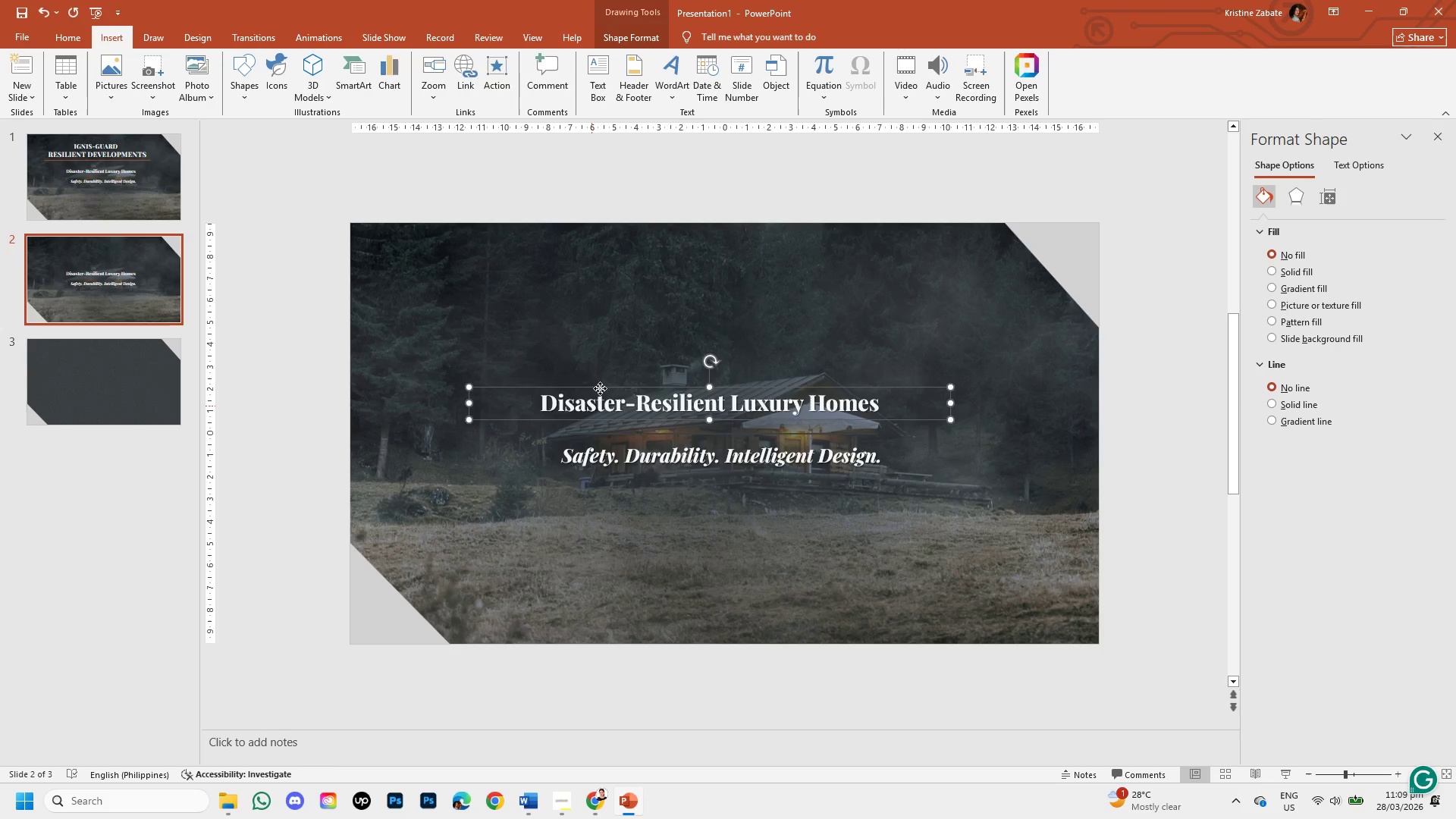 
key(Backspace)
 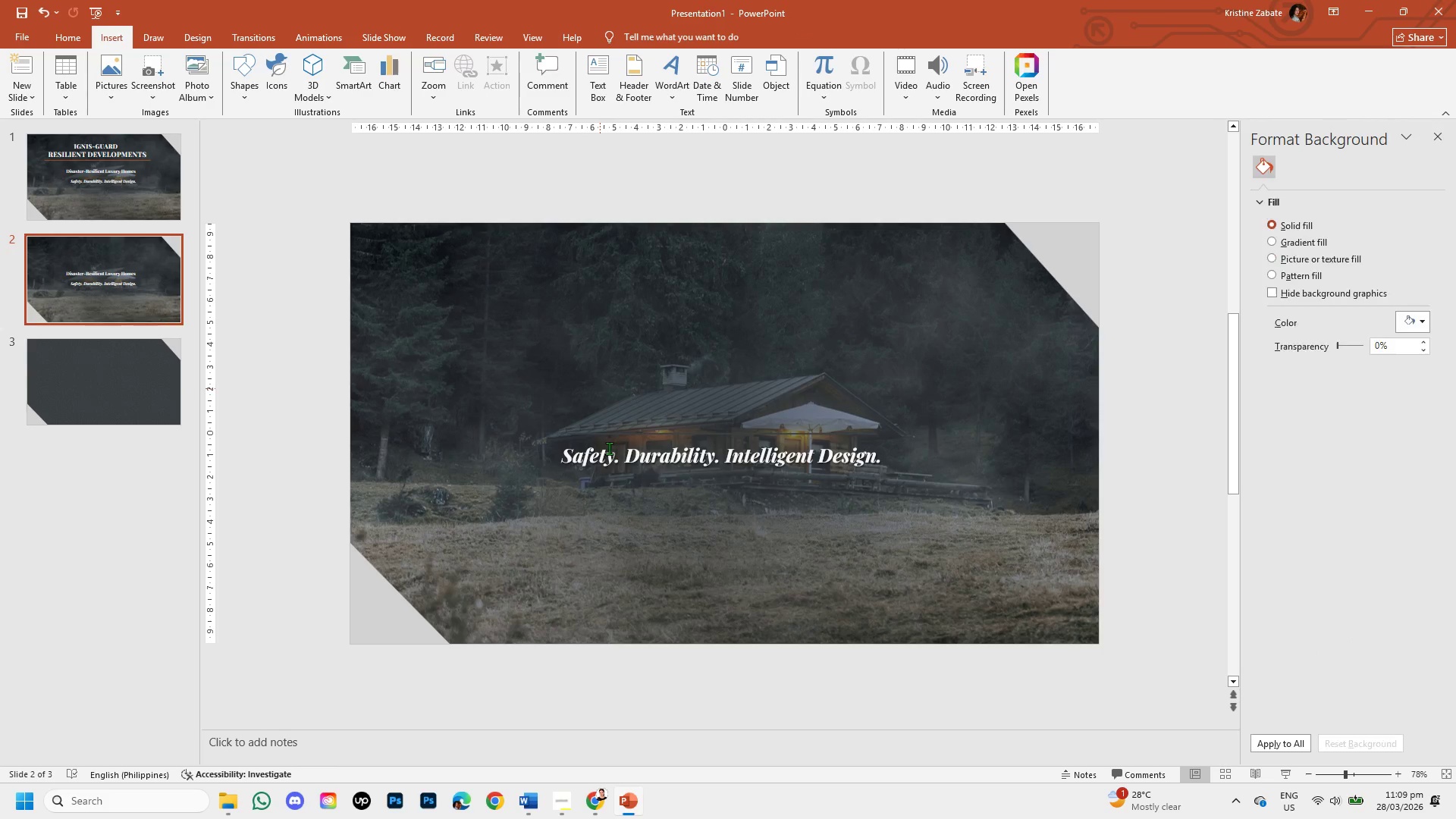 
left_click([609, 448])
 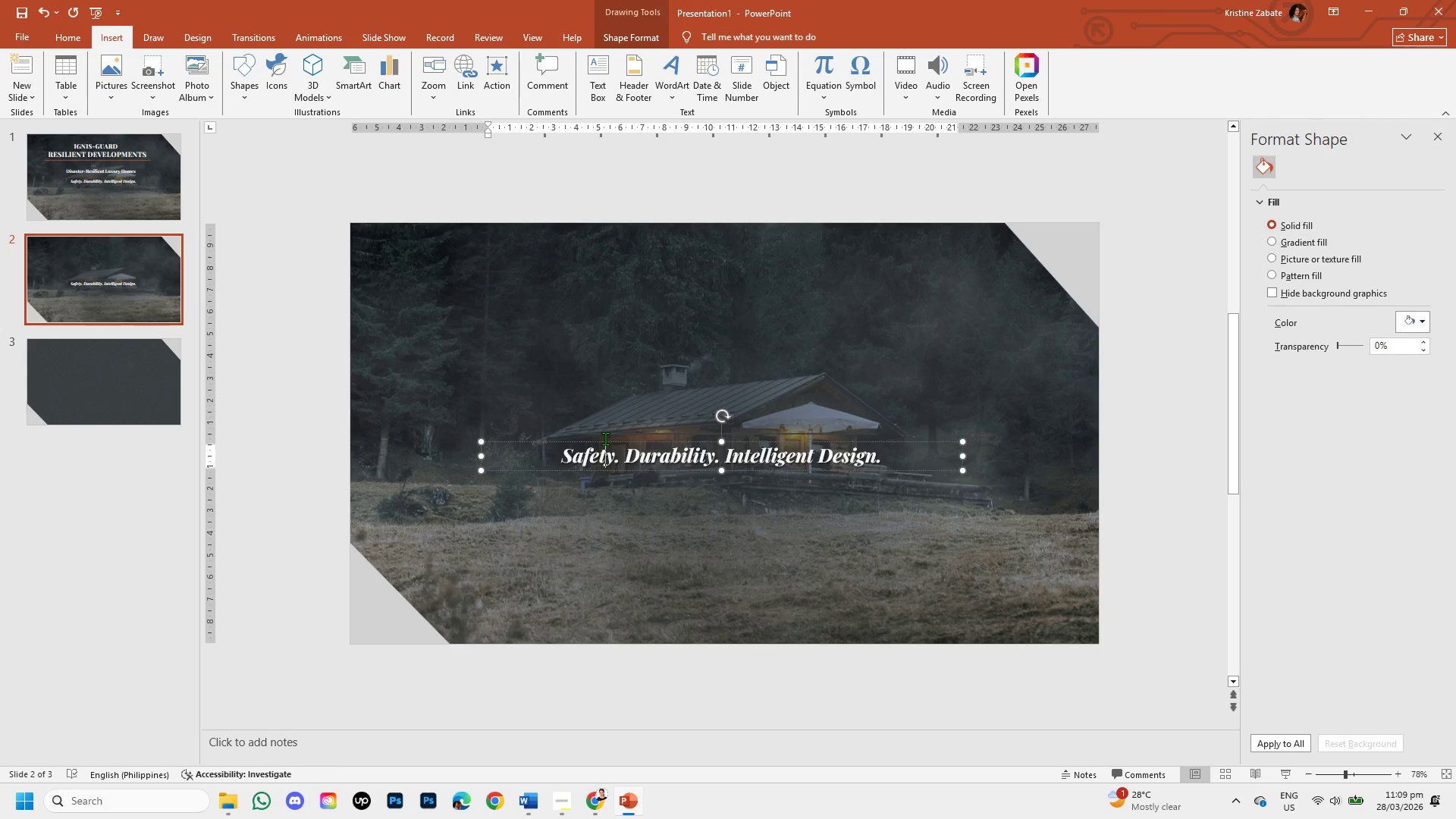 
left_click([605, 438])
 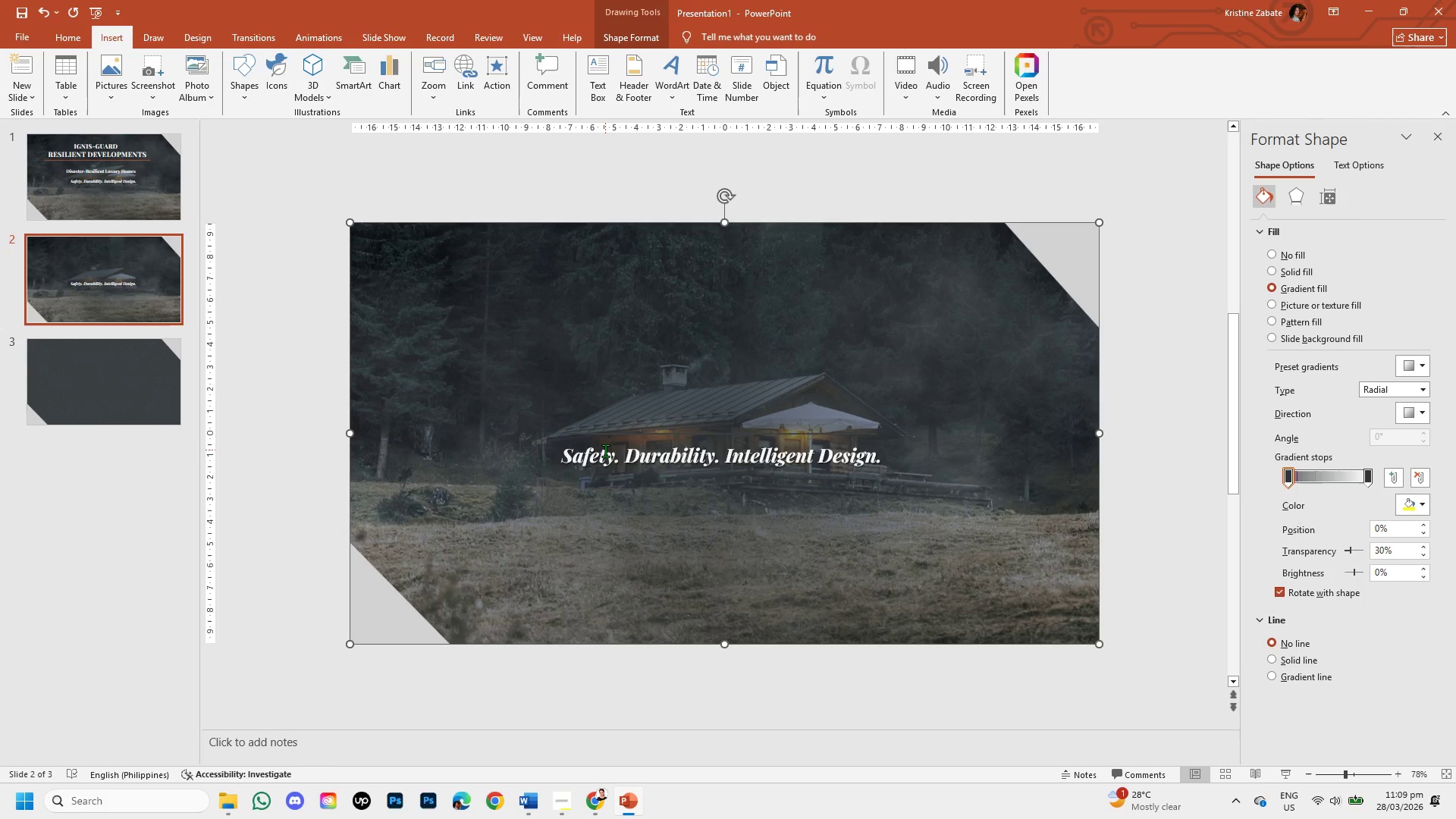 
left_click([605, 450])
 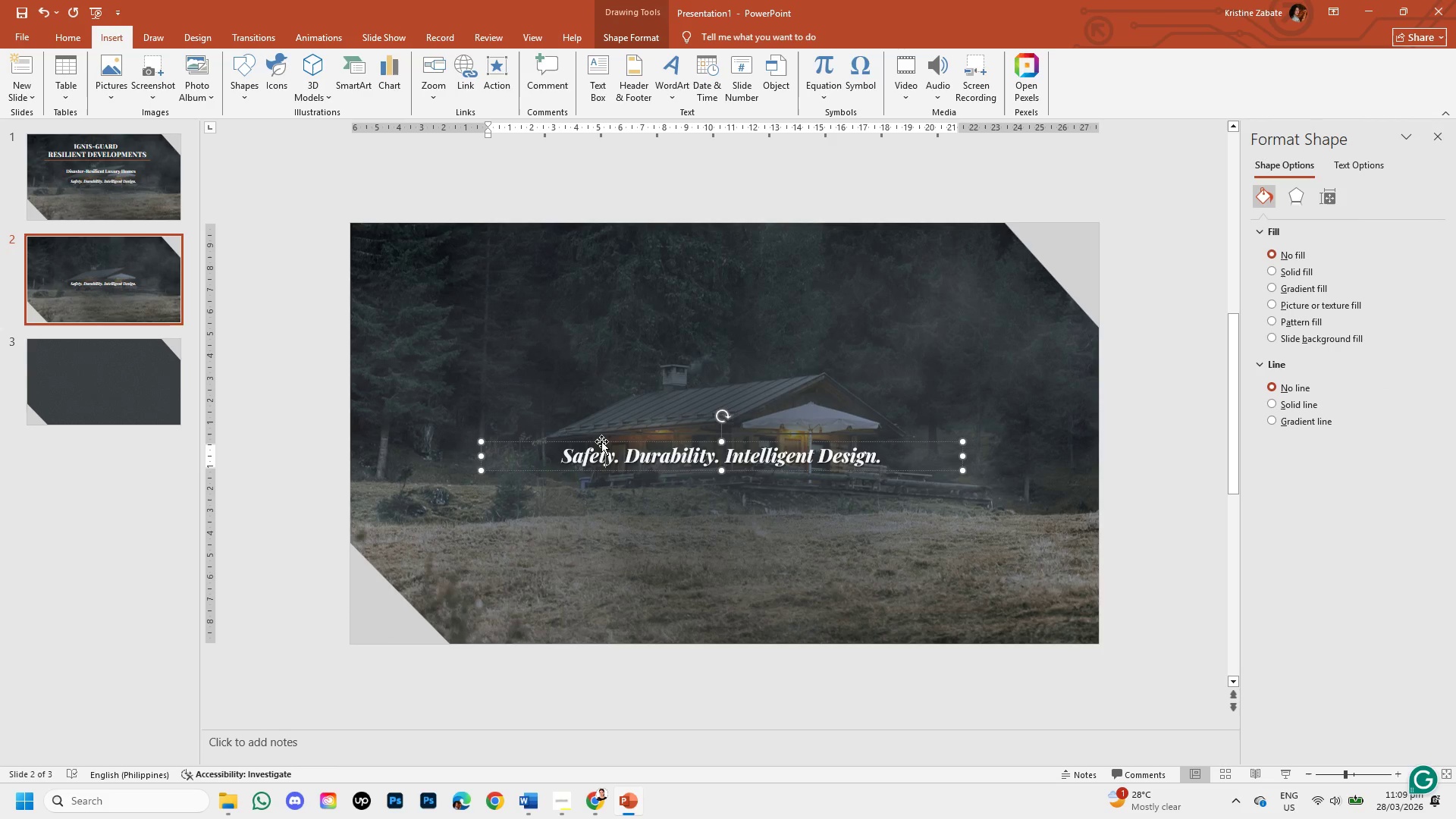 
left_click([601, 441])
 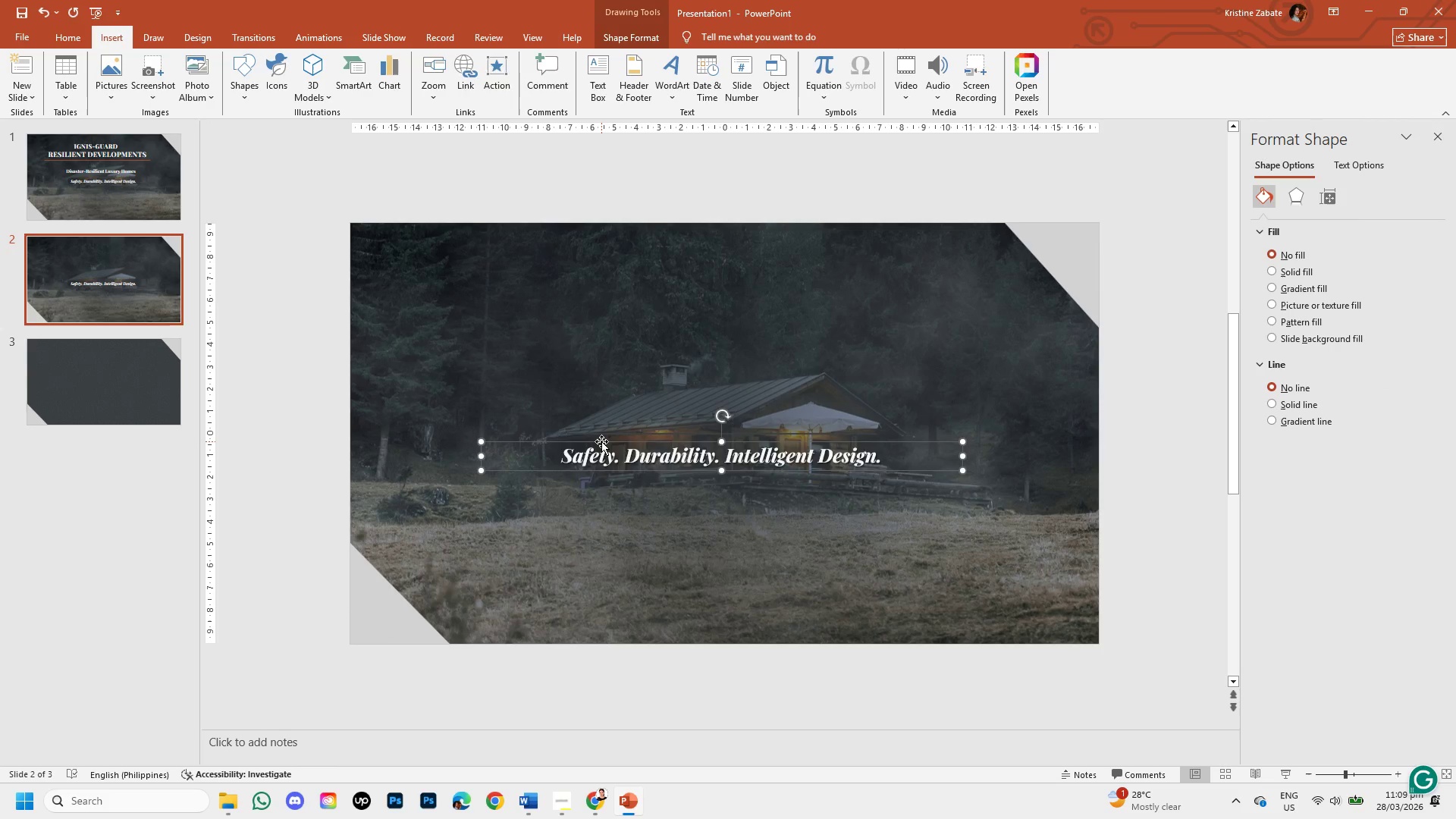 
key(Backspace)
 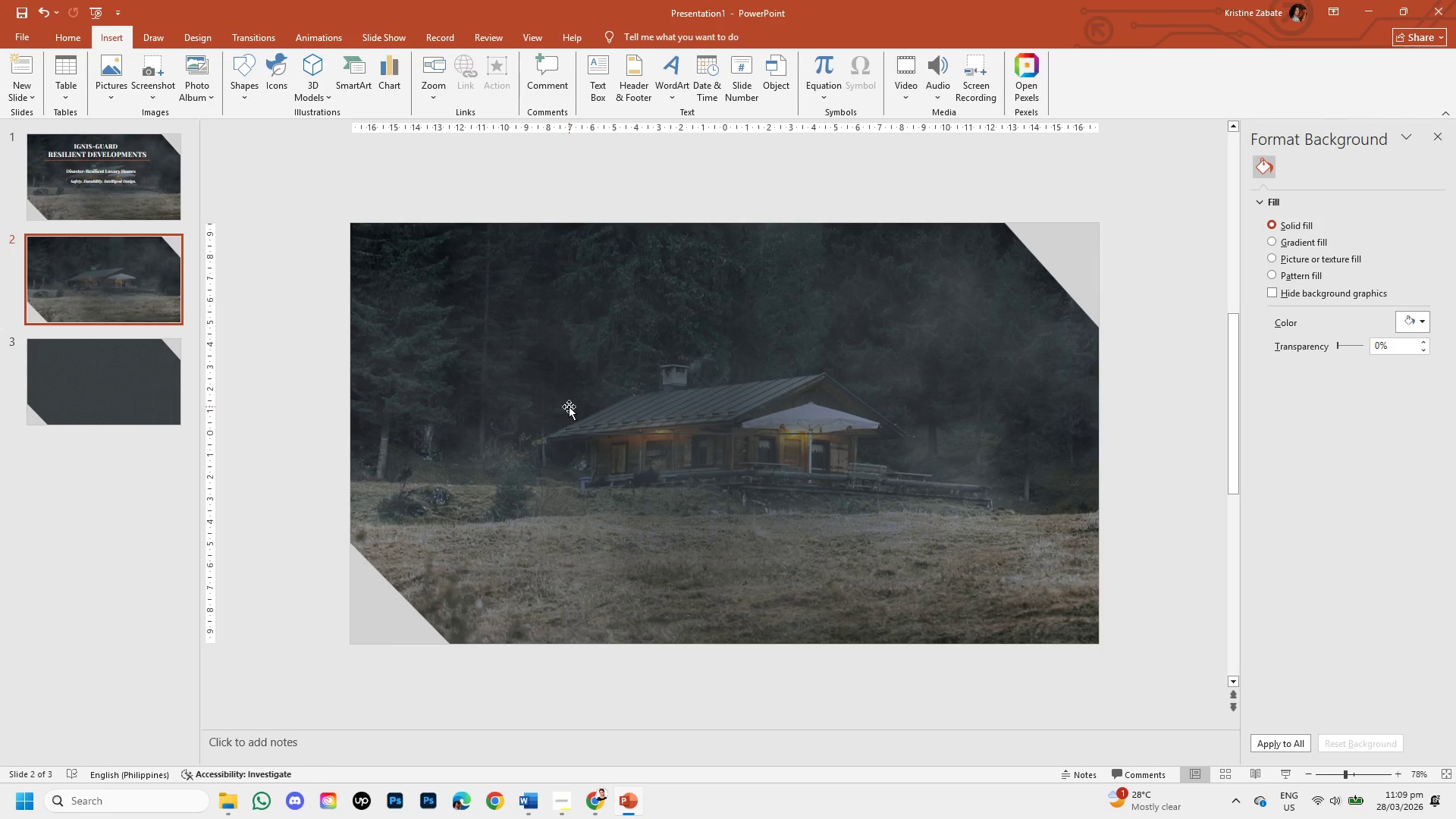 
left_click([569, 406])
 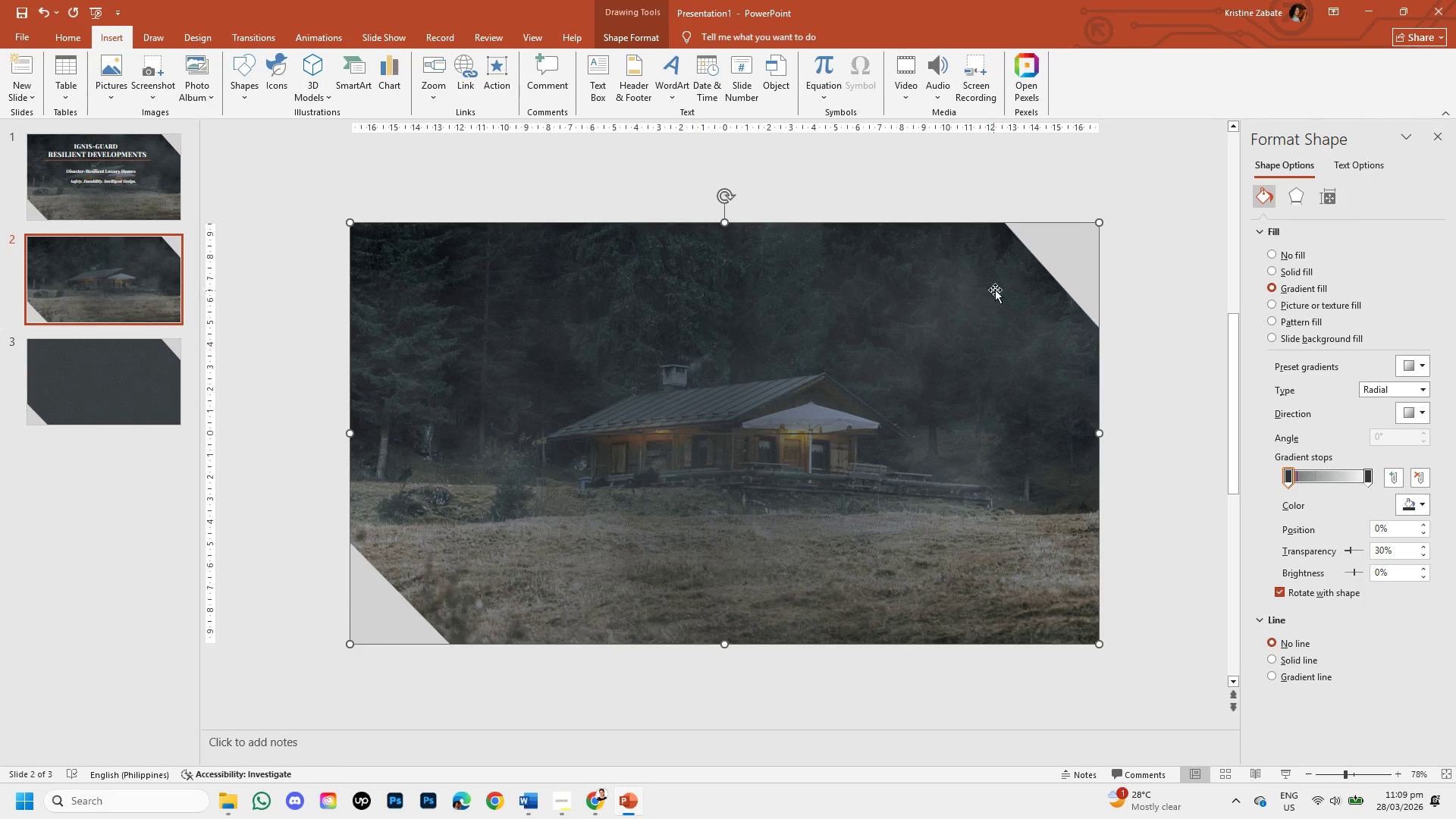 
left_click([1063, 249])
 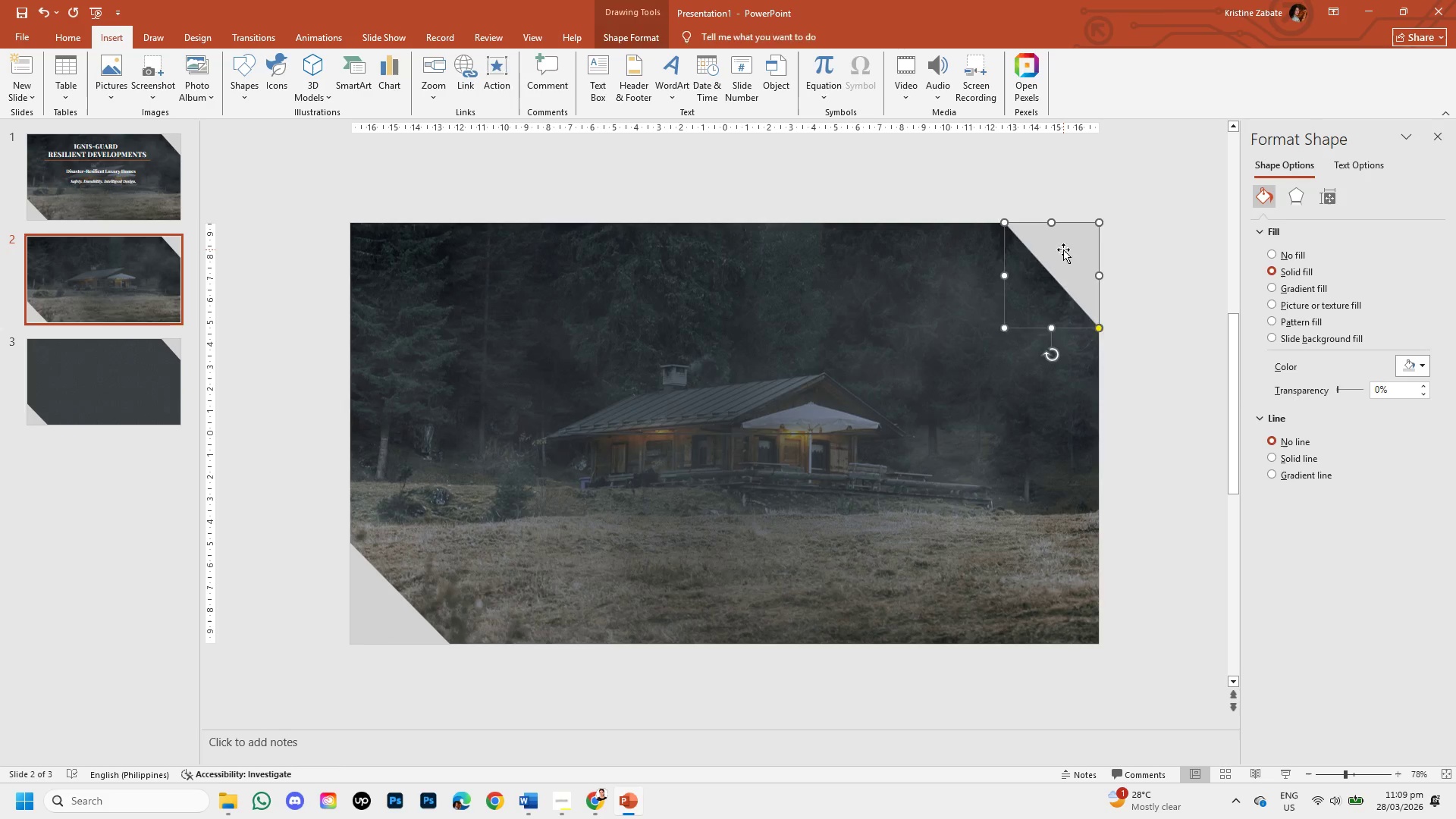 
key(Backspace)
 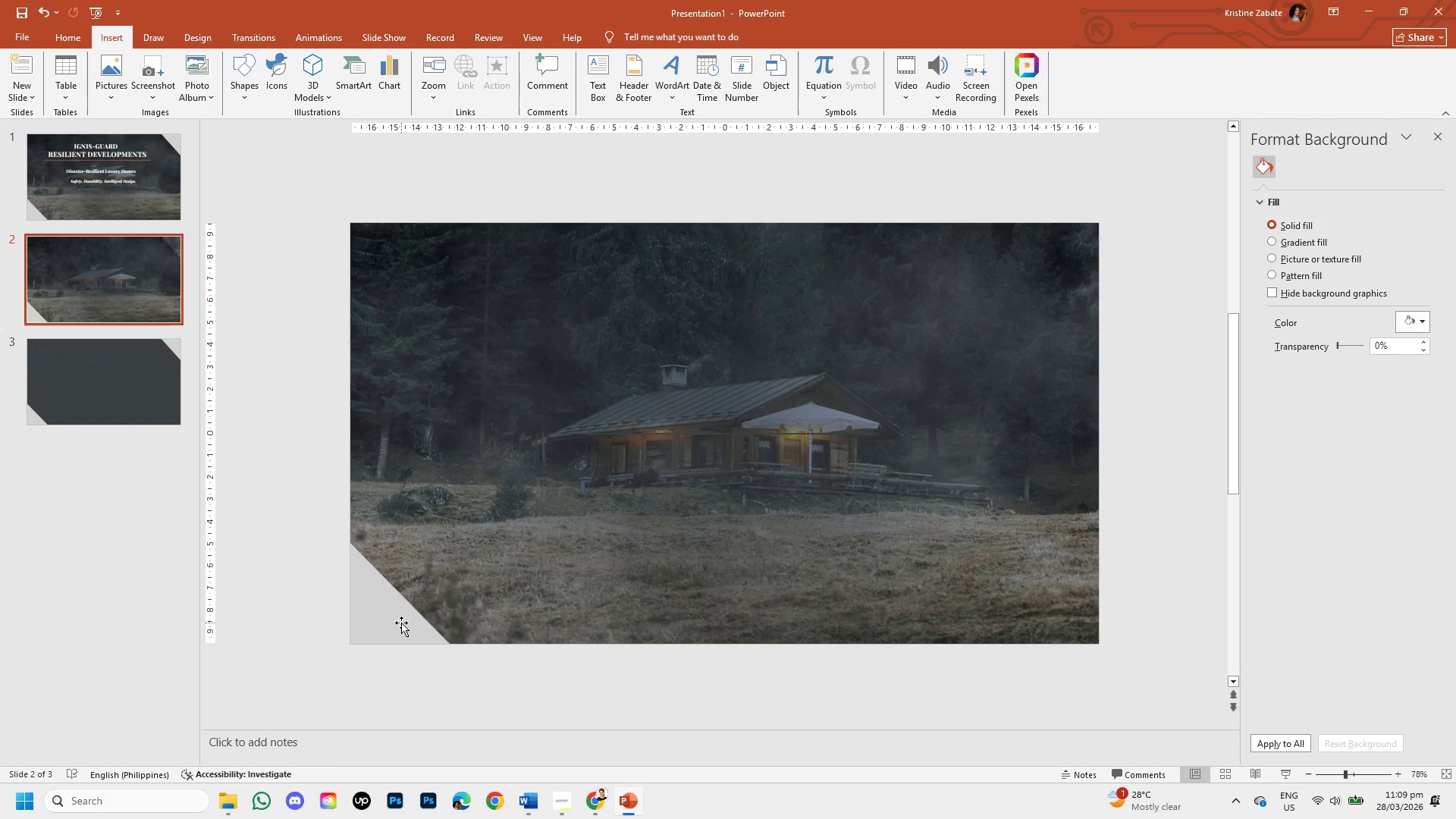 
left_click([401, 623])
 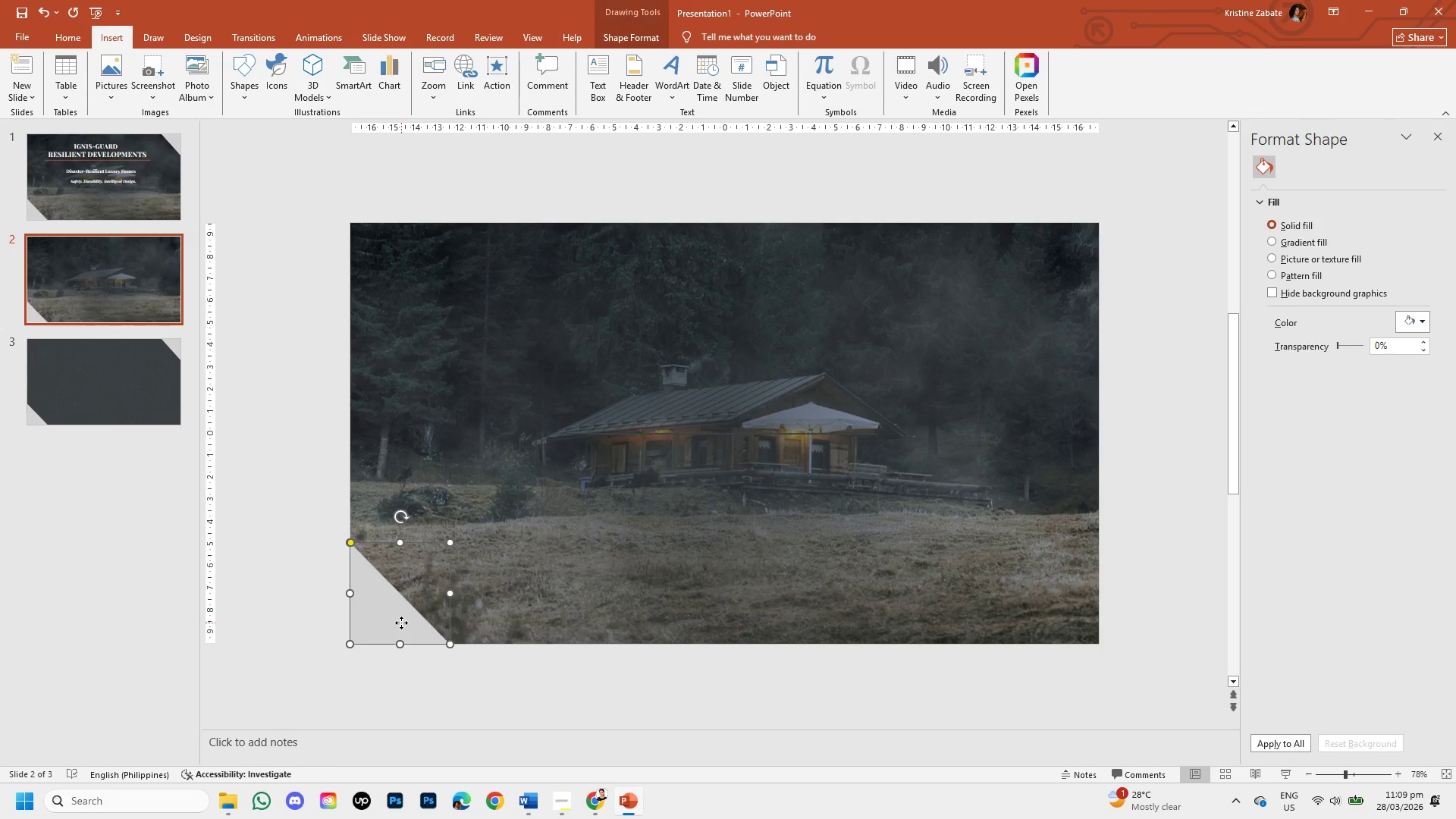 
key(Backspace)
 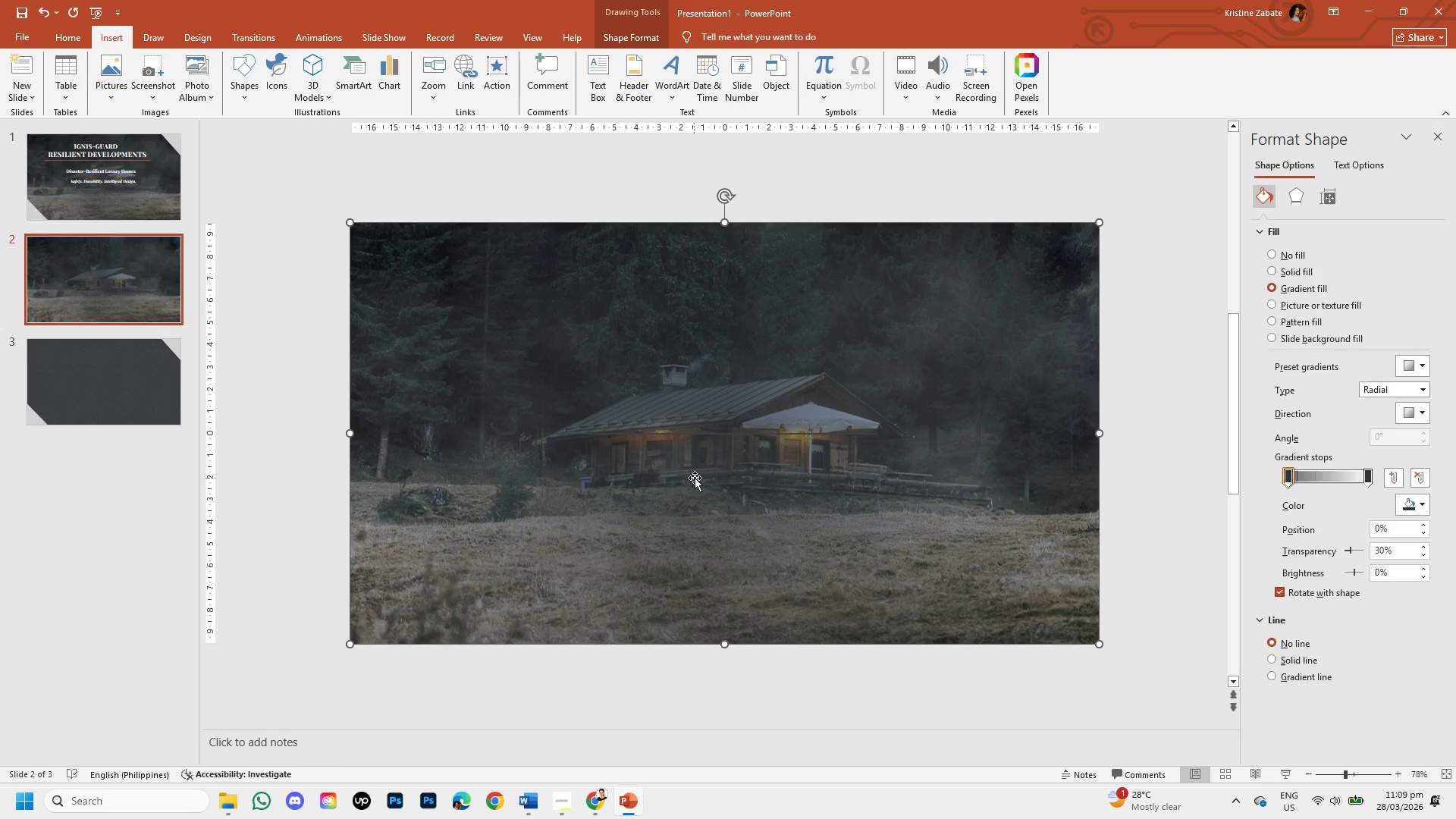 
left_click_drag(start_coordinate=[695, 476], to_coordinate=[733, 548])
 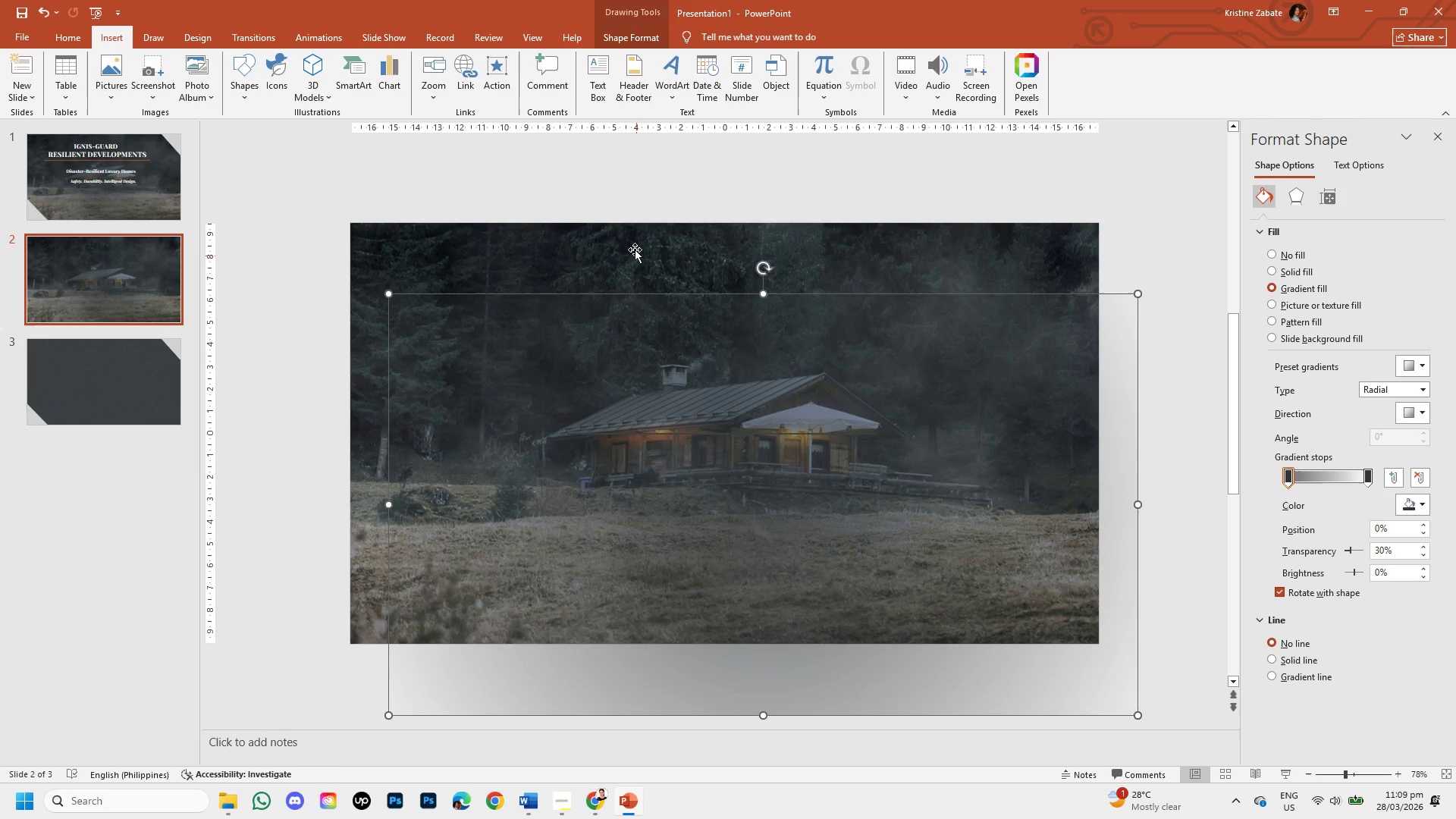 
left_click([634, 246])
 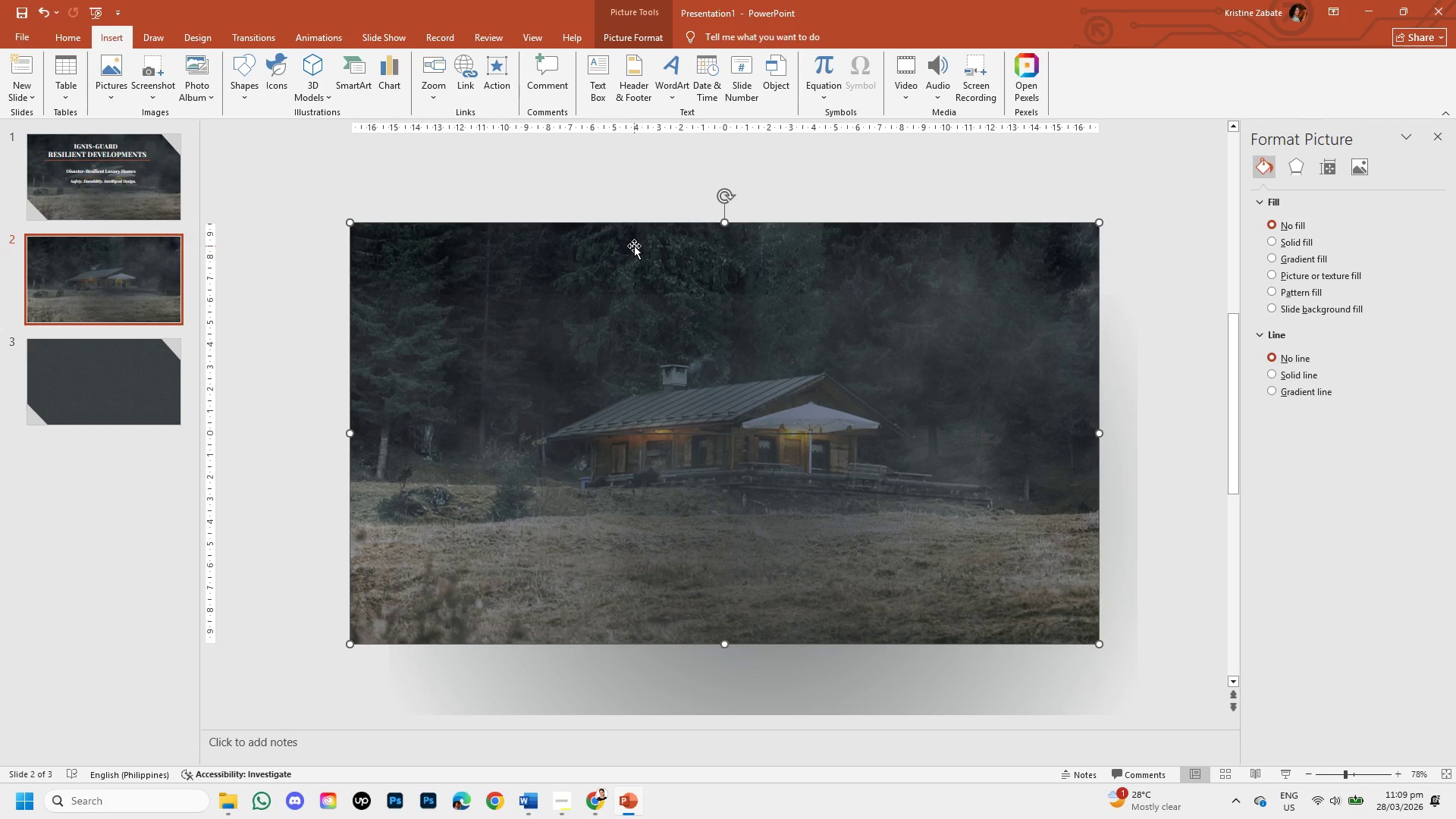 
key(Backspace)
 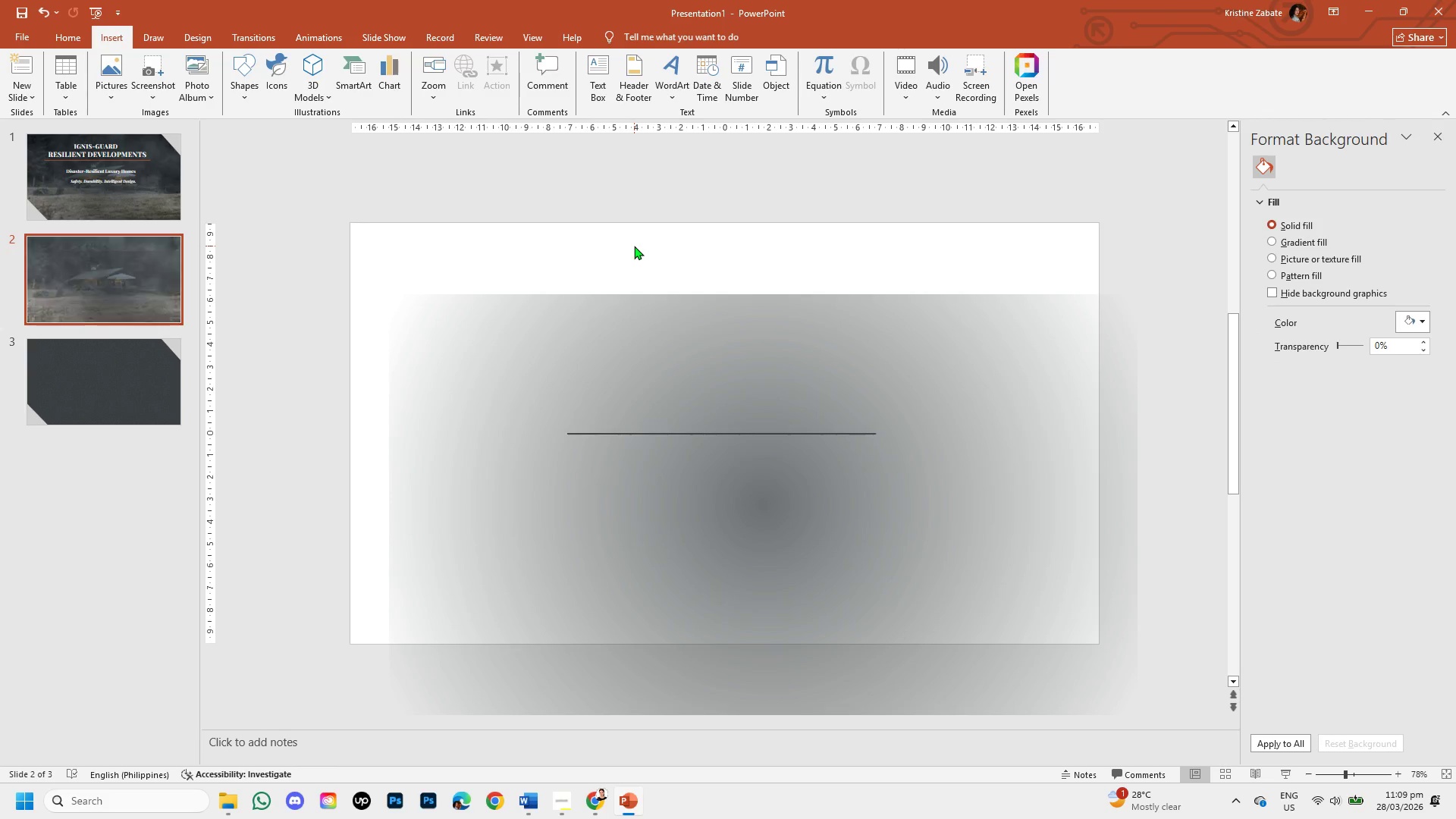 
hold_key(key=ControlLeft, duration=1.03)
 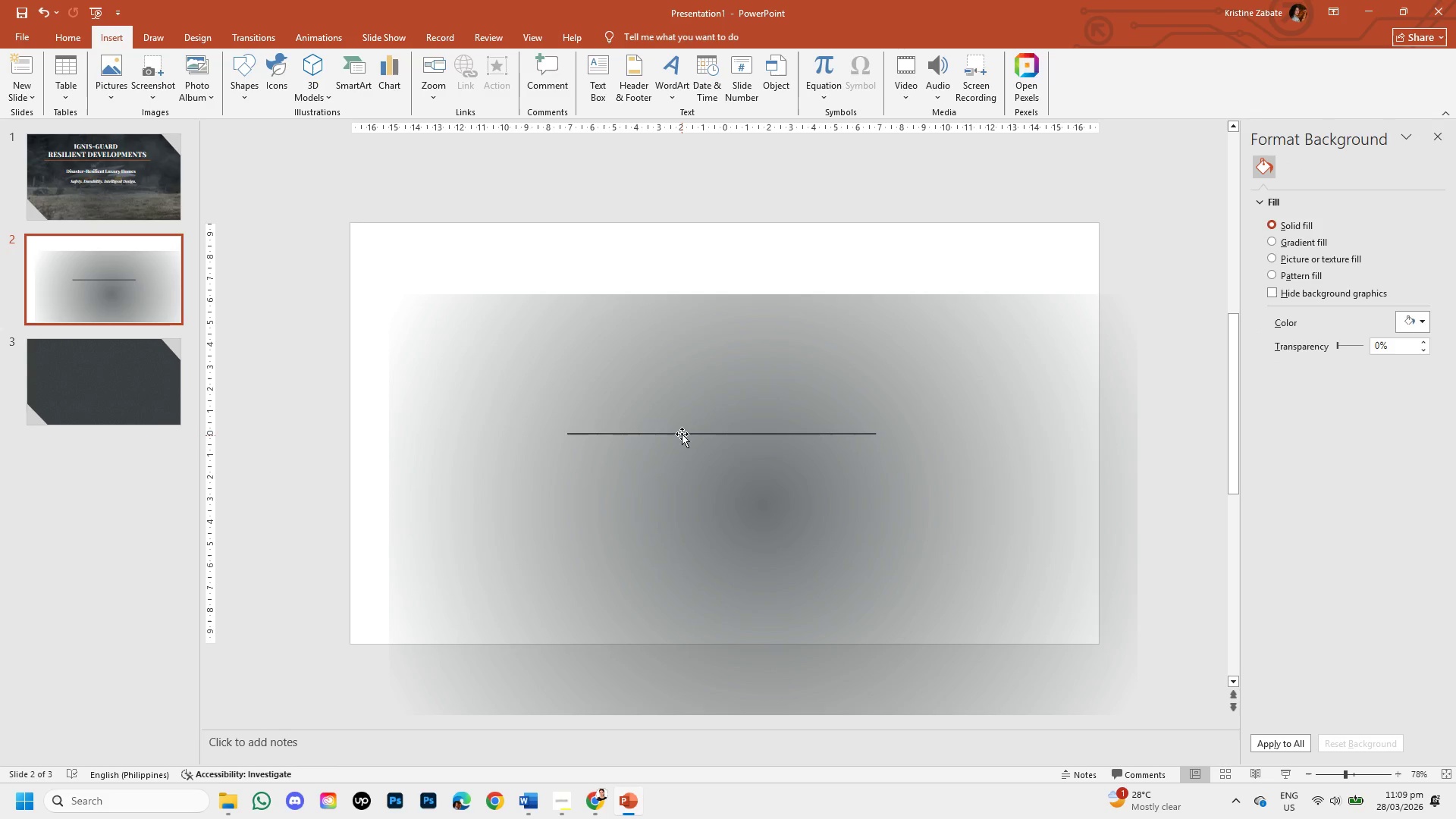 
left_click([682, 434])
 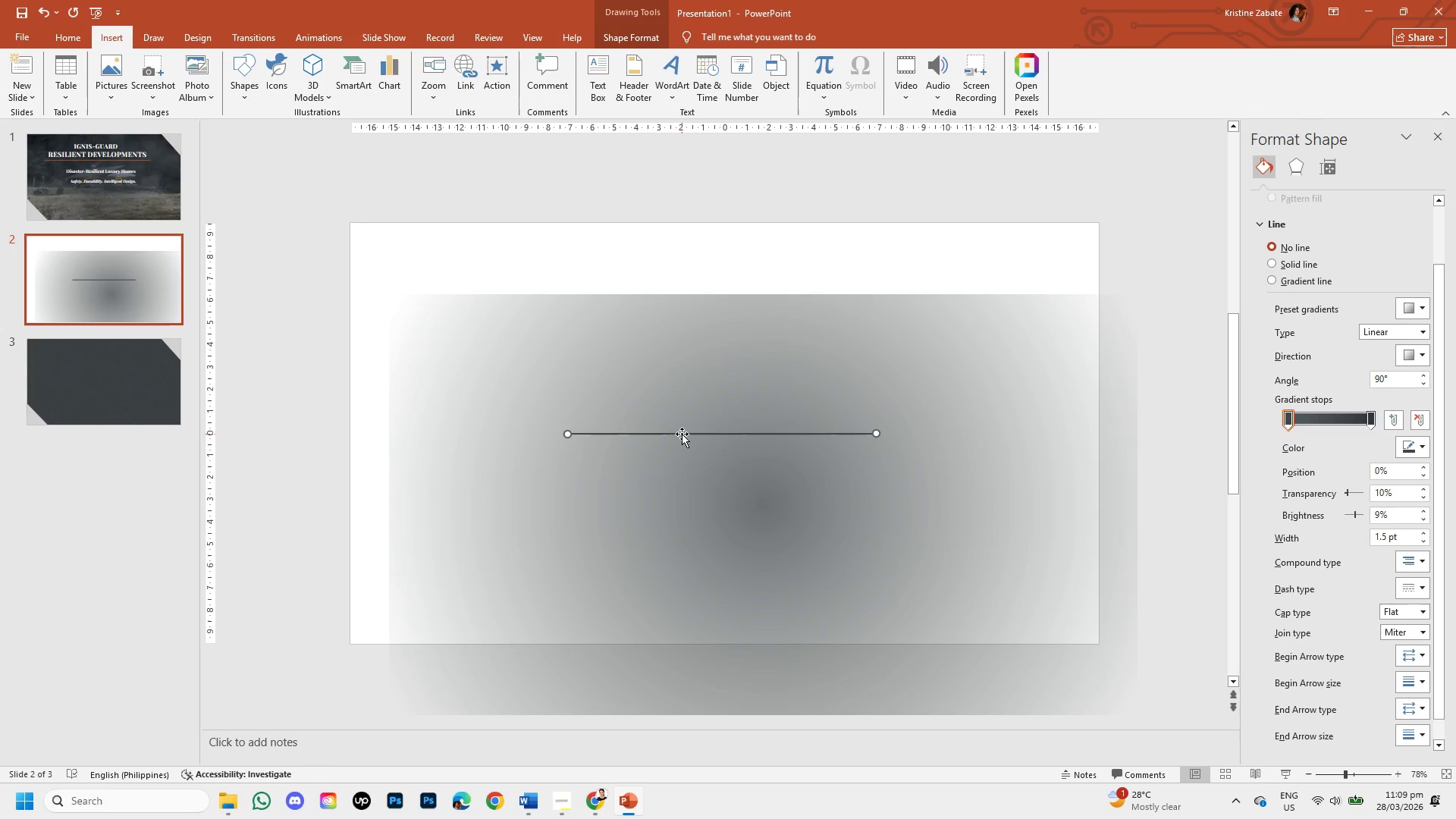 
key(Backspace)
 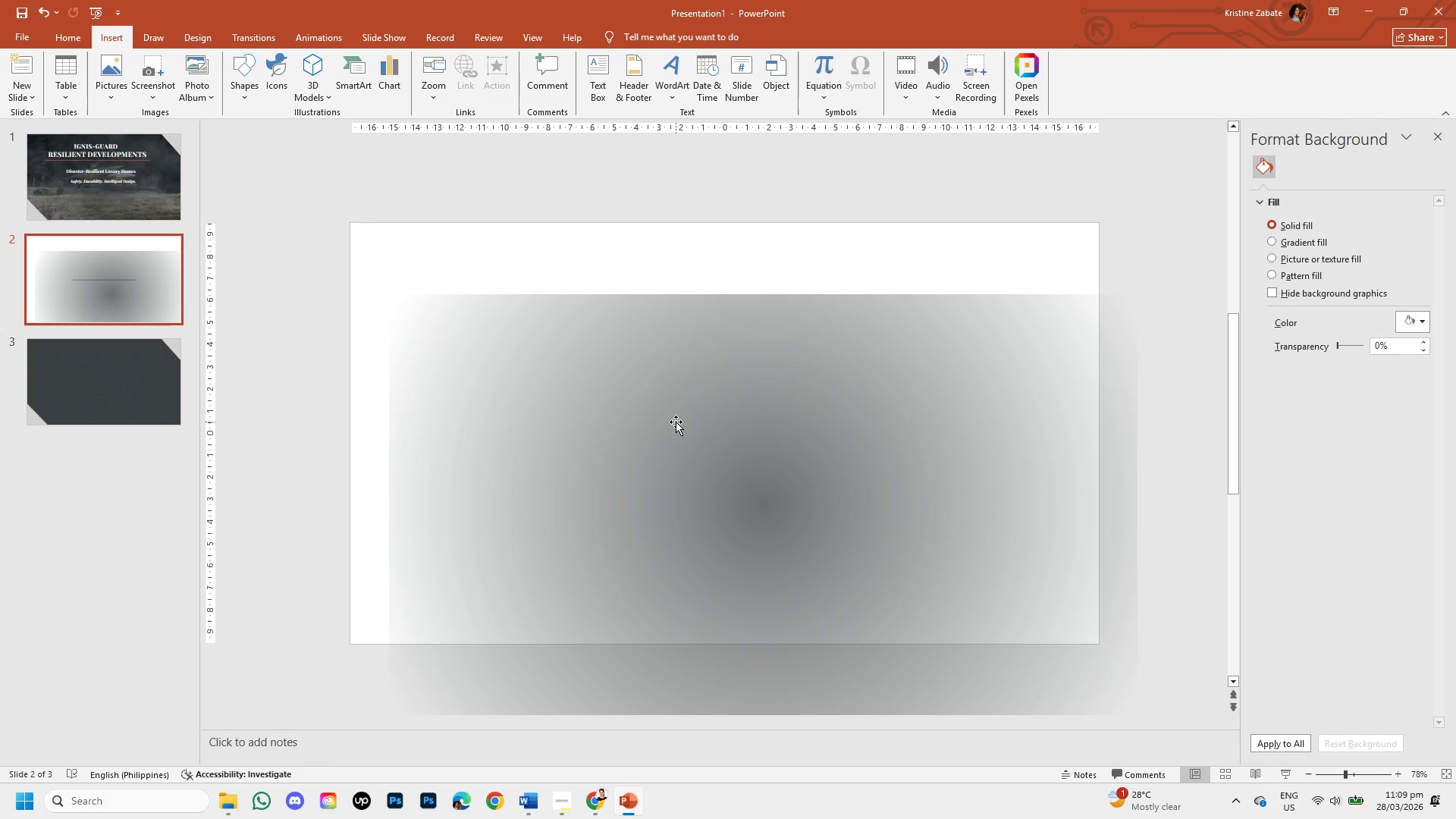 
key(Control+V)
 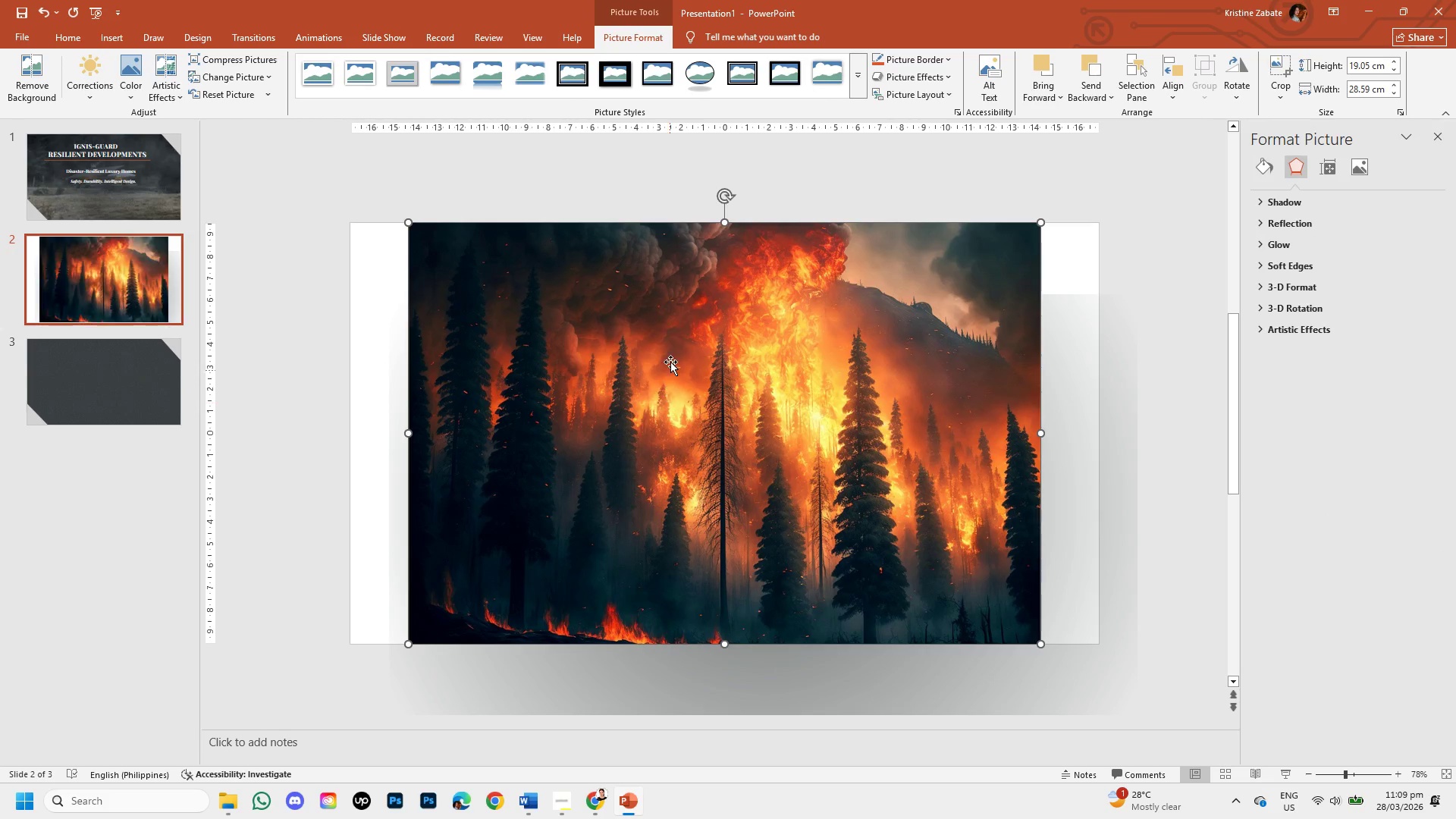 
left_click_drag(start_coordinate=[670, 270], to_coordinate=[614, 270])
 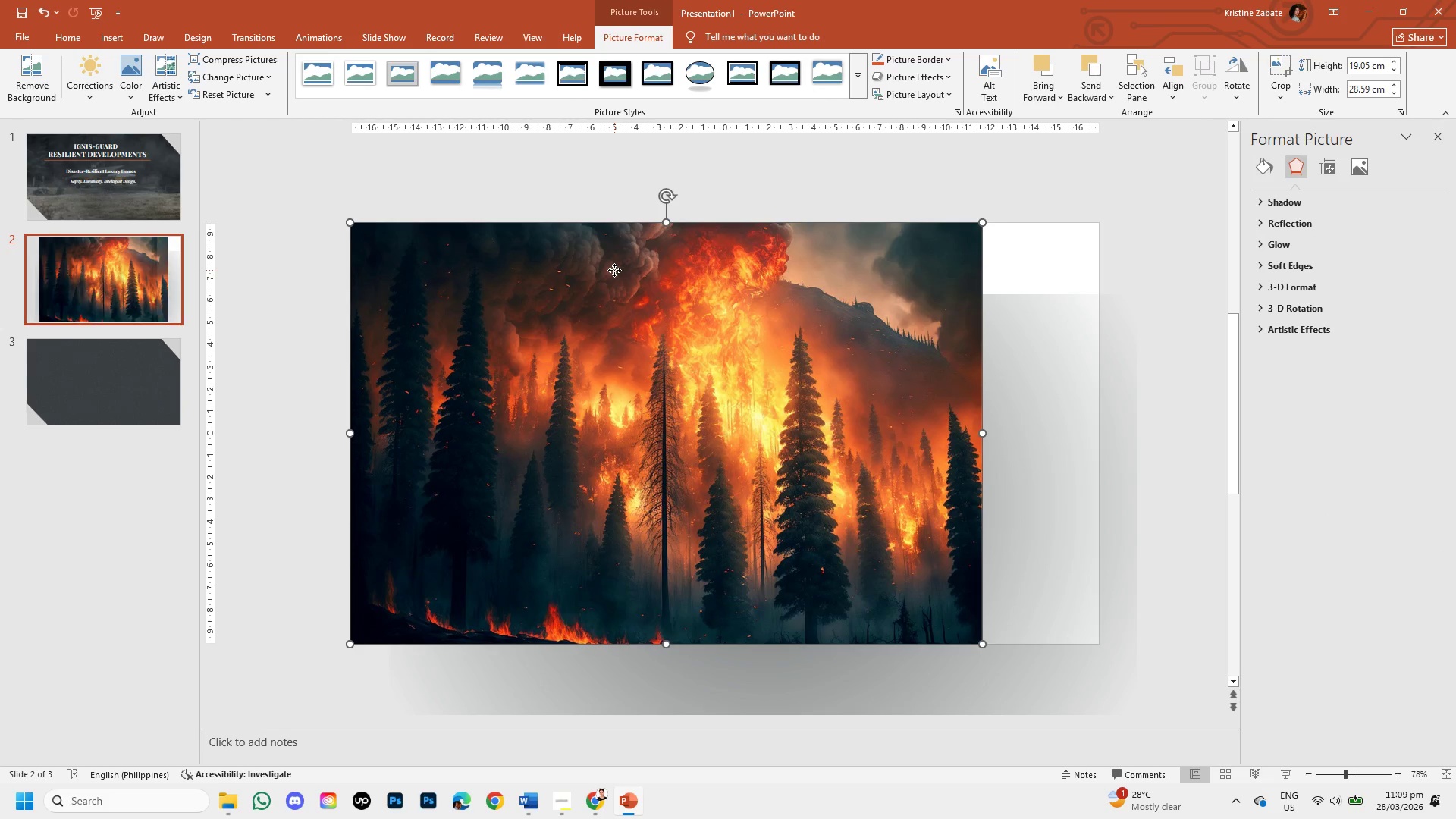 
double_click([614, 270])
 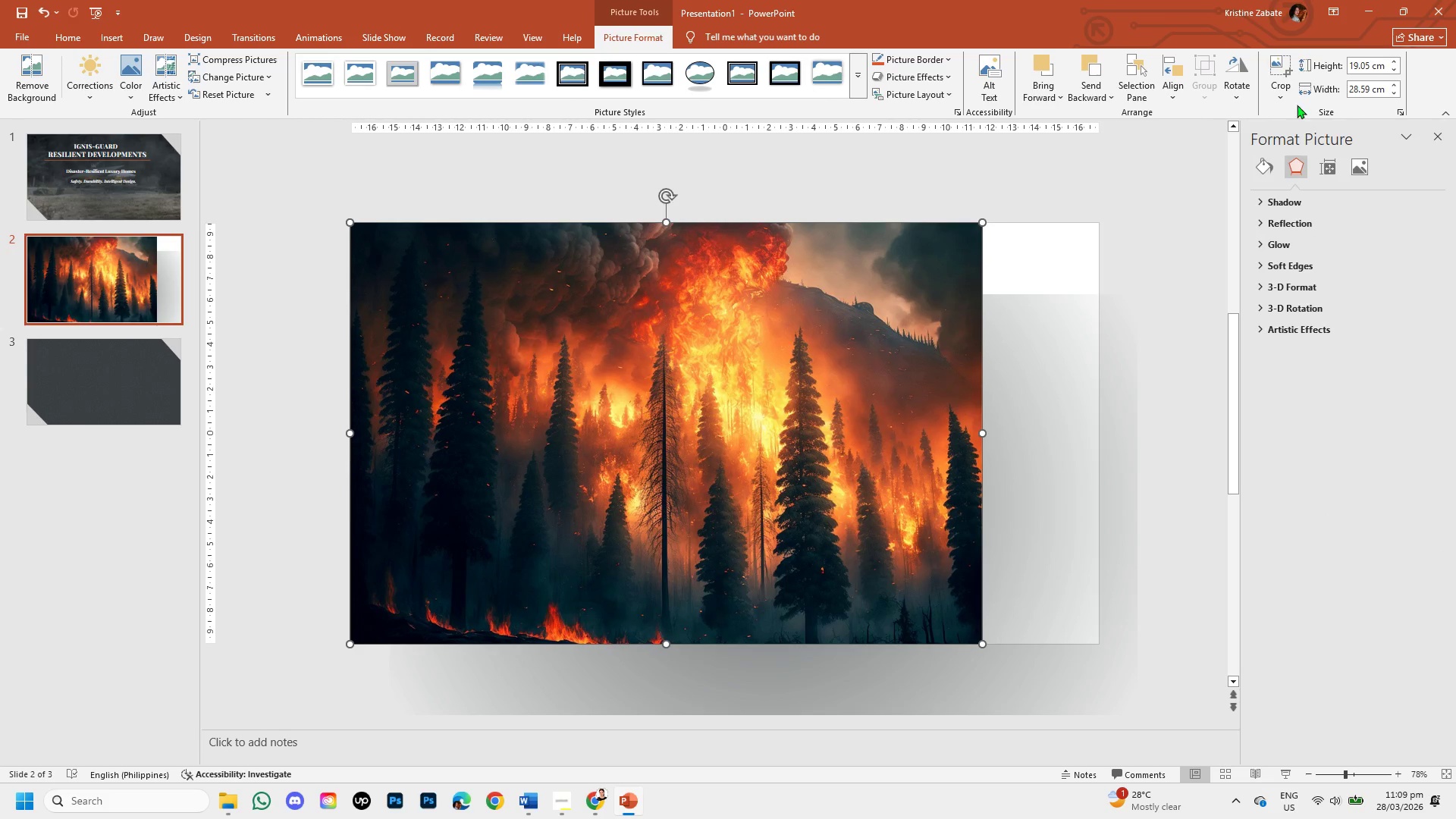 
left_click([1286, 90])
 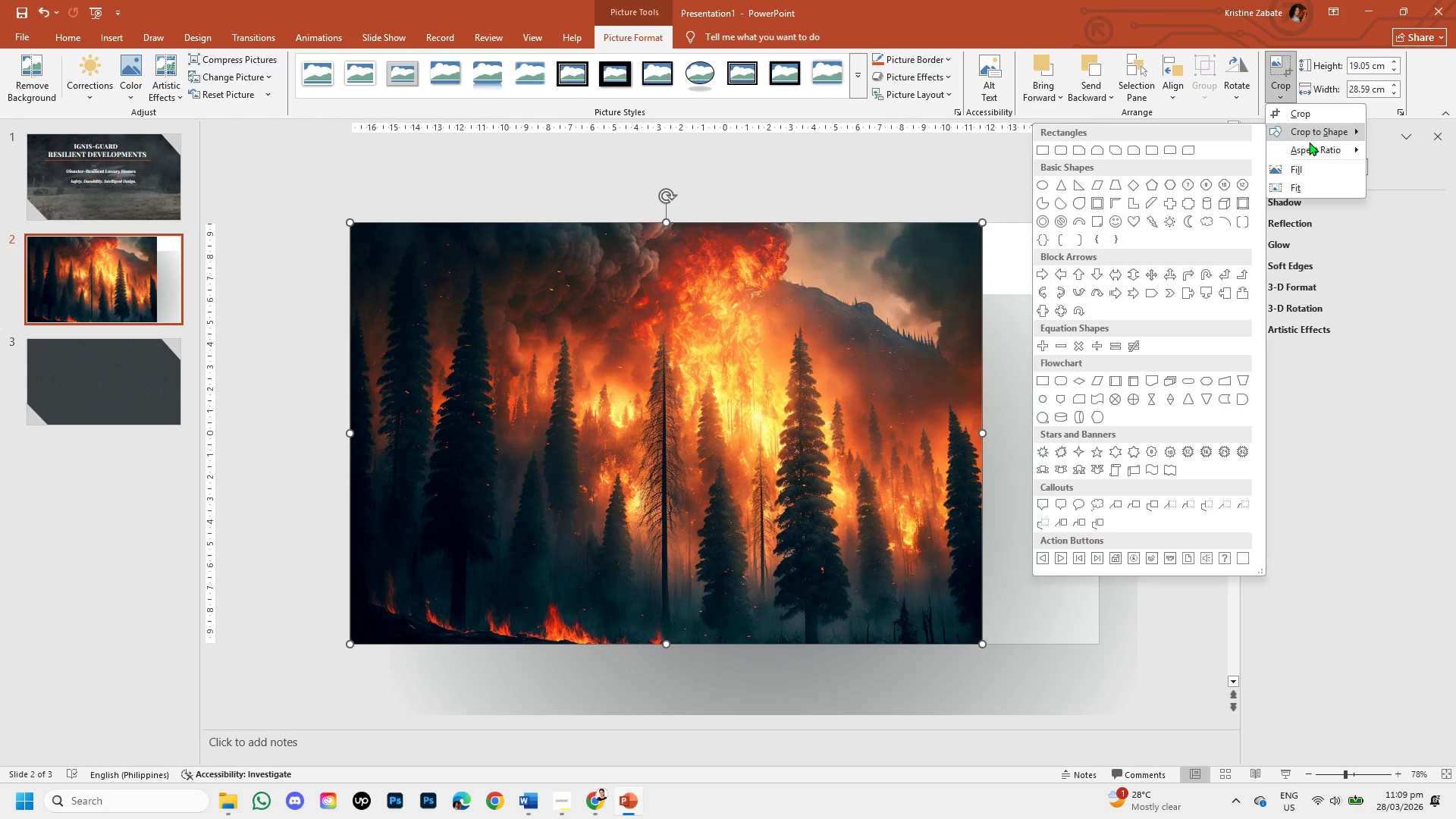 
left_click([1309, 129])
 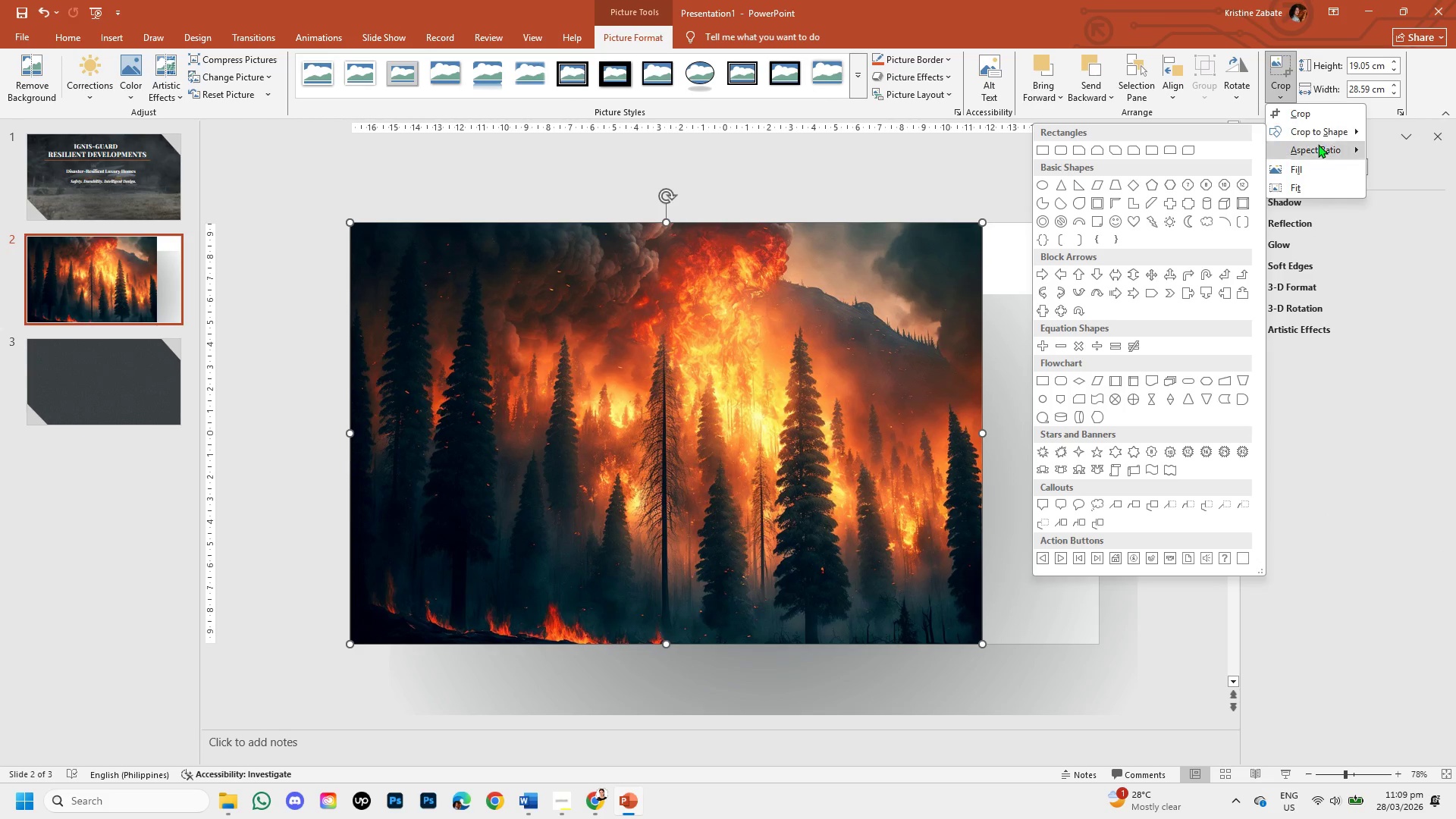 
left_click([1318, 144])
 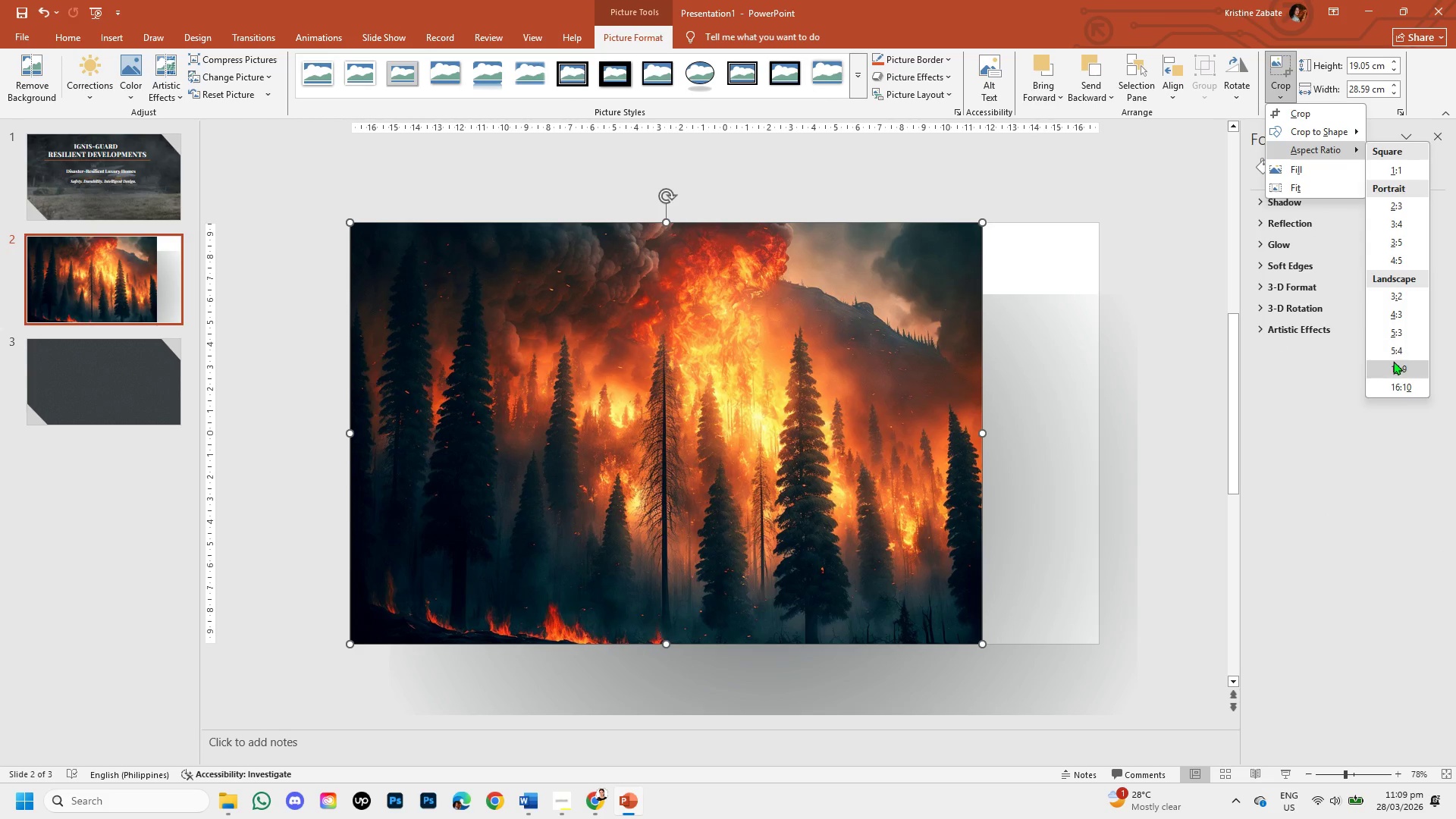 
left_click([1393, 361])
 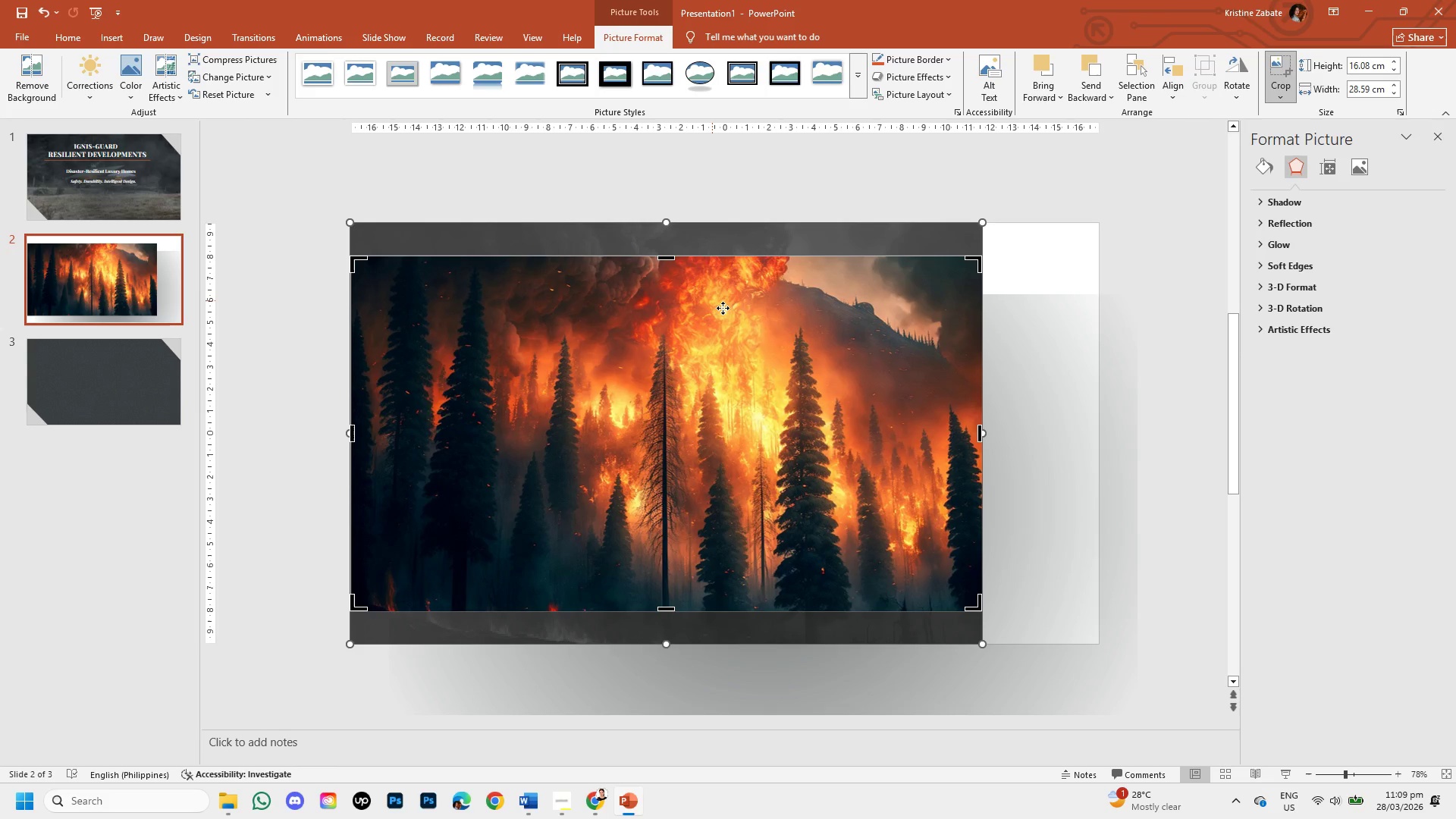 
left_click([1165, 386])
 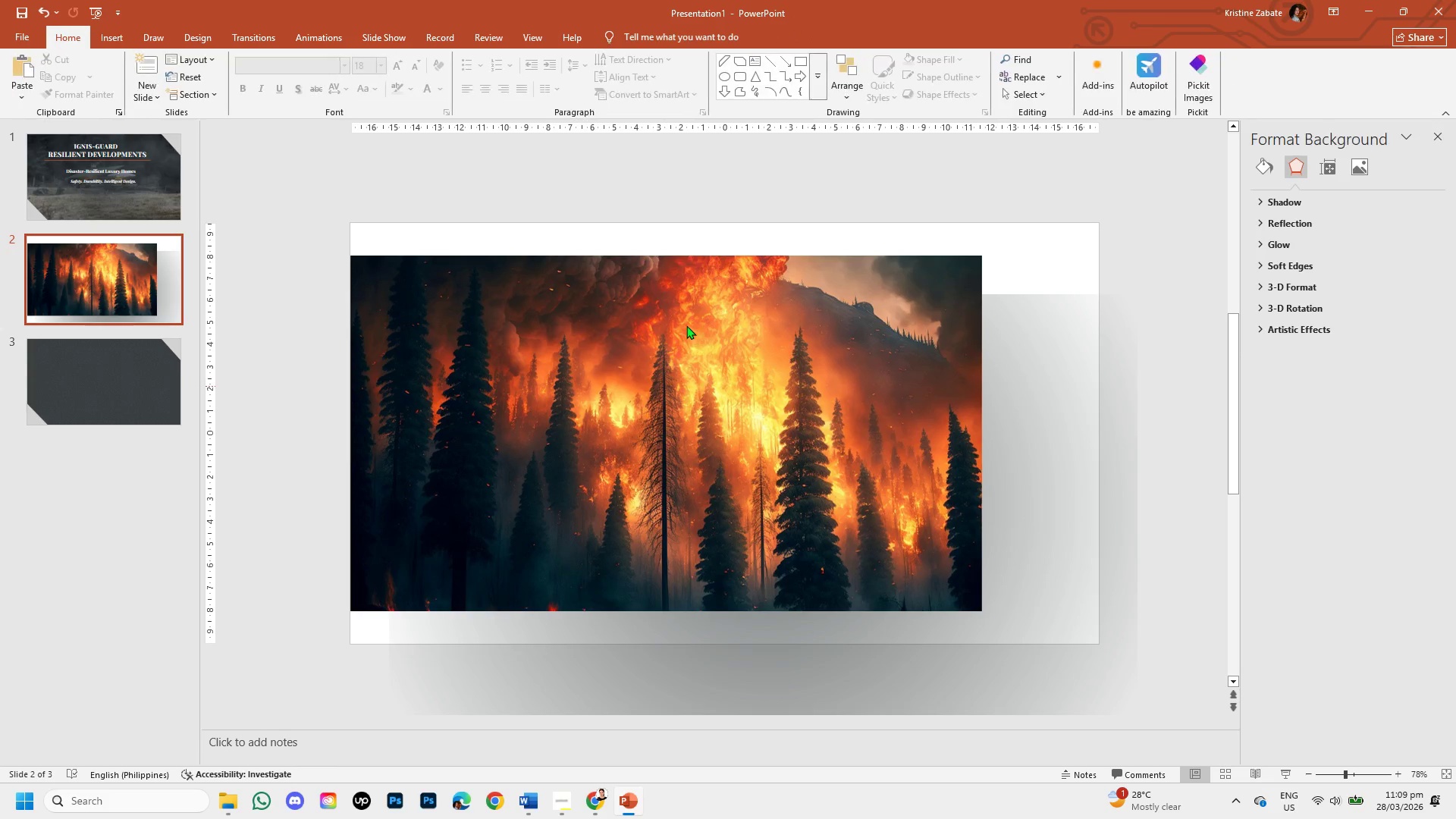 
left_click([686, 325])
 